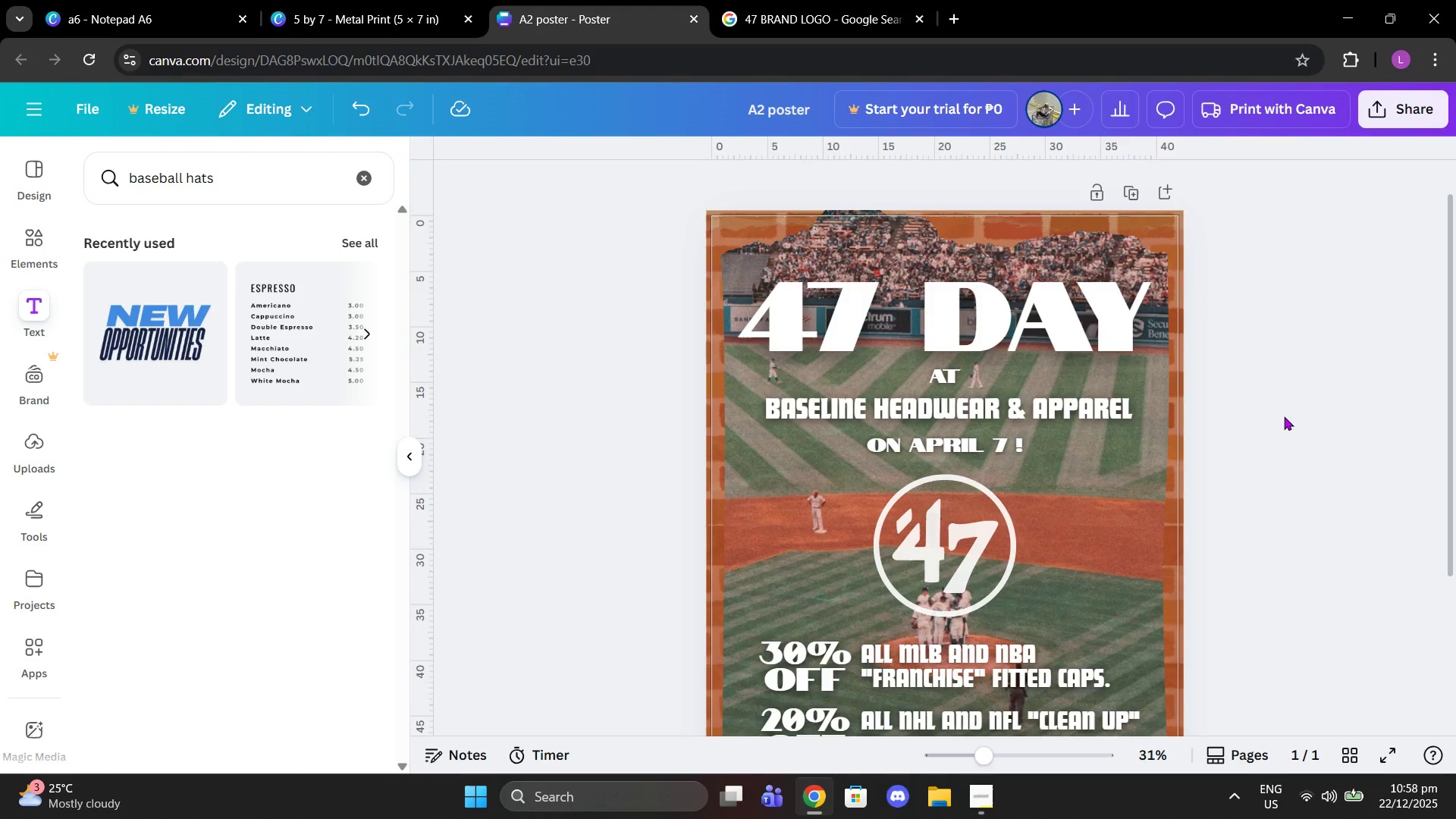 
scroll: coordinate [1284, 416], scroll_direction: down, amount: 3.0
 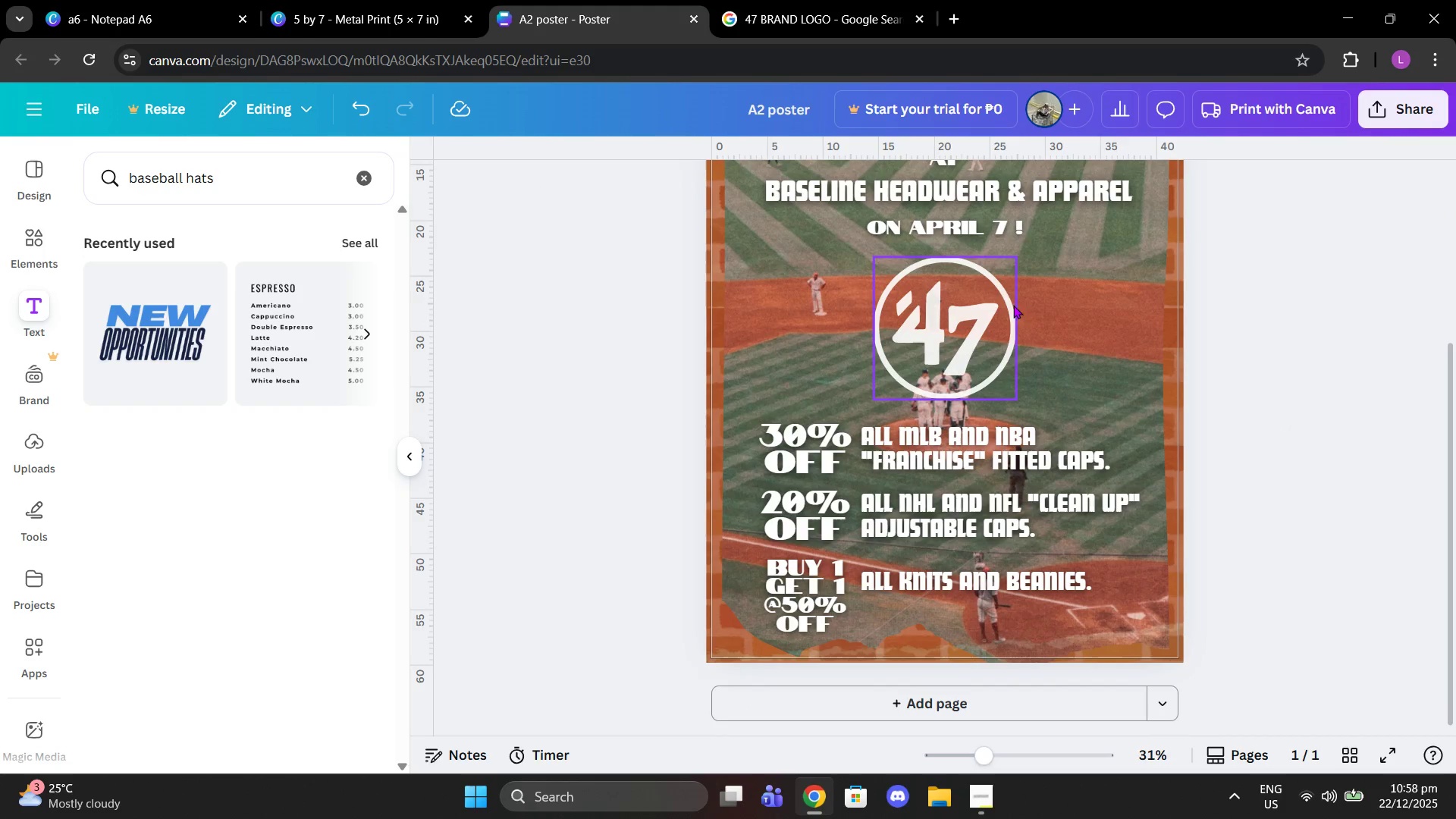 
left_click([982, 228])
 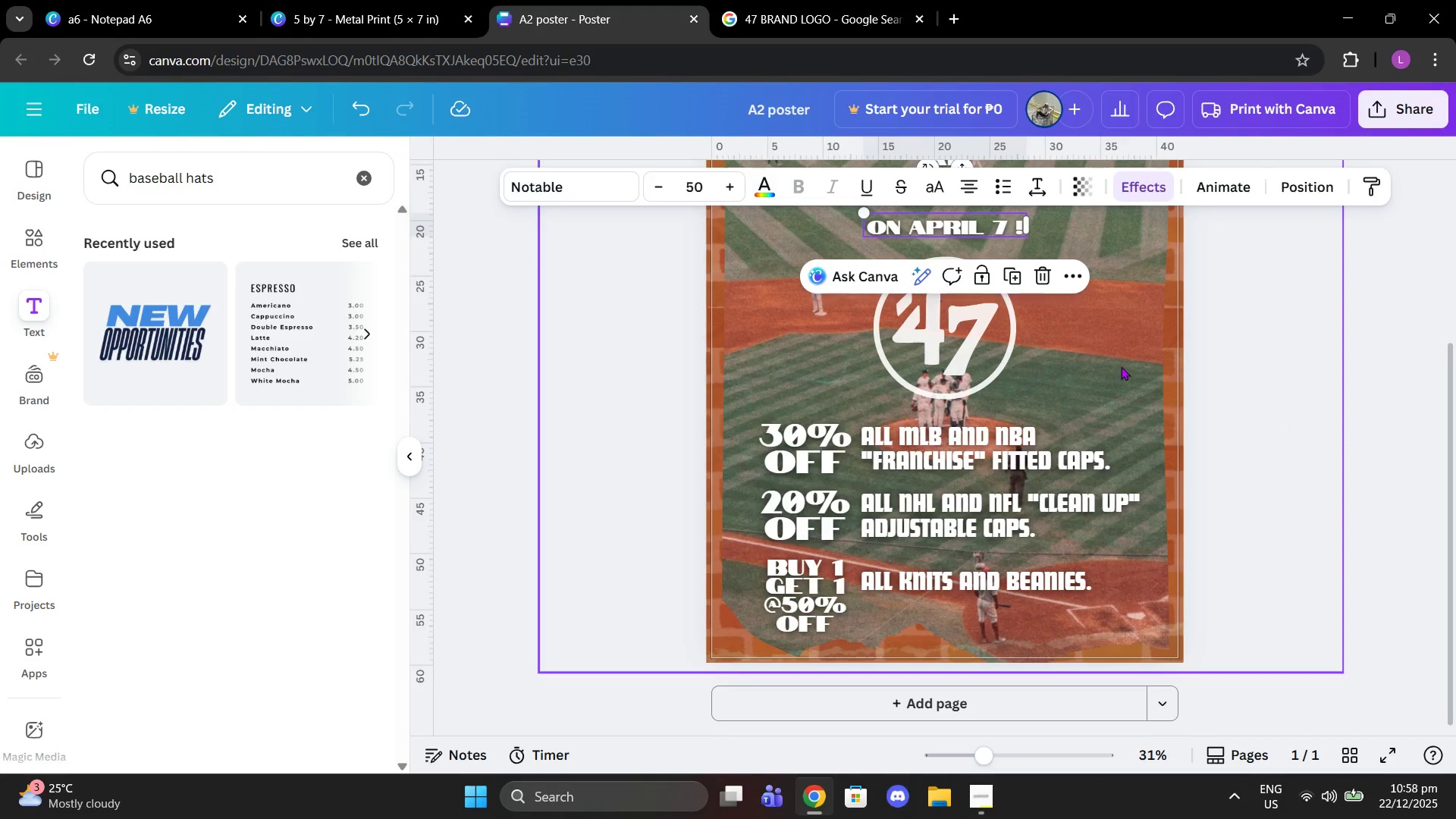 
scroll: coordinate [1117, 363], scroll_direction: up, amount: 1.0
 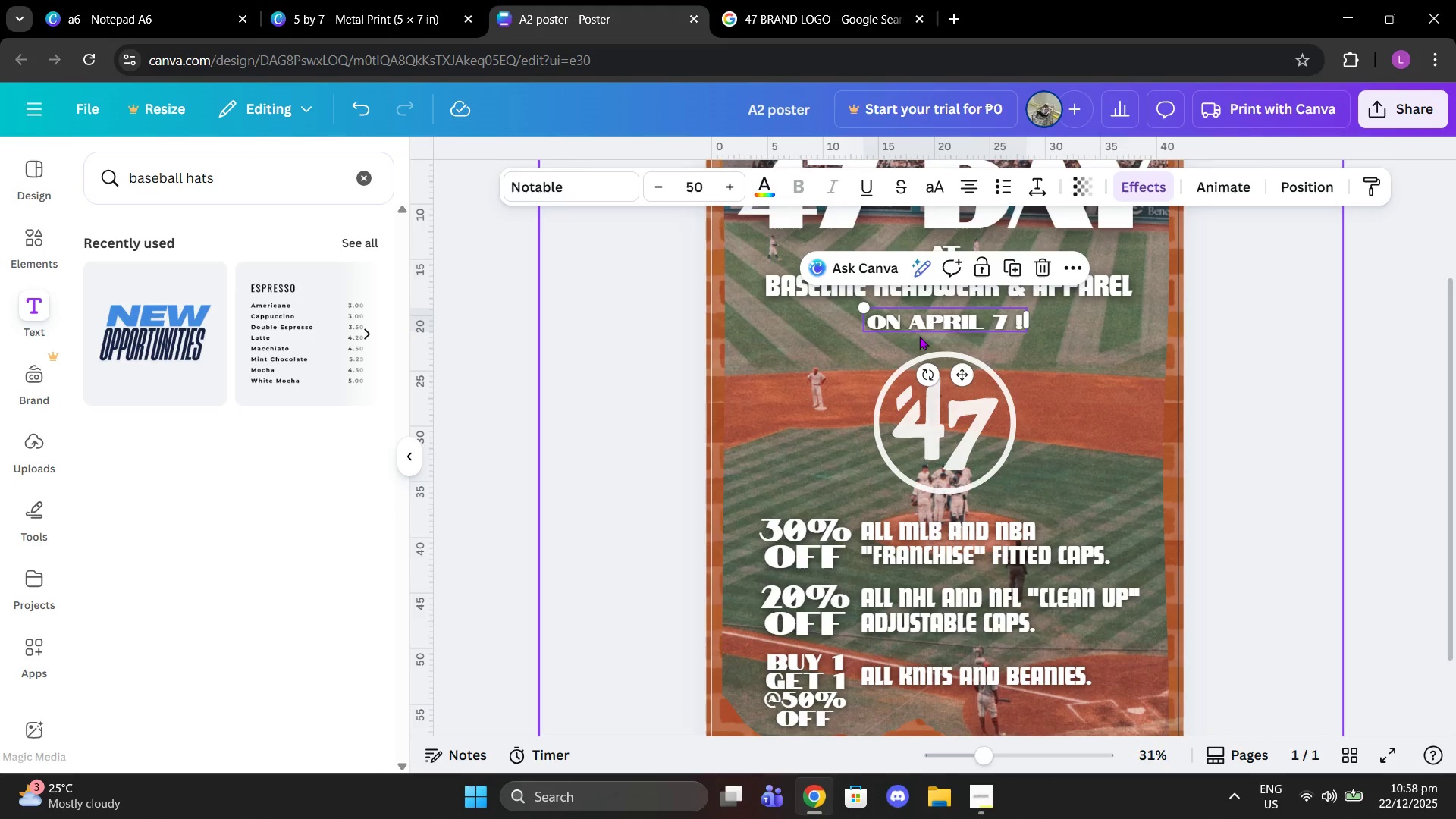 
key(Control+C)
 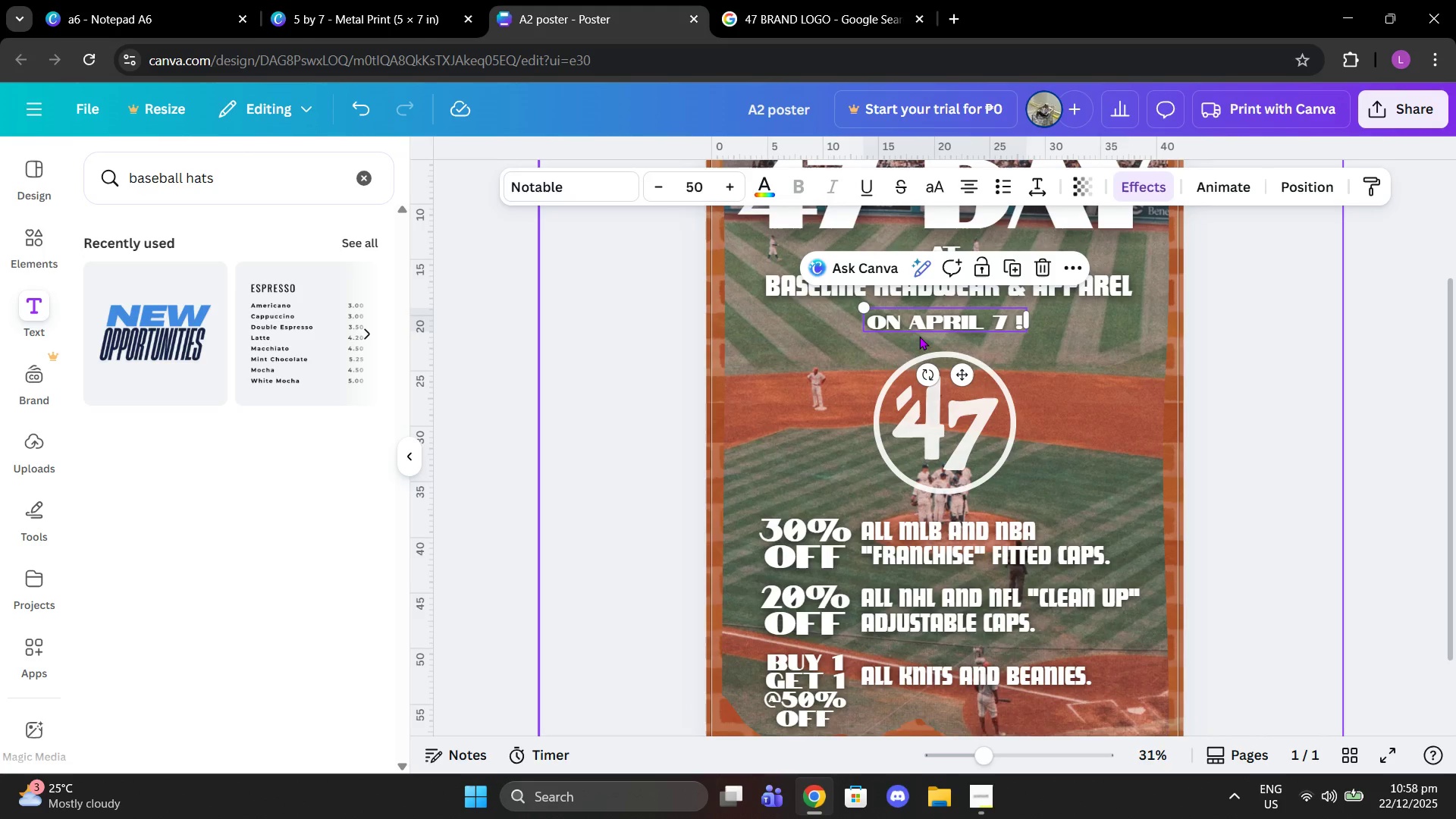 
hold_key(key=ControlLeft, duration=0.59)
 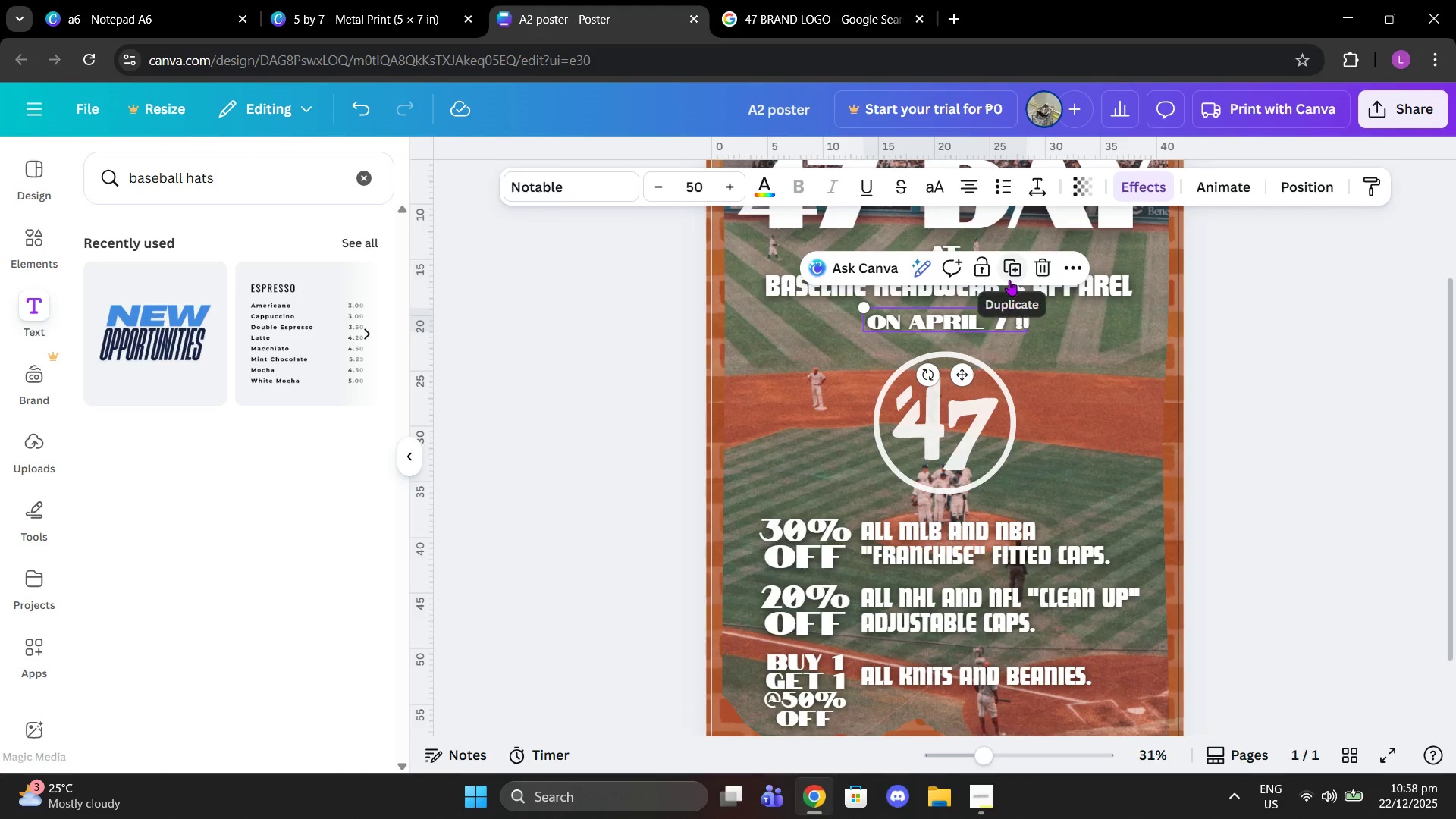 
left_click([1009, 278])
 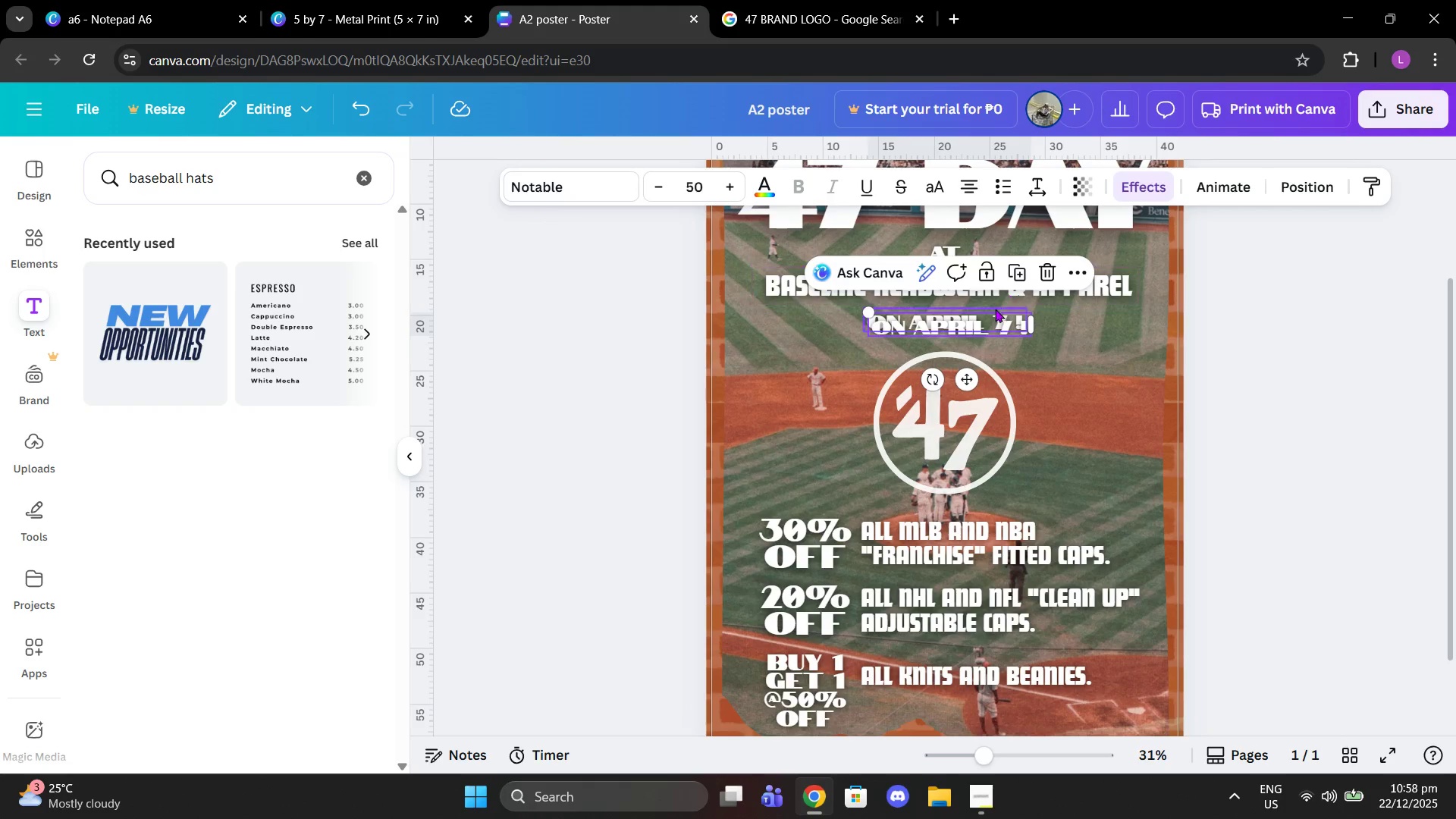 
left_click_drag(start_coordinate=[988, 322], to_coordinate=[1097, 632])
 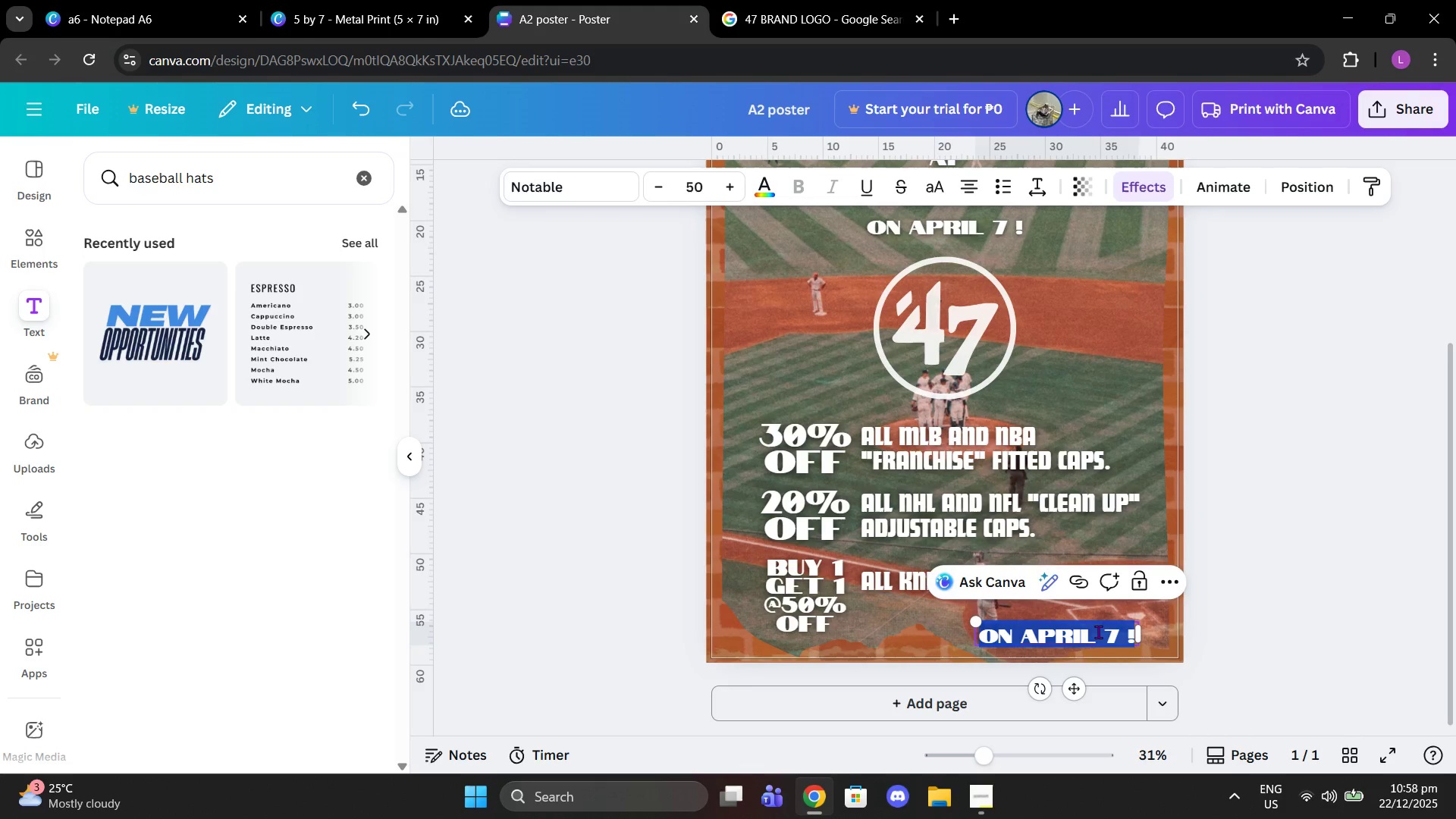 
scroll: coordinate [1059, 563], scroll_direction: down, amount: 3.0
 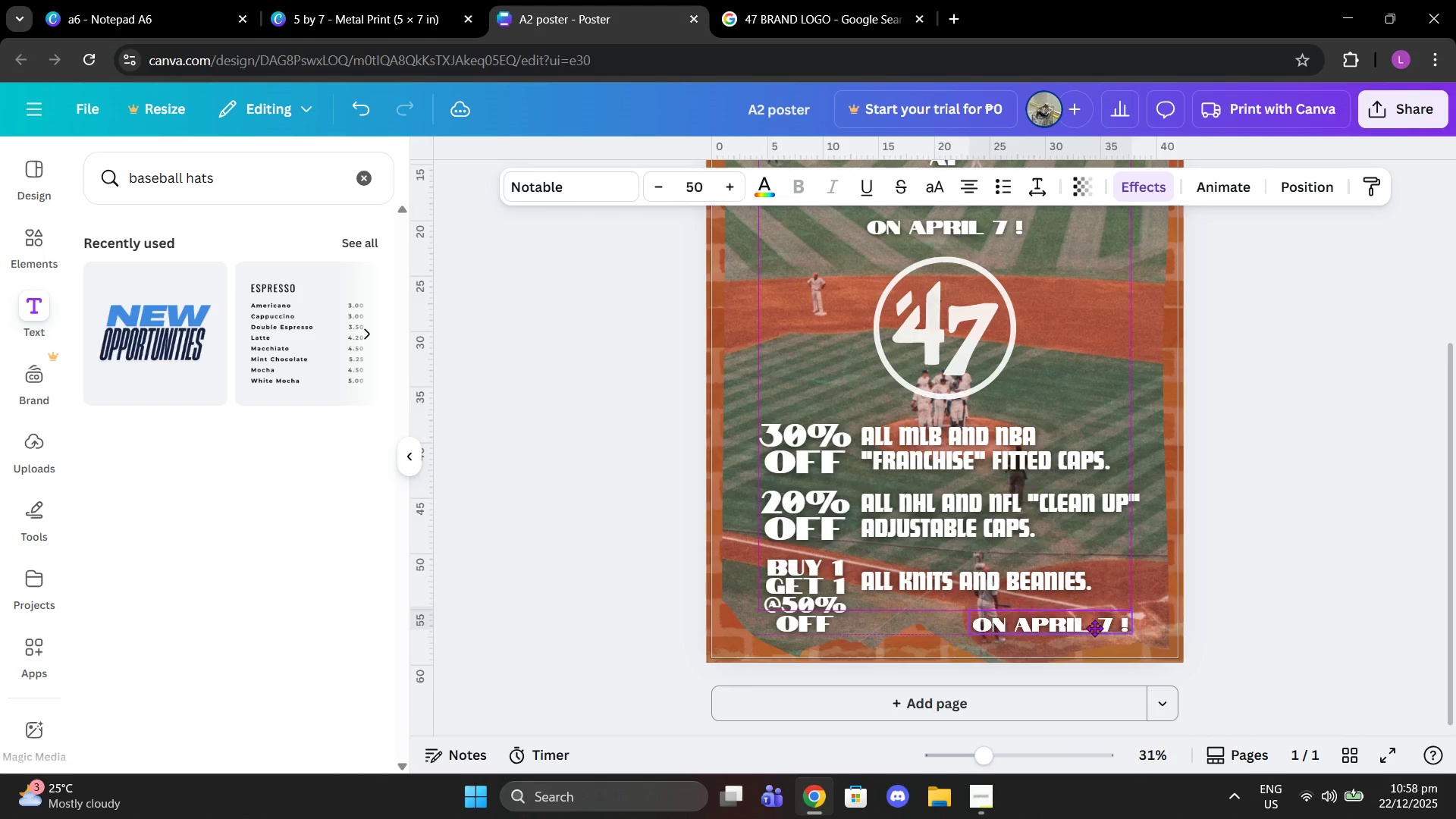 
left_click([1097, 632])
 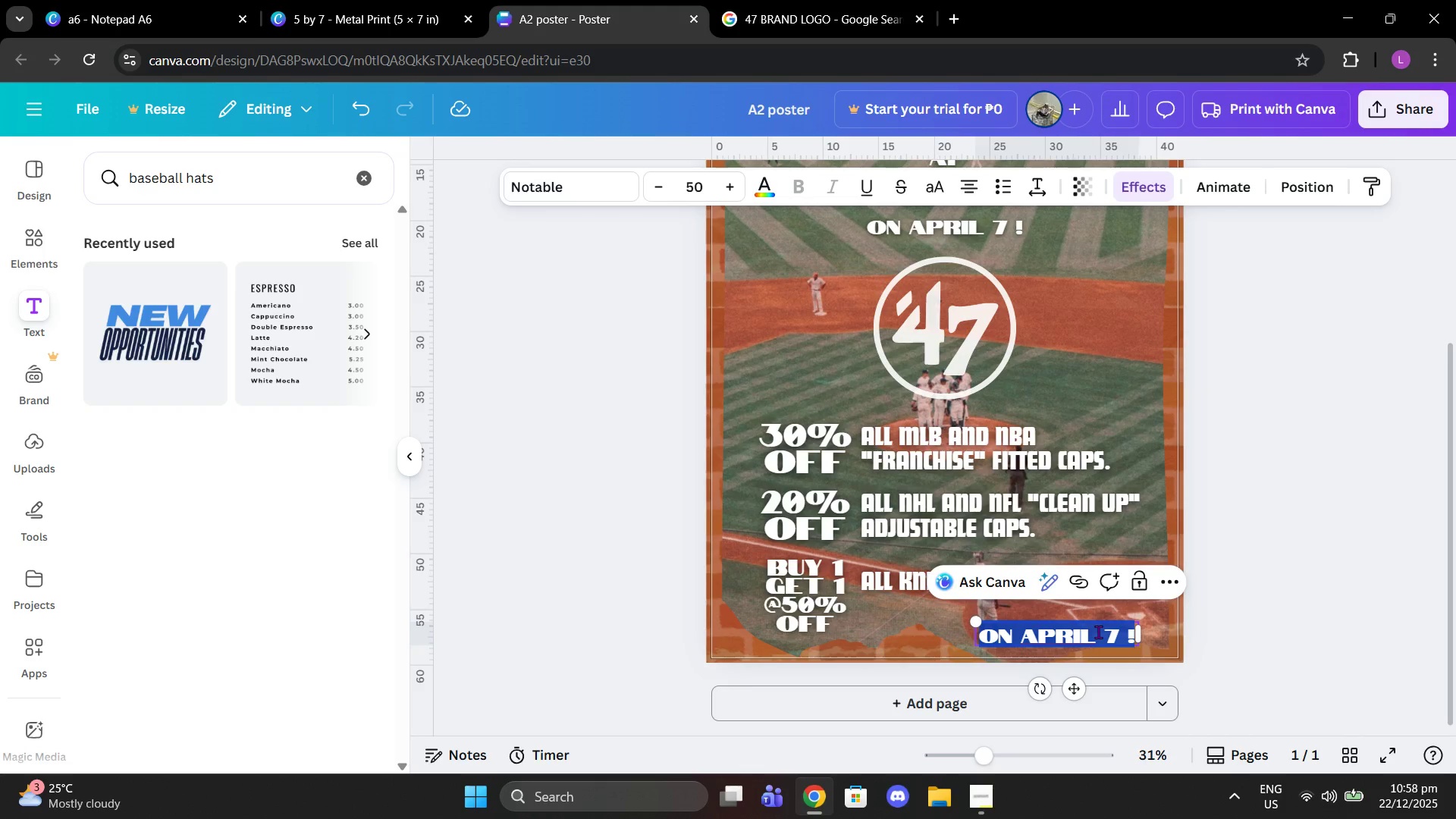 
type(promo is valis )
key(Backspace)
key(Backspace)
type(d opn )
key(Backspace)
key(Backspace)
key(Backspace)
type(n )
 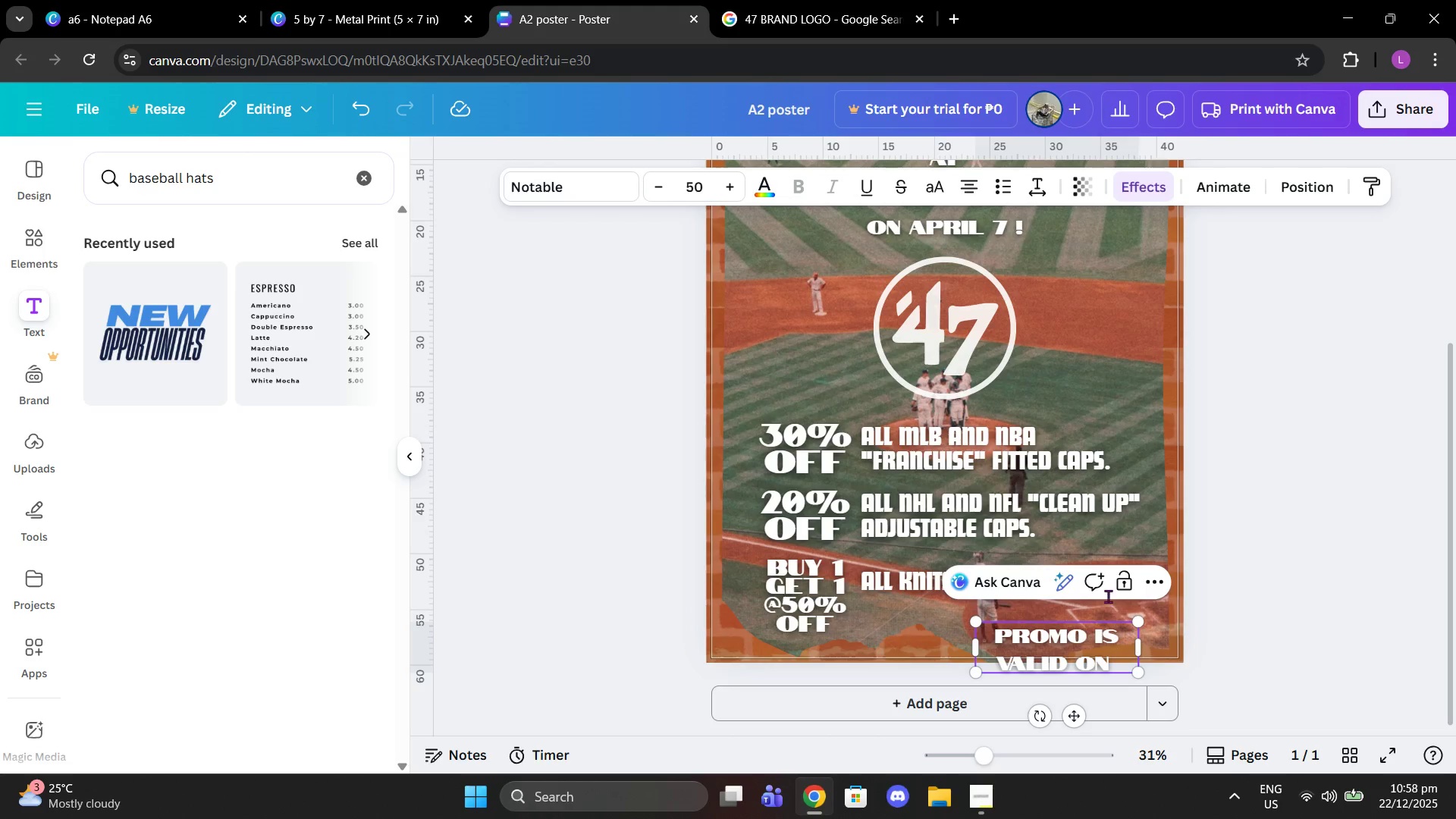 
scroll: coordinate [1059, 364], scroll_direction: up, amount: 4.0
 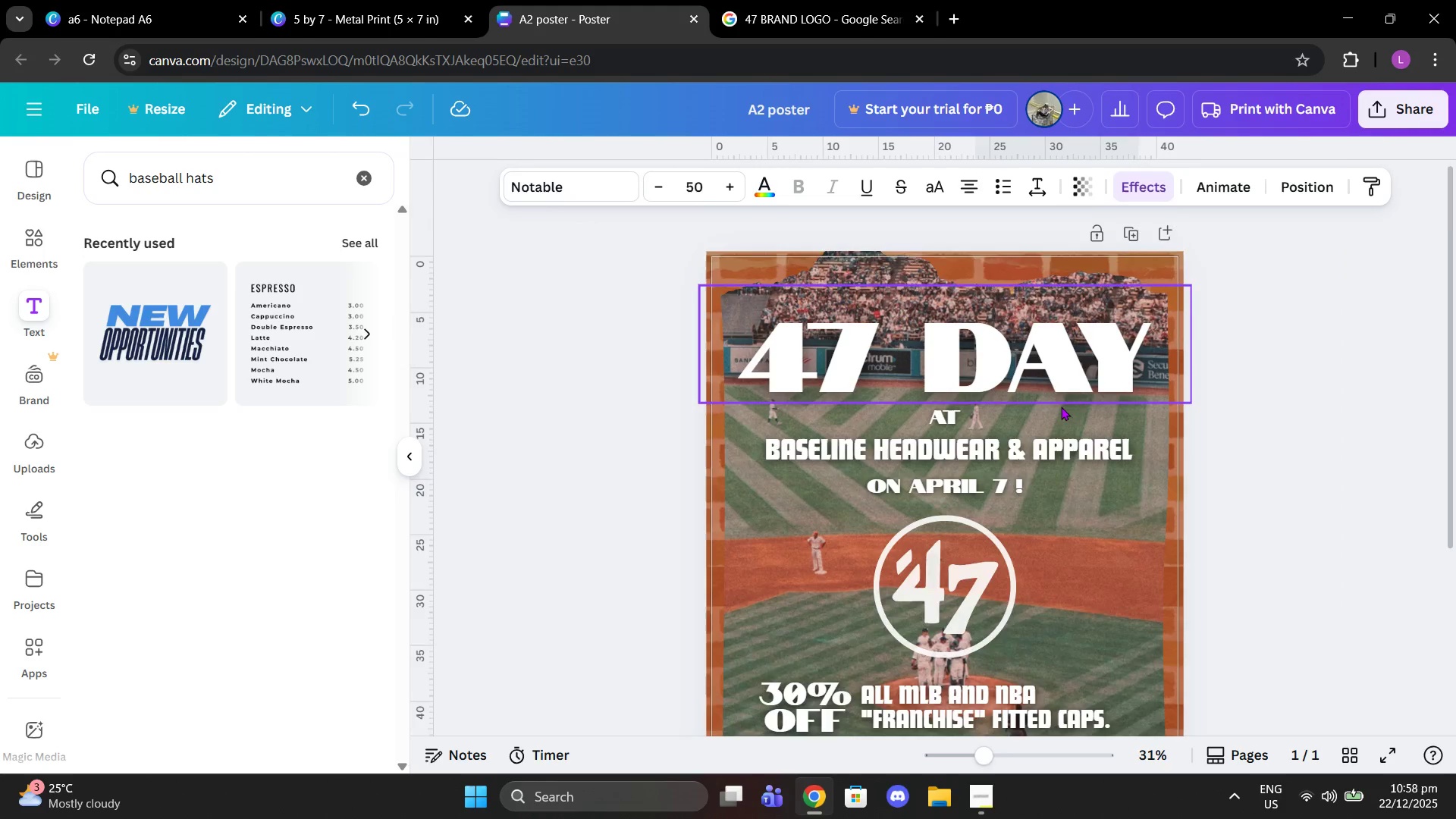 
scroll: coordinate [1061, 407], scroll_direction: down, amount: 1.0
 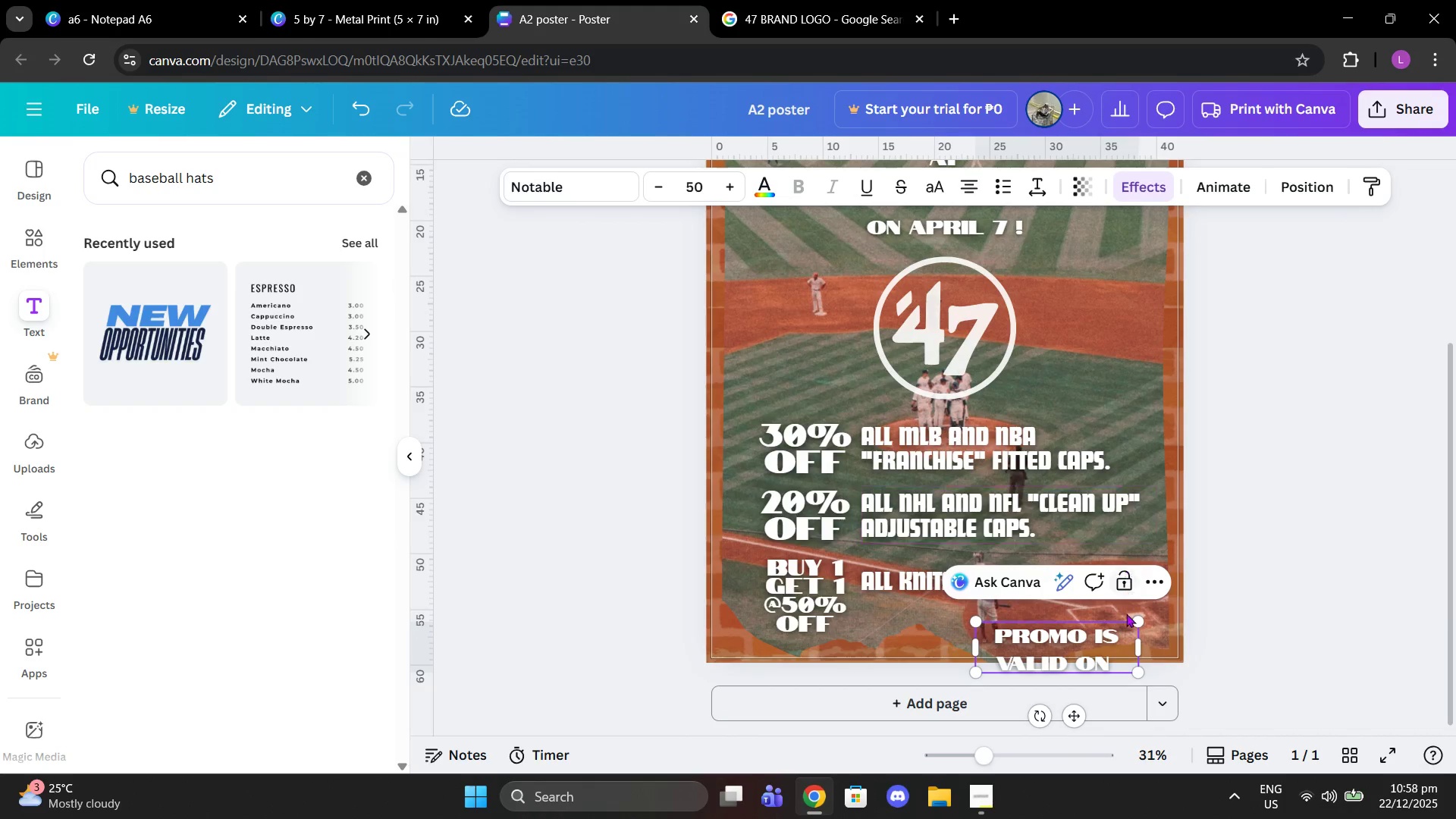 
left_click_drag(start_coordinate=[1094, 655], to_coordinate=[1093, 627])
 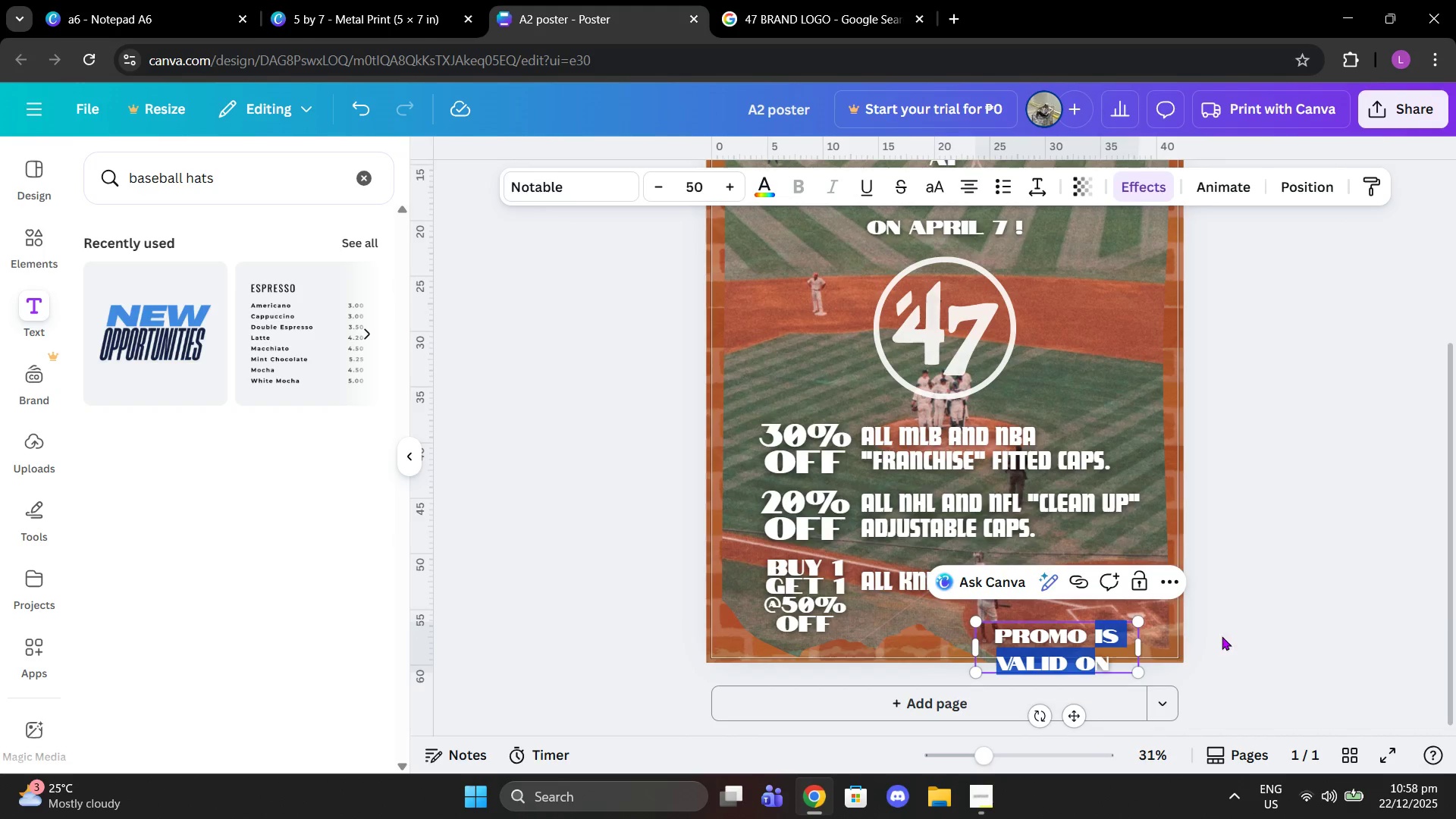 
left_click([1222, 636])
 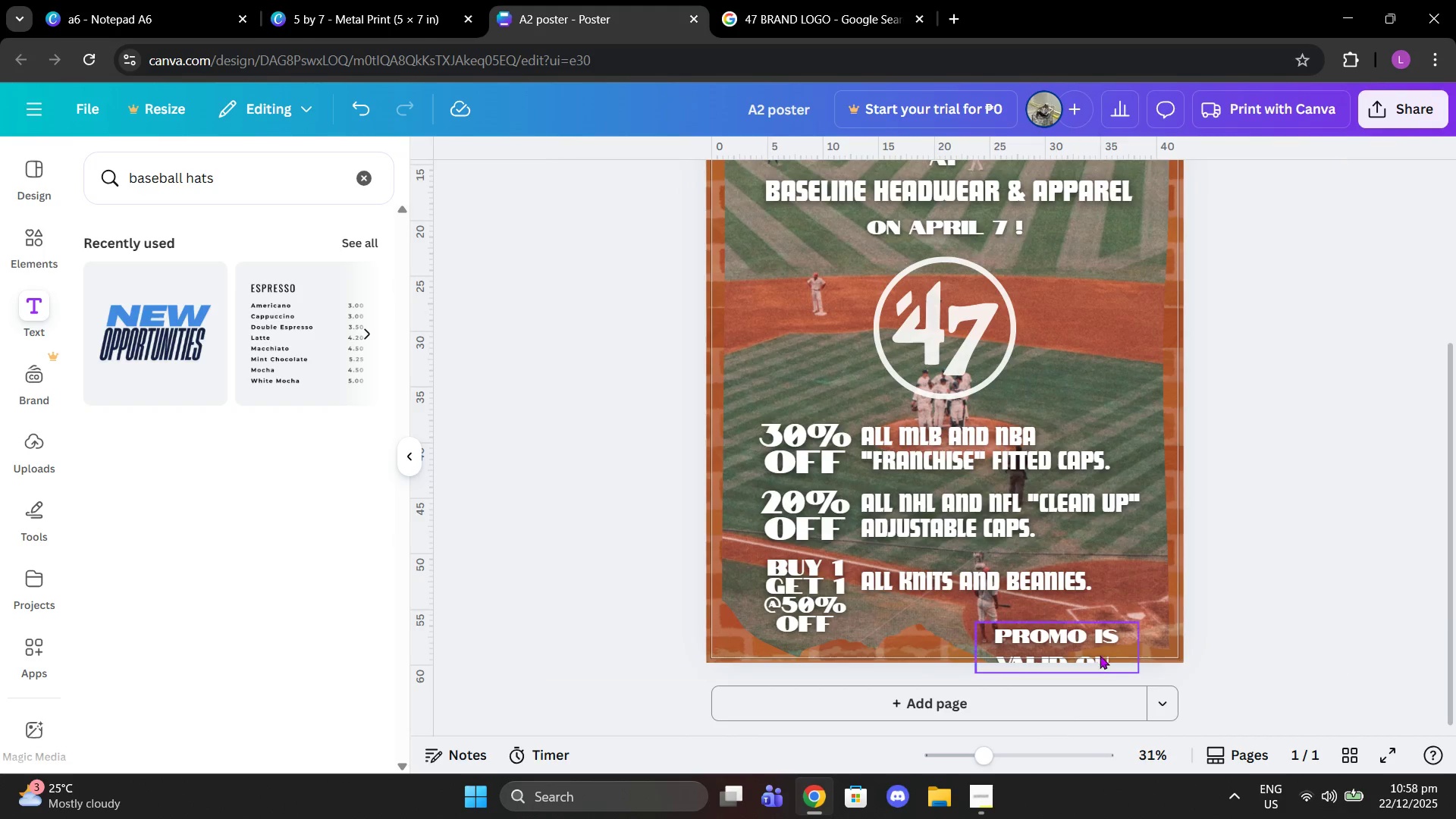 
left_click_drag(start_coordinate=[1097, 655], to_coordinate=[1095, 627])
 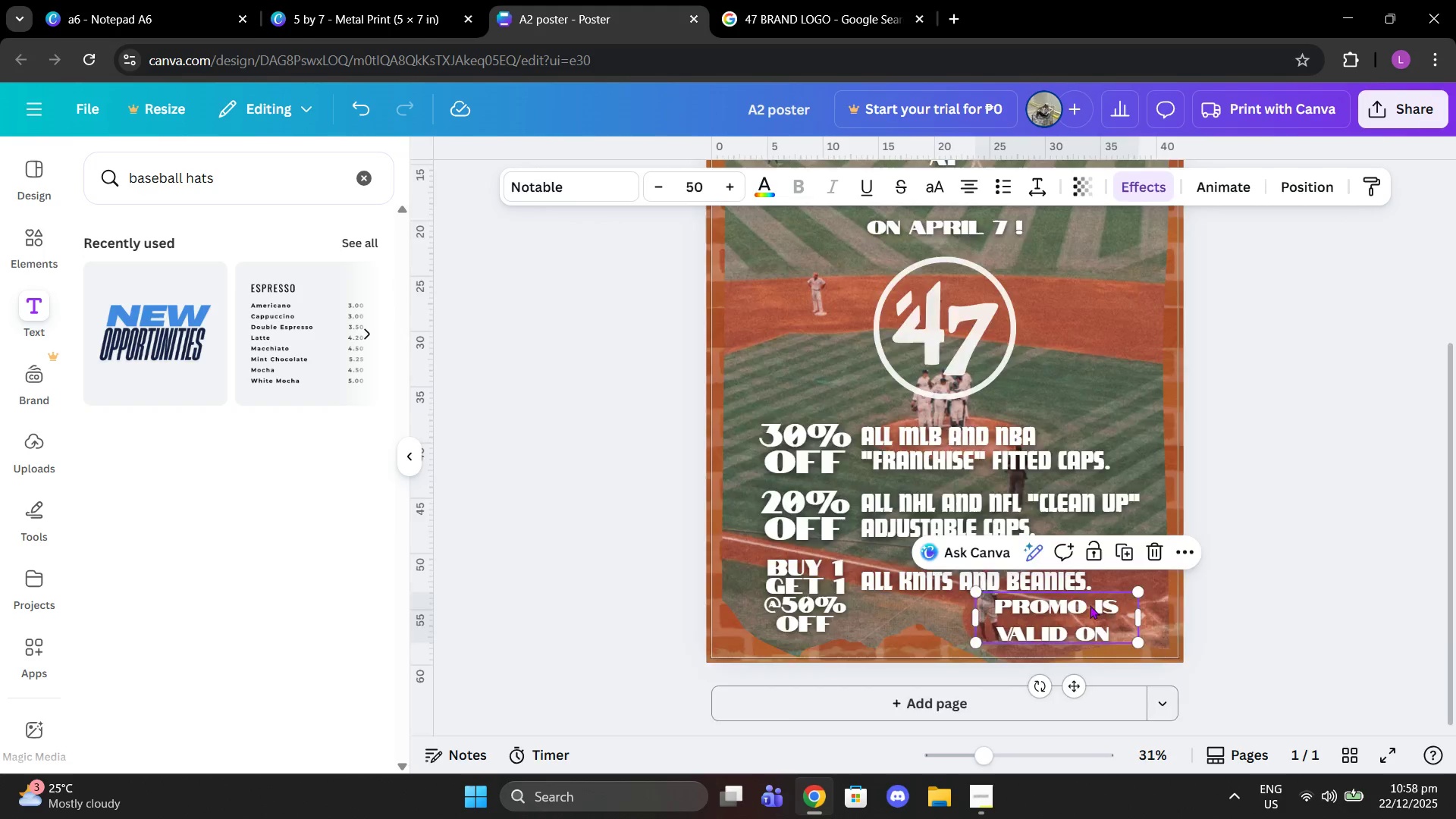 
scroll: coordinate [1092, 610], scroll_direction: up, amount: 1.0
 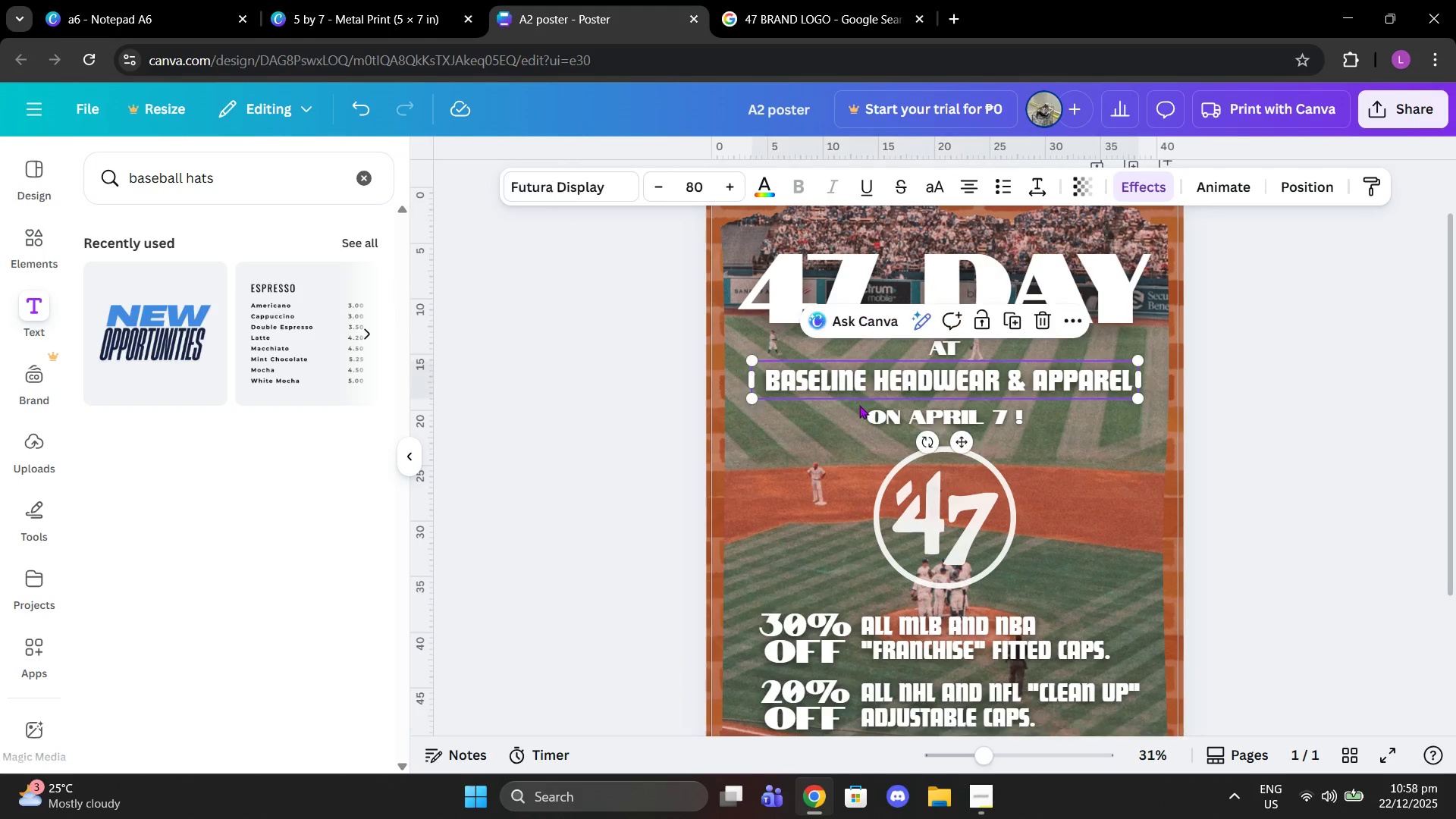 
double_click([858, 411])
 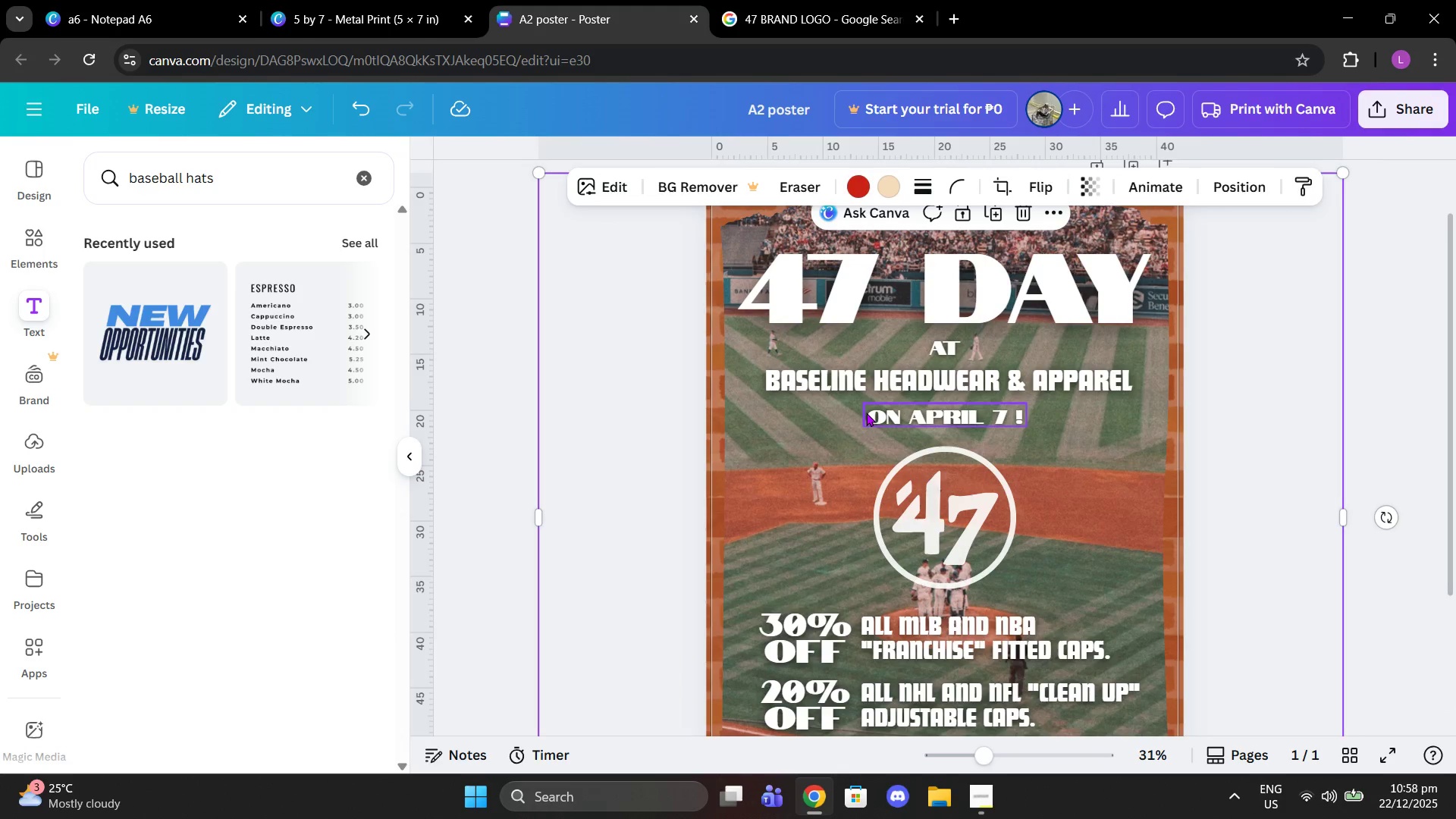 
triple_click([866, 413])
 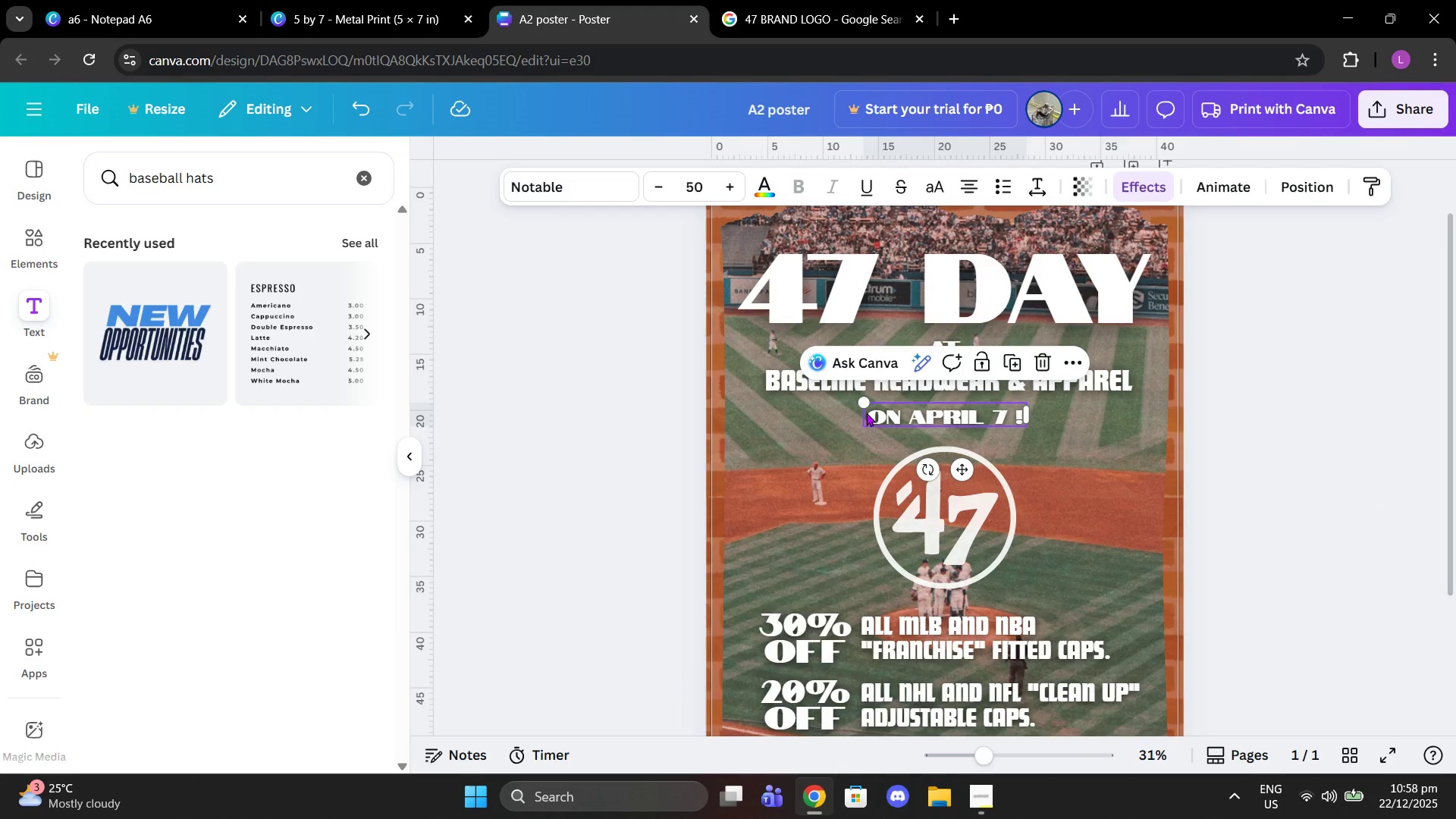 
left_click([866, 413])
 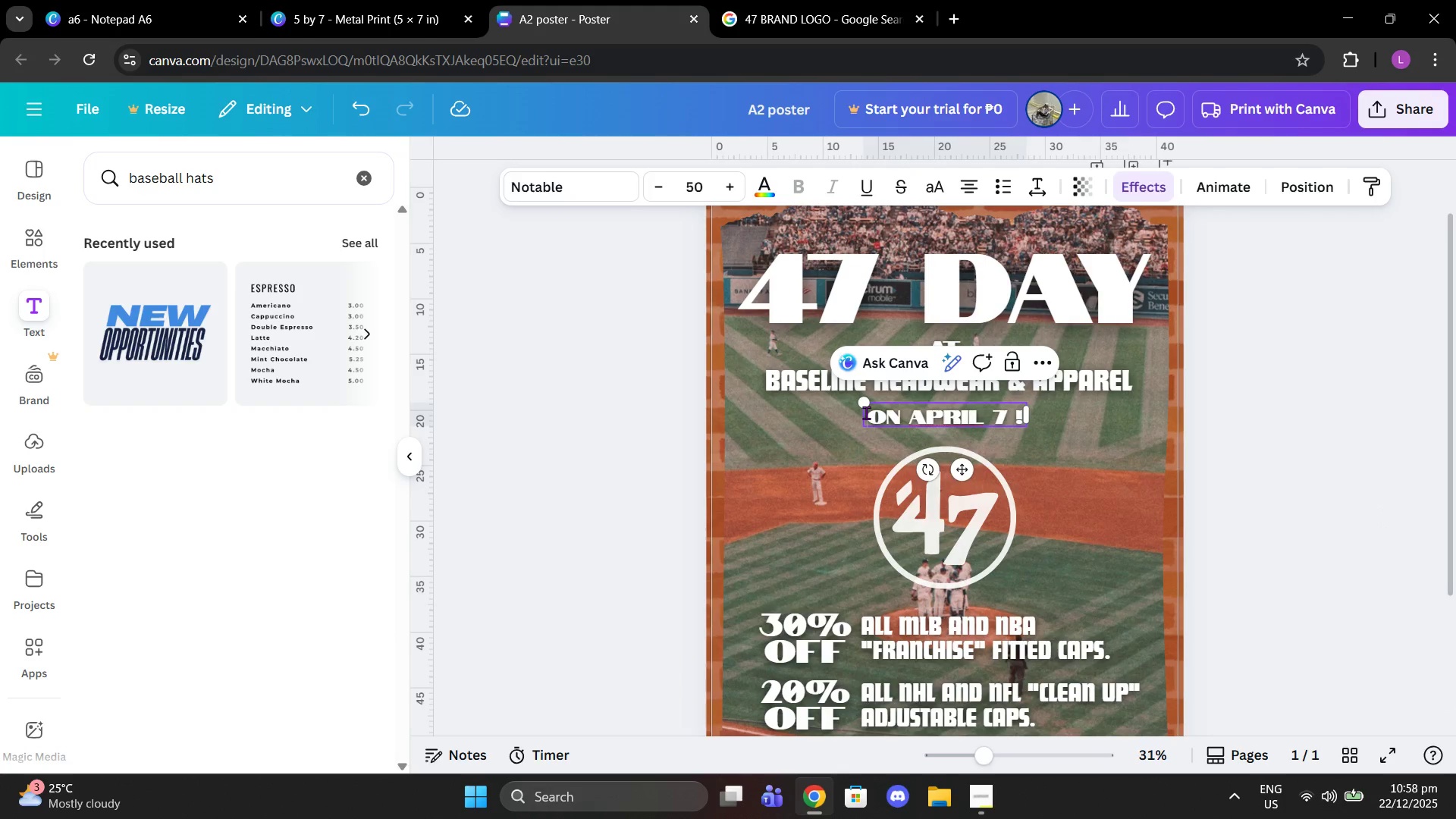 
type(sale )
 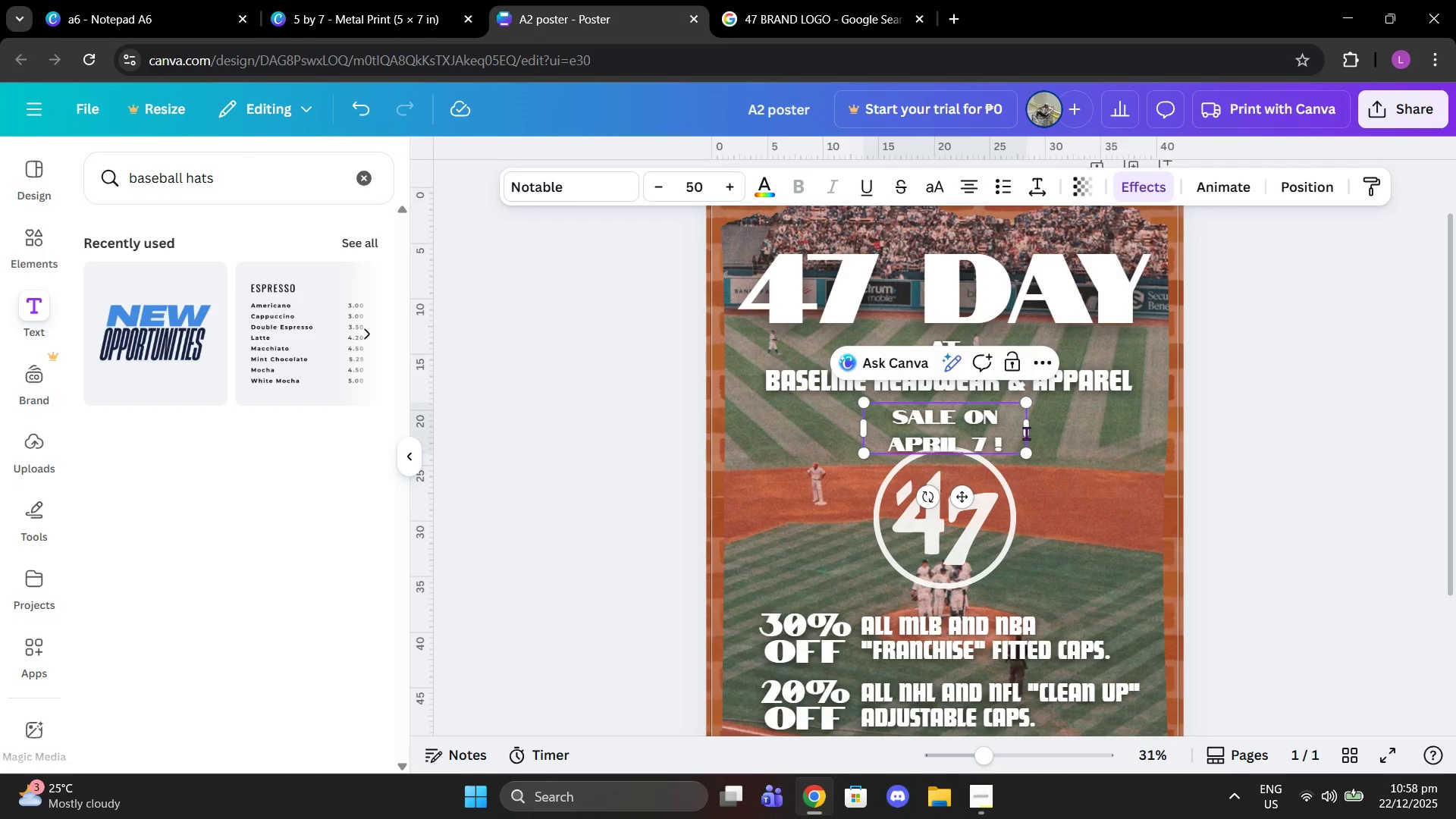 
left_click_drag(start_coordinate=[1031, 429], to_coordinate=[1100, 428])
 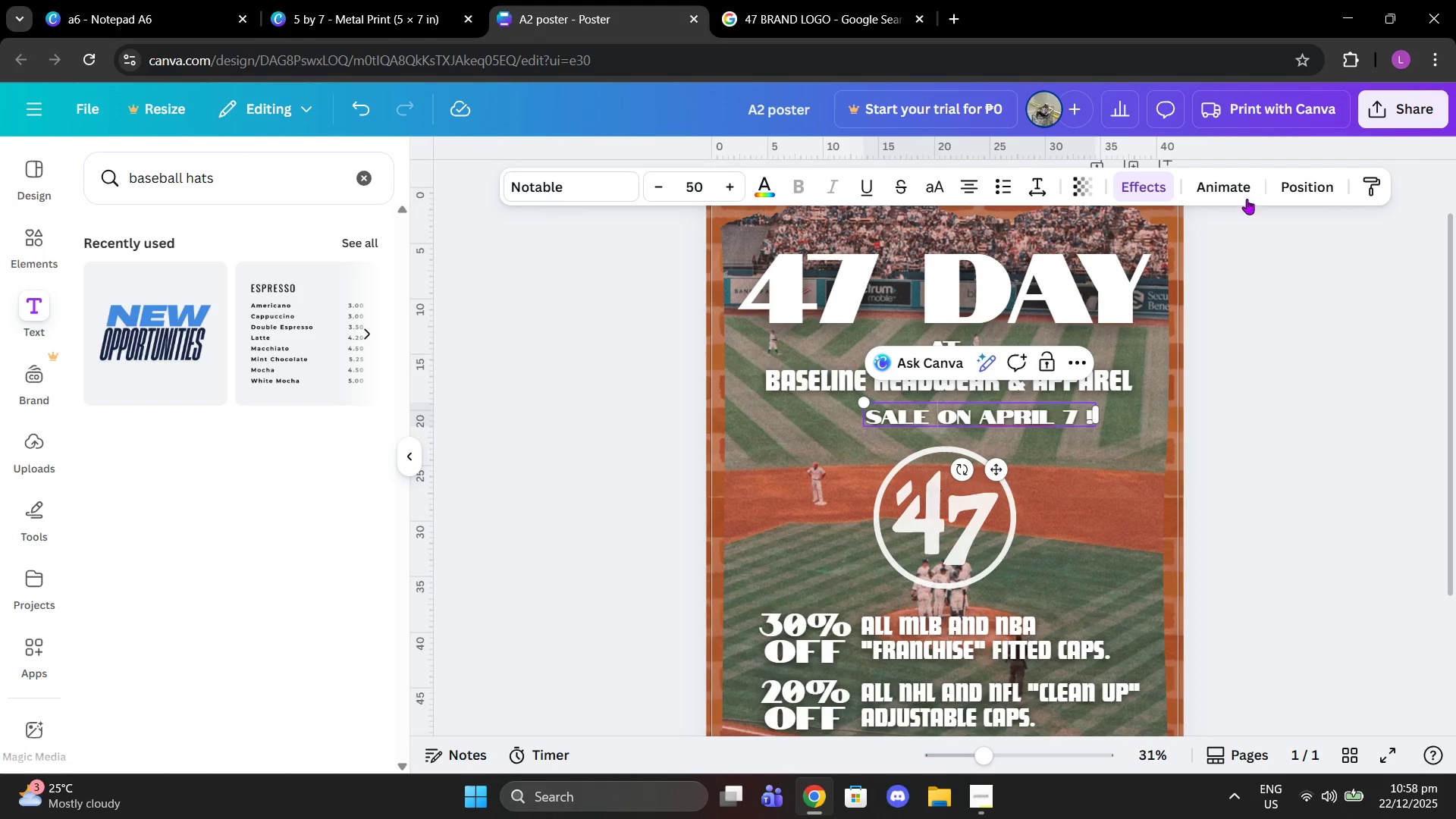 
left_click([1292, 190])
 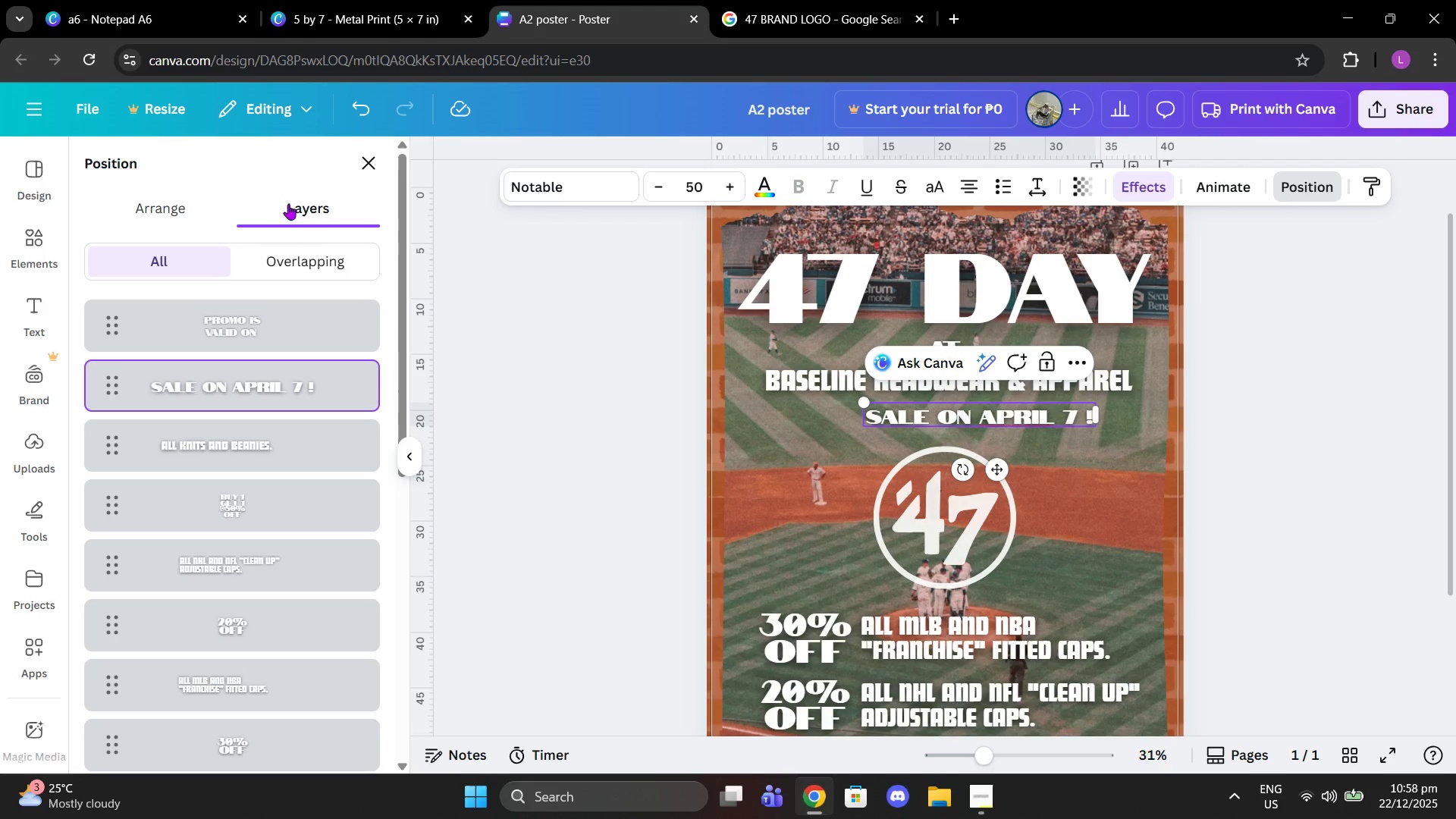 
left_click([168, 206])
 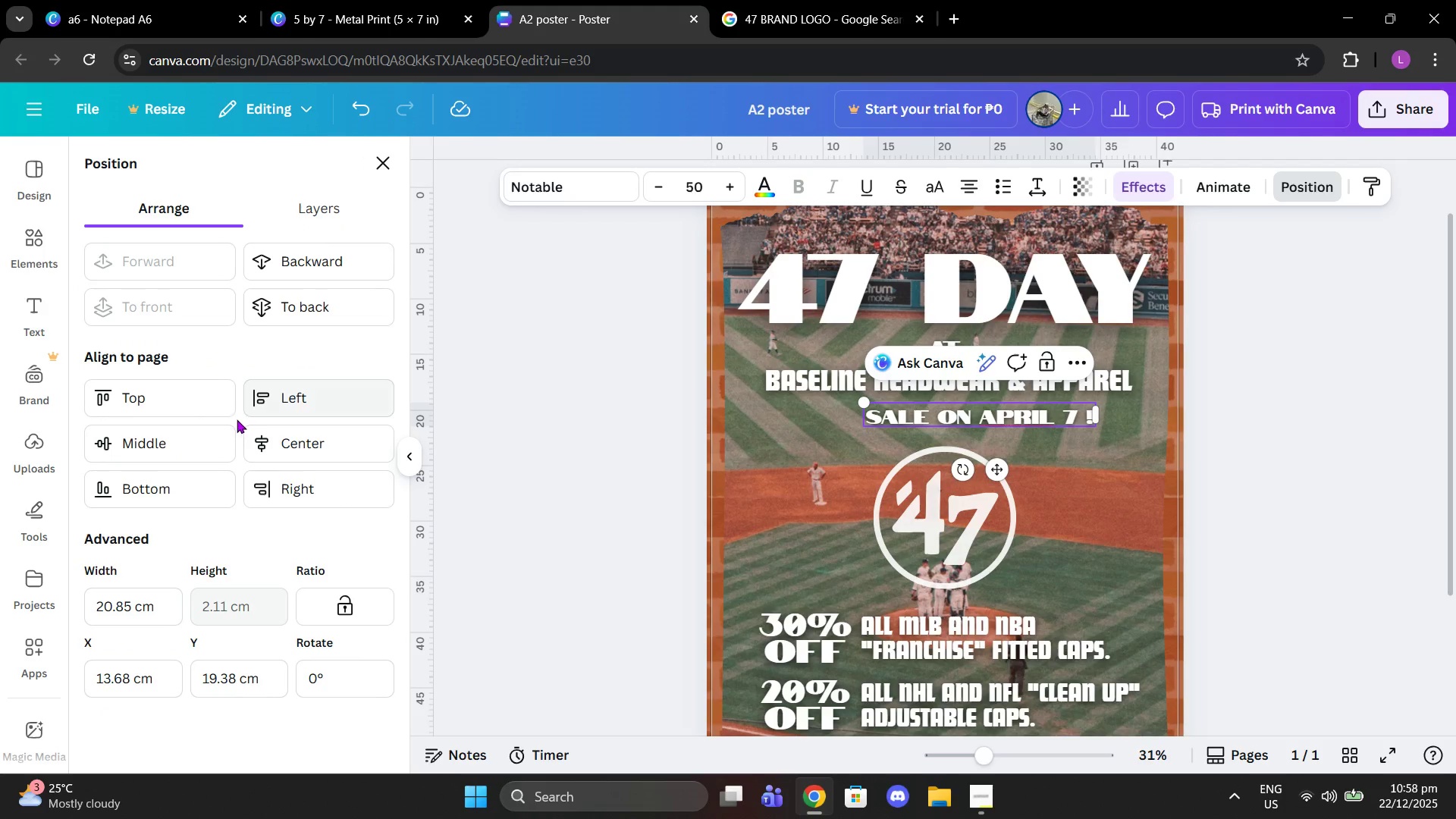 
left_click([283, 448])
 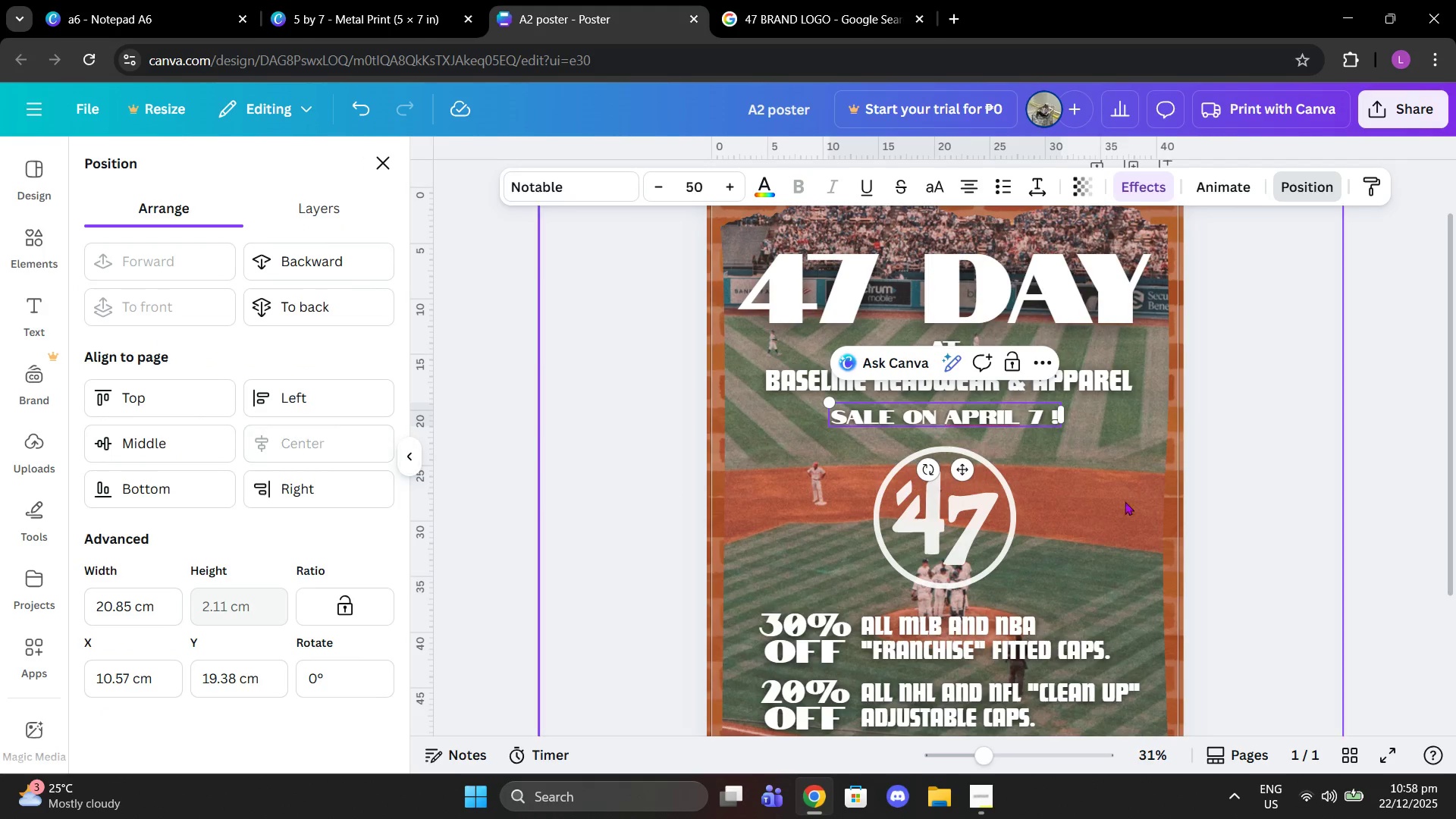 
left_click([1331, 444])
 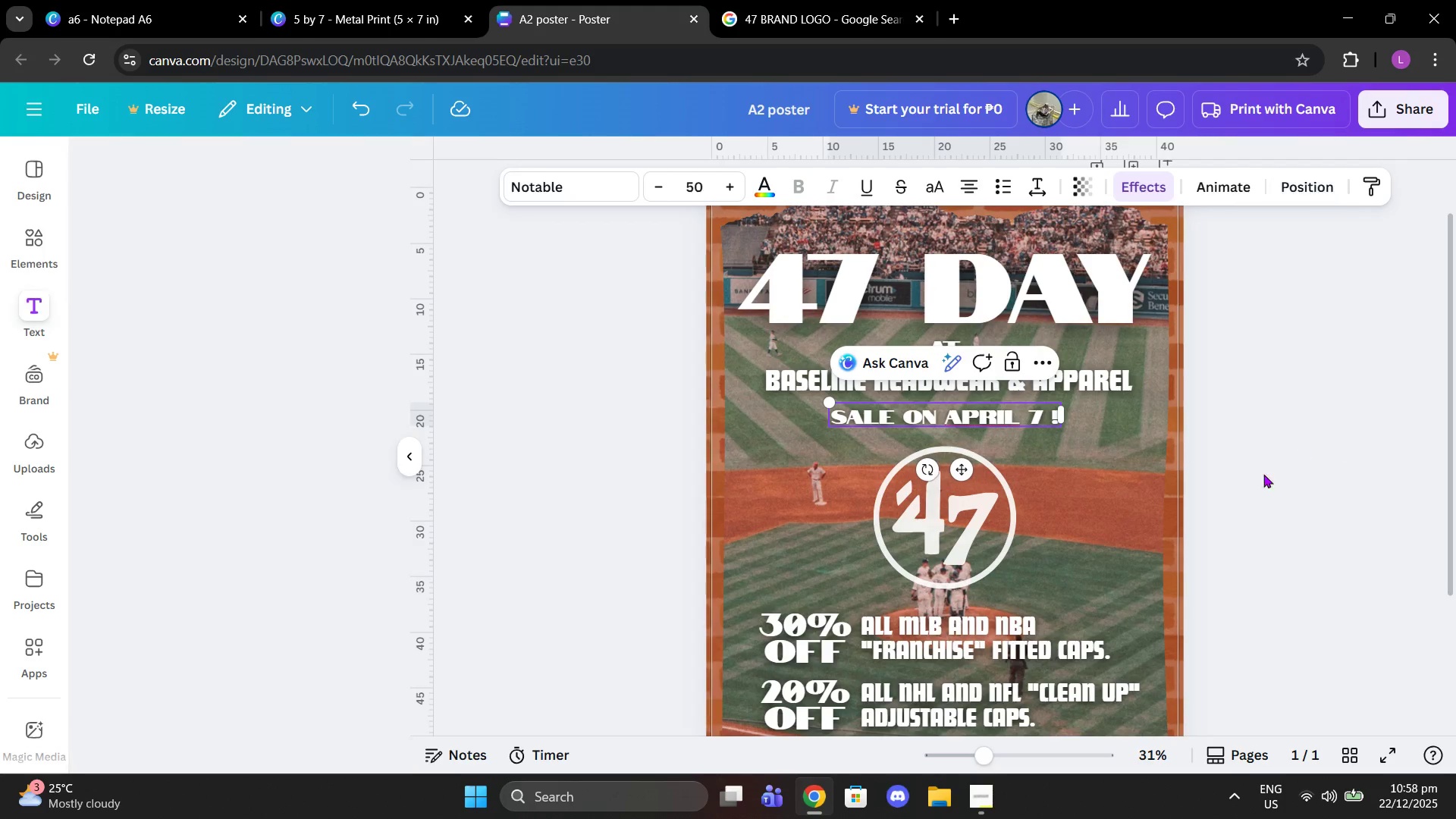 
scroll: coordinate [1248, 494], scroll_direction: down, amount: 3.0
 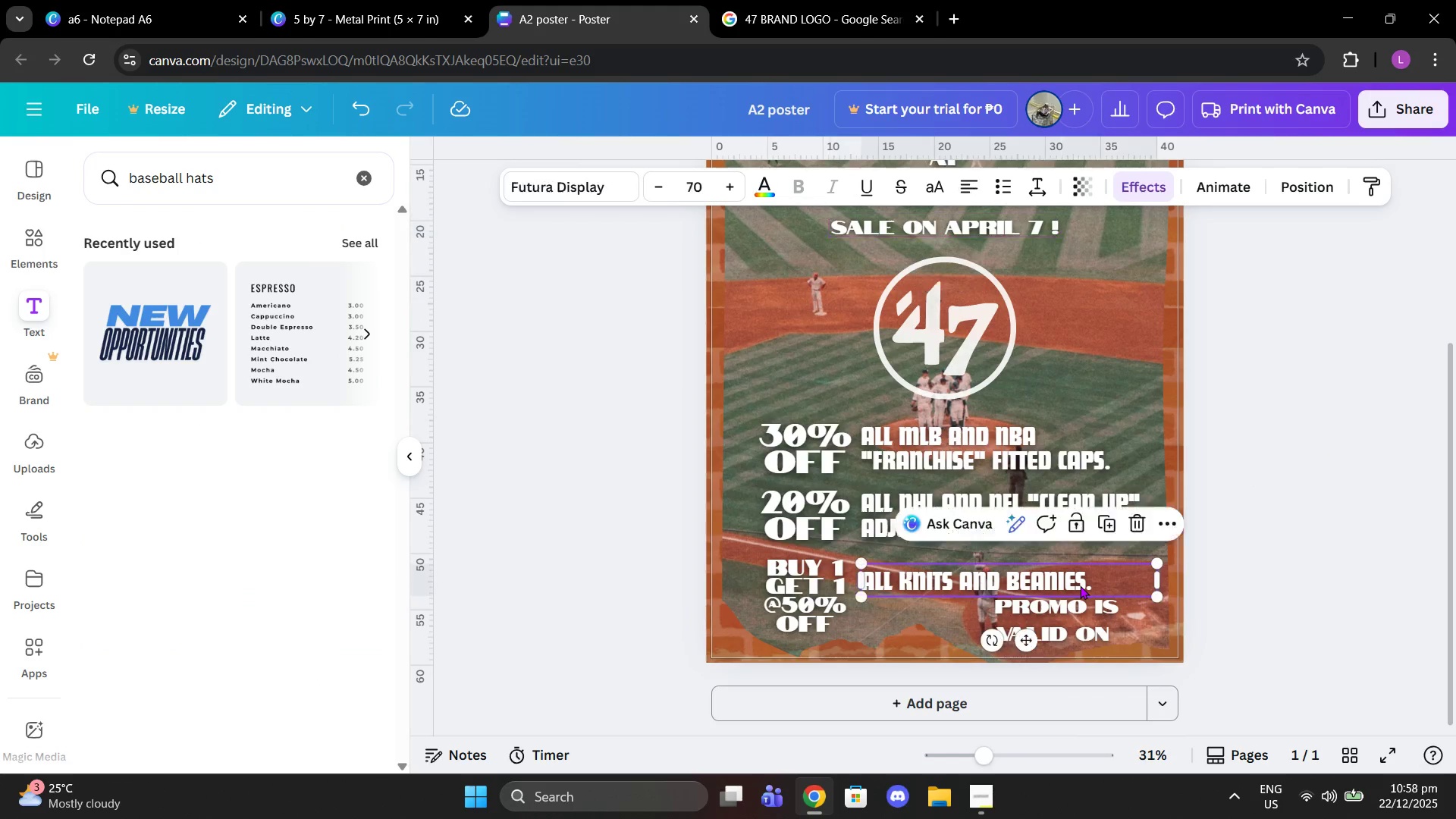 
double_click([1080, 621])
 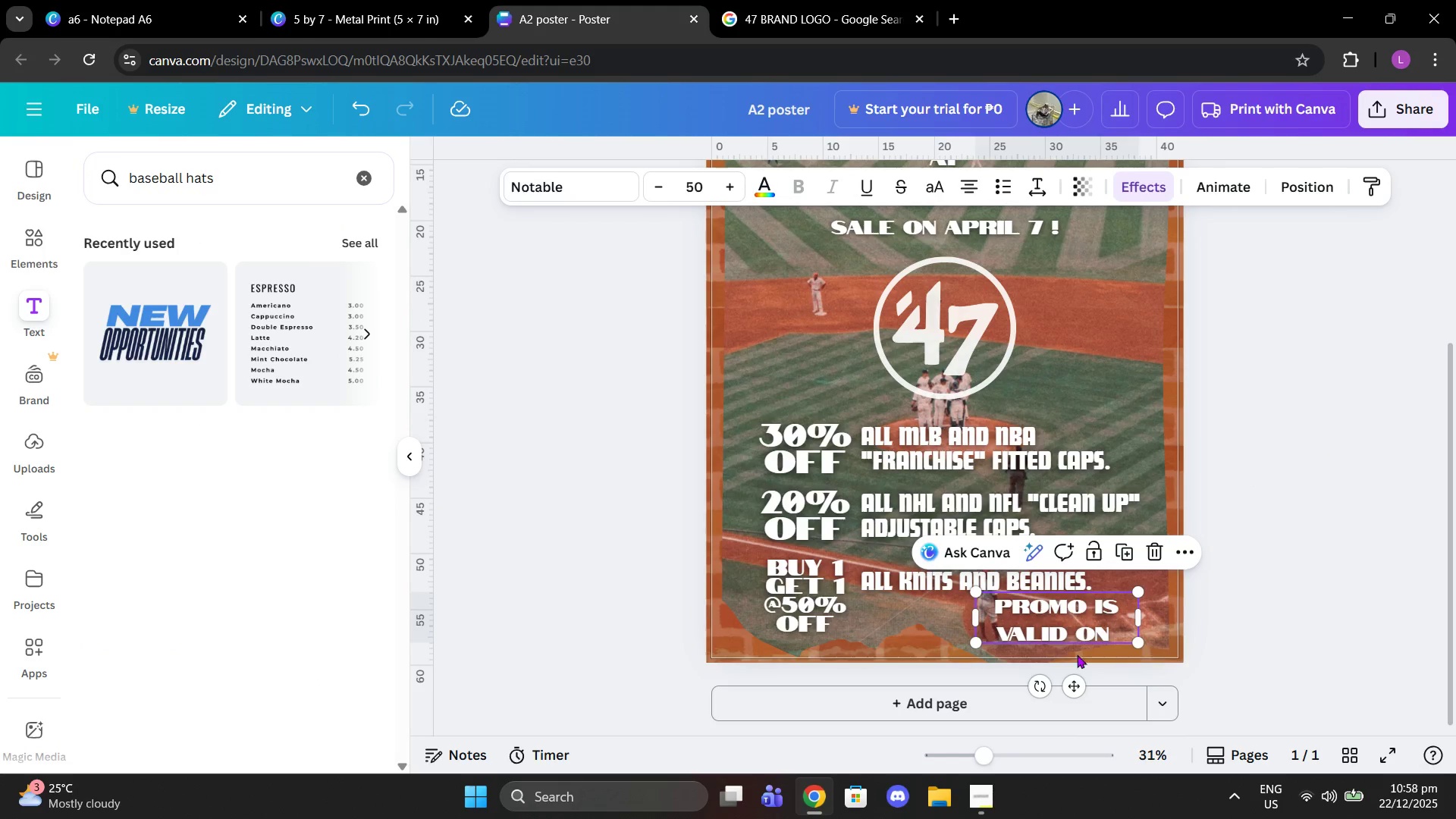 
left_click([1119, 629])
 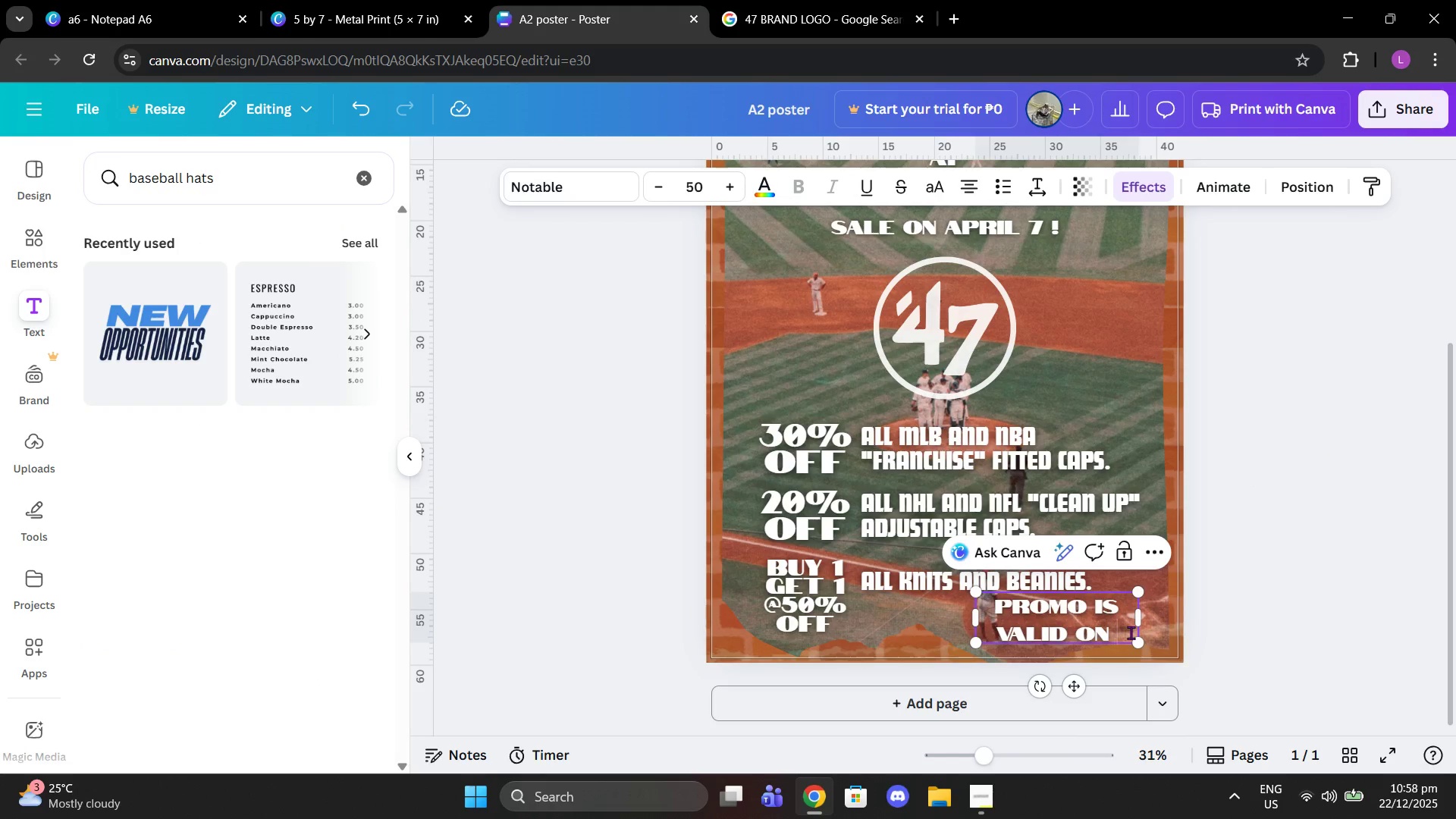 
type(april 7 only)
 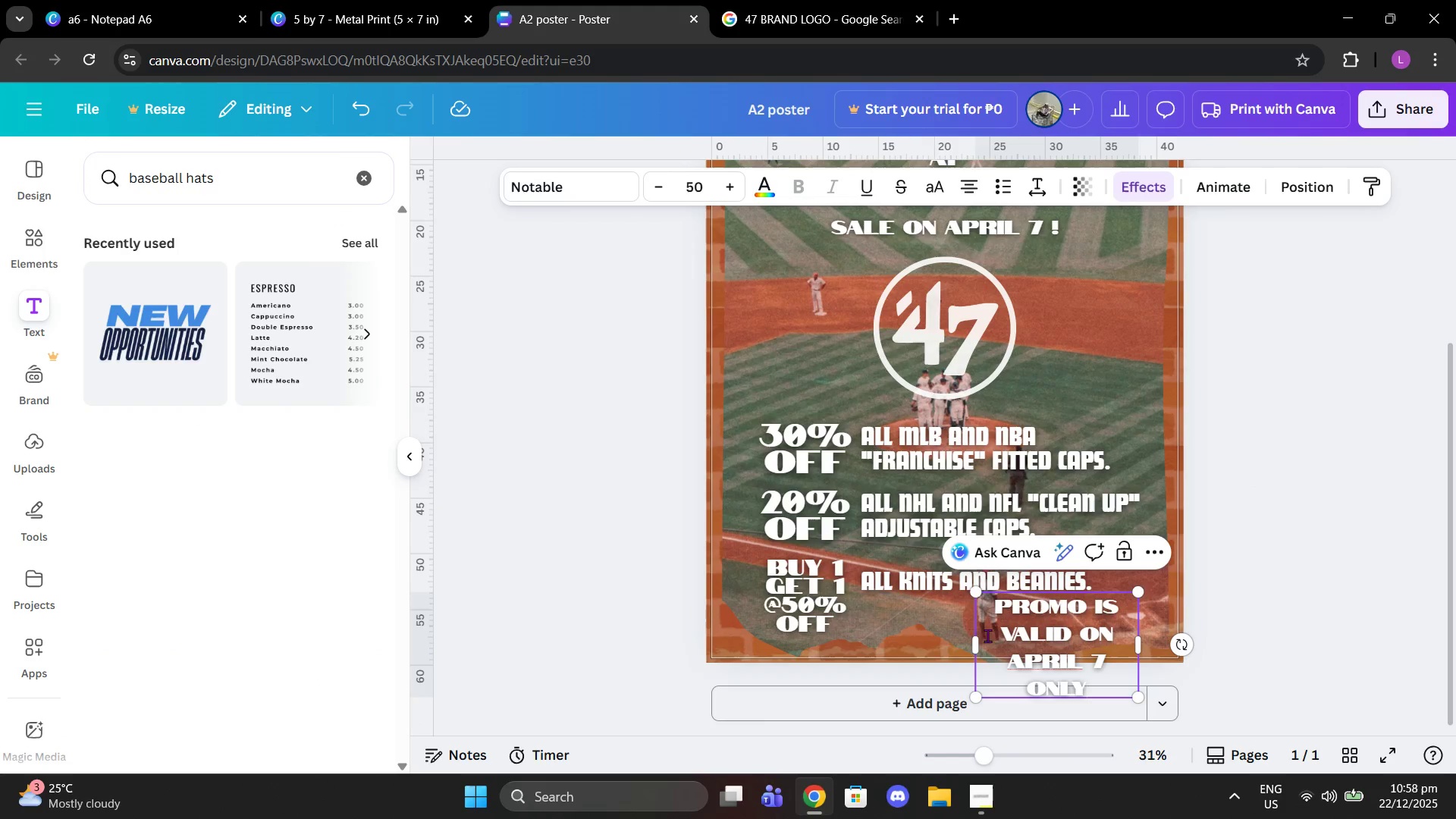 
left_click_drag(start_coordinate=[975, 645], to_coordinate=[765, 594])
 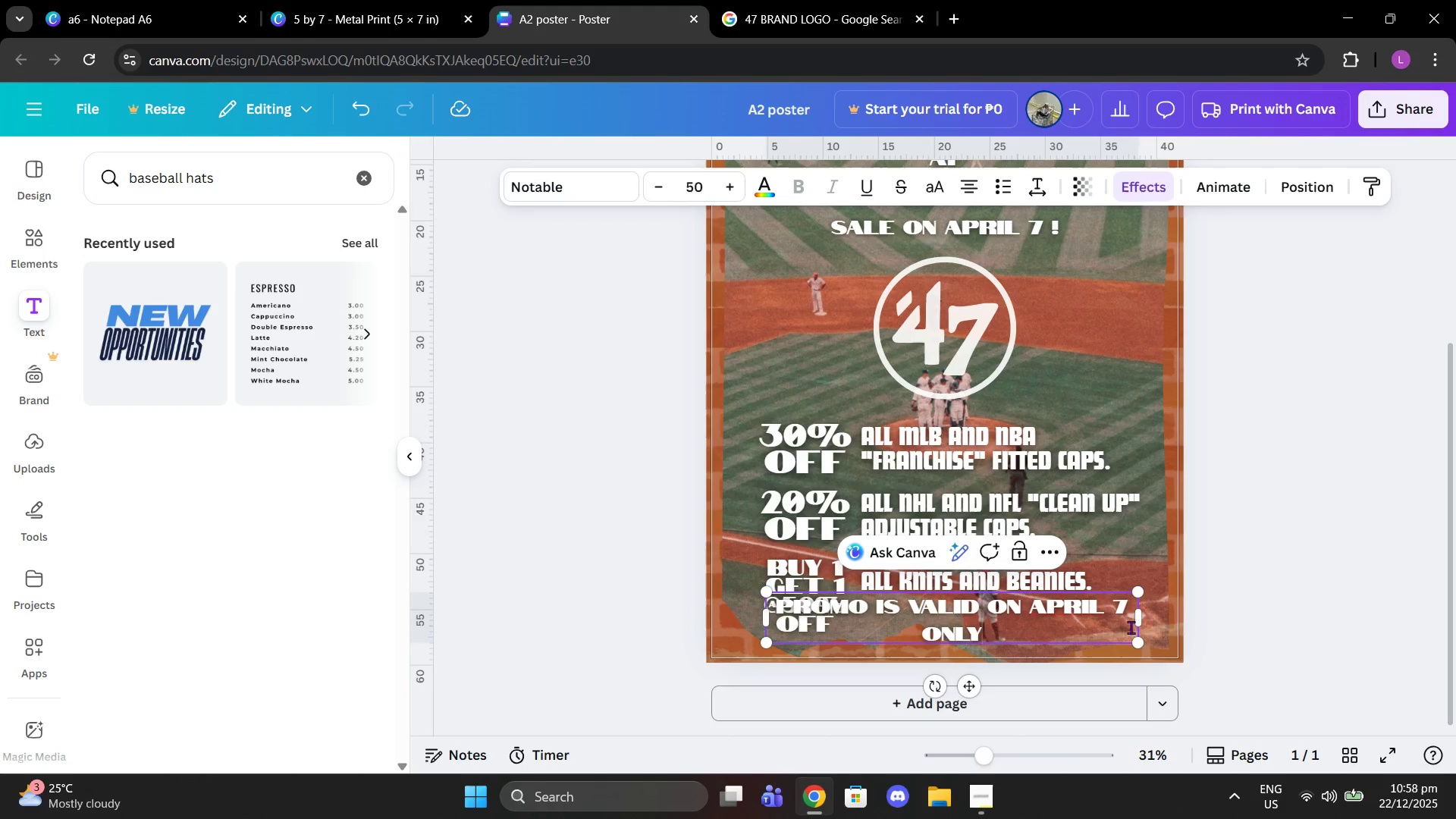 
left_click_drag(start_coordinate=[1141, 619], to_coordinate=[1216, 617])
 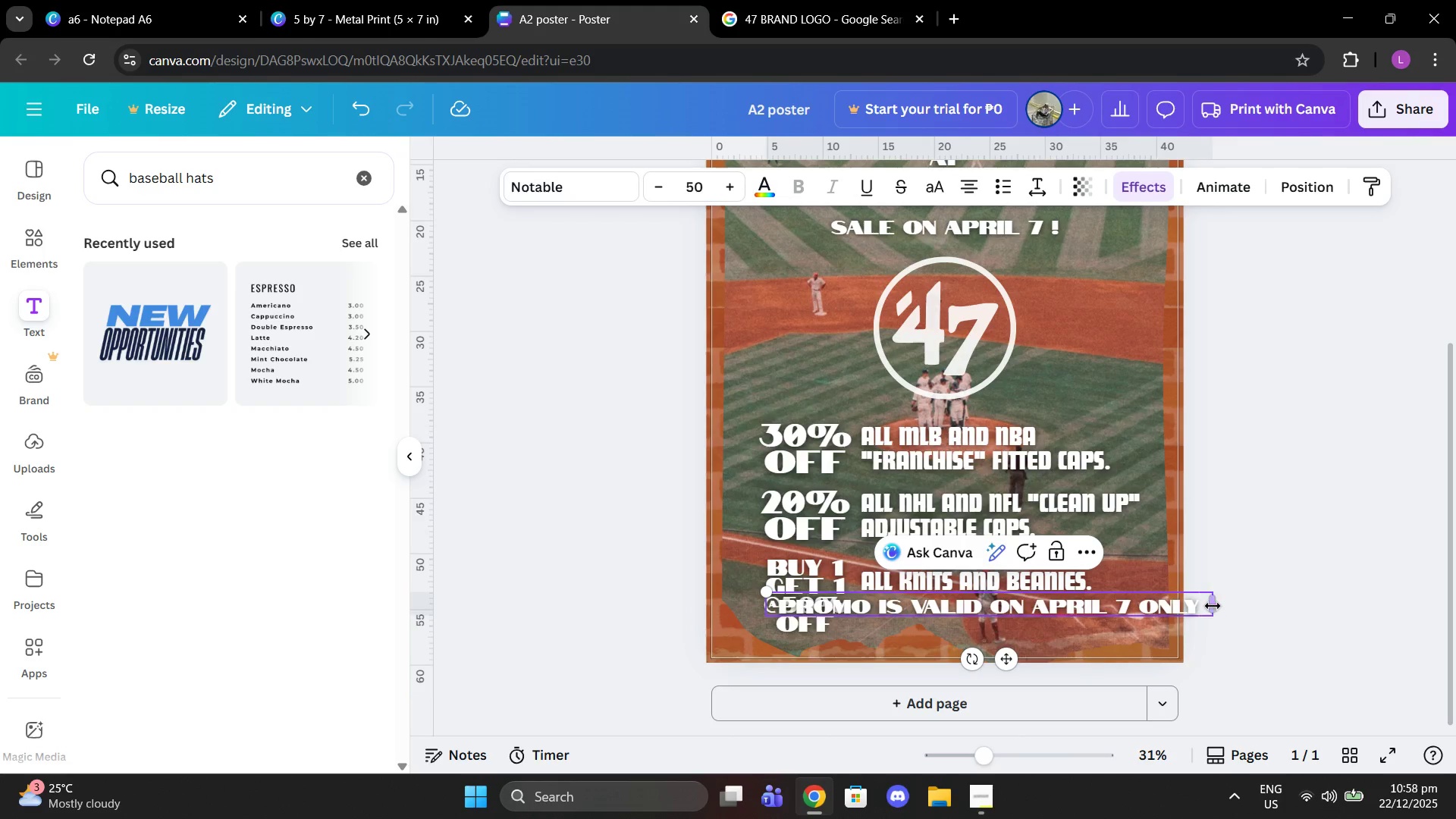 
left_click_drag(start_coordinate=[1213, 604], to_coordinate=[1198, 604])
 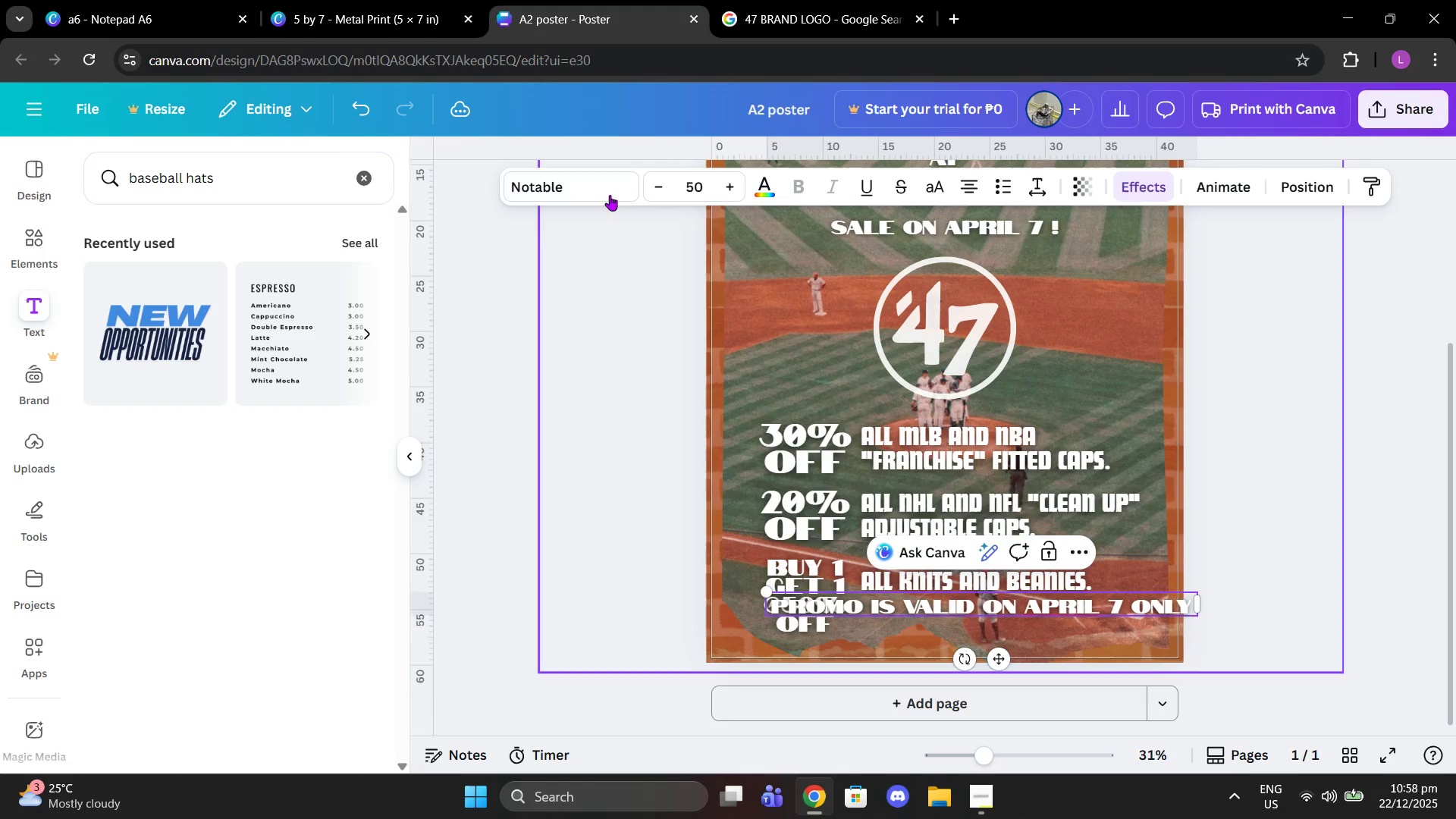 
left_click([535, 193])
 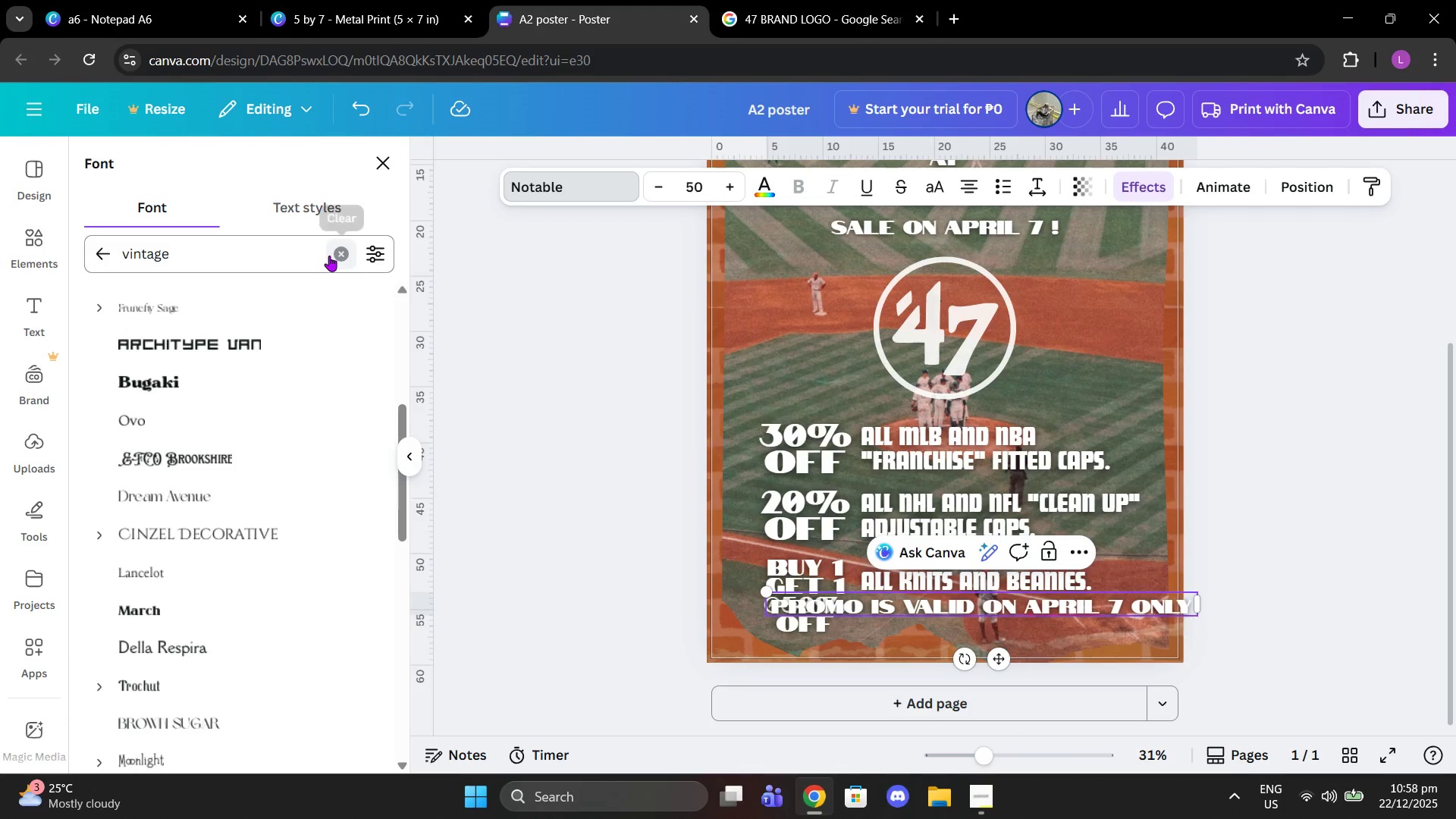 
double_click([266, 256])
 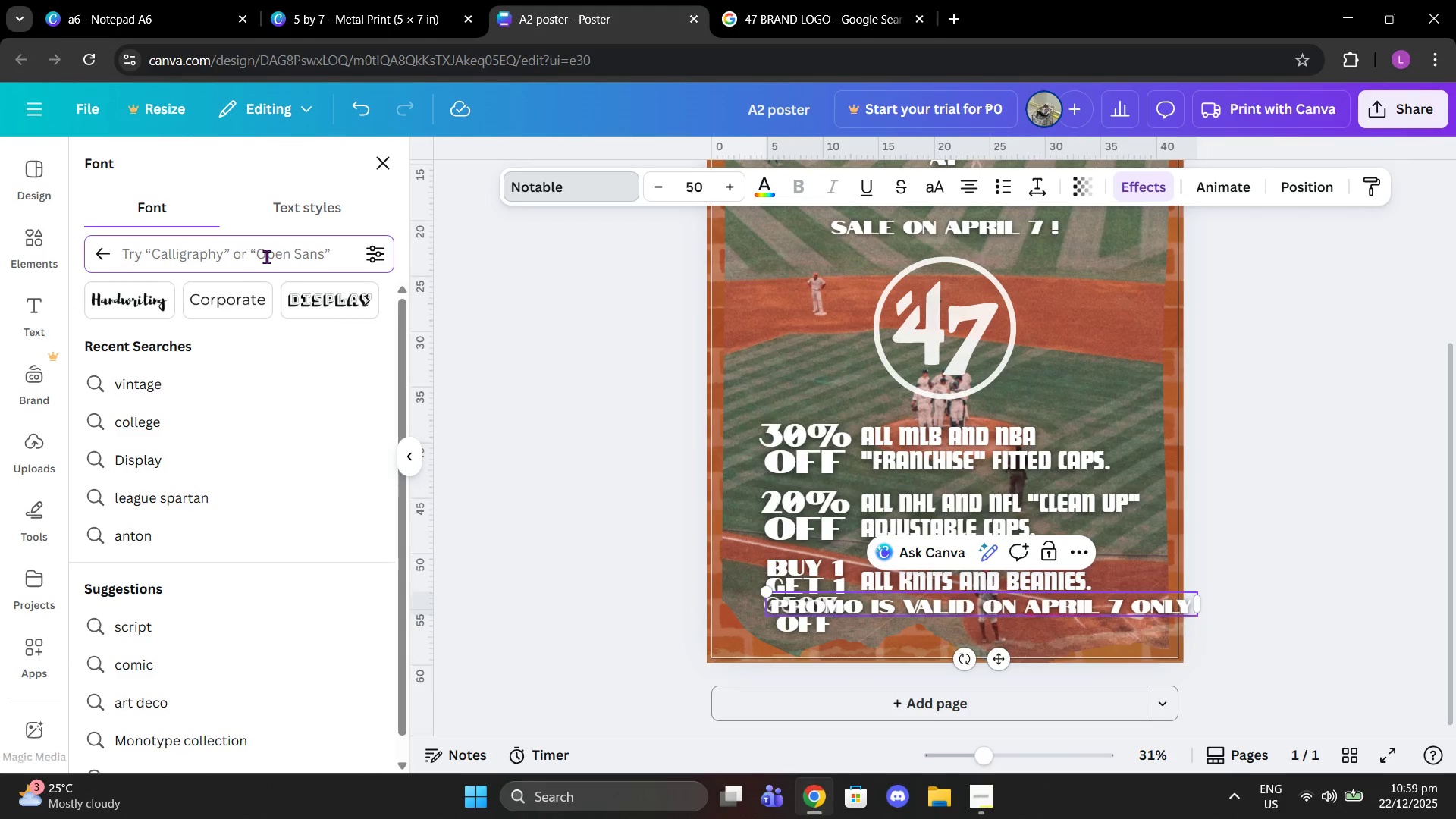 
type(sans)
 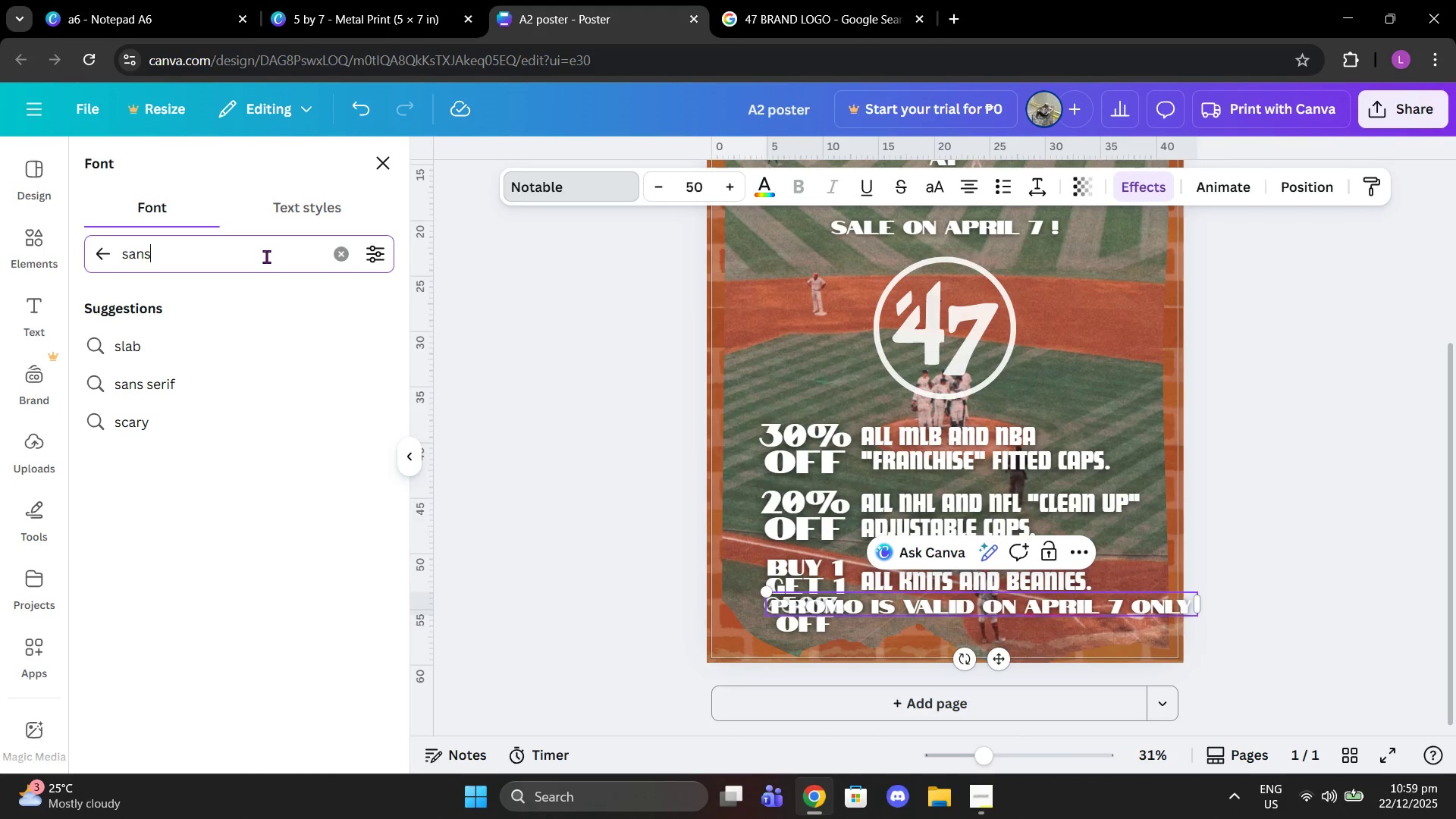 
key(Enter)
 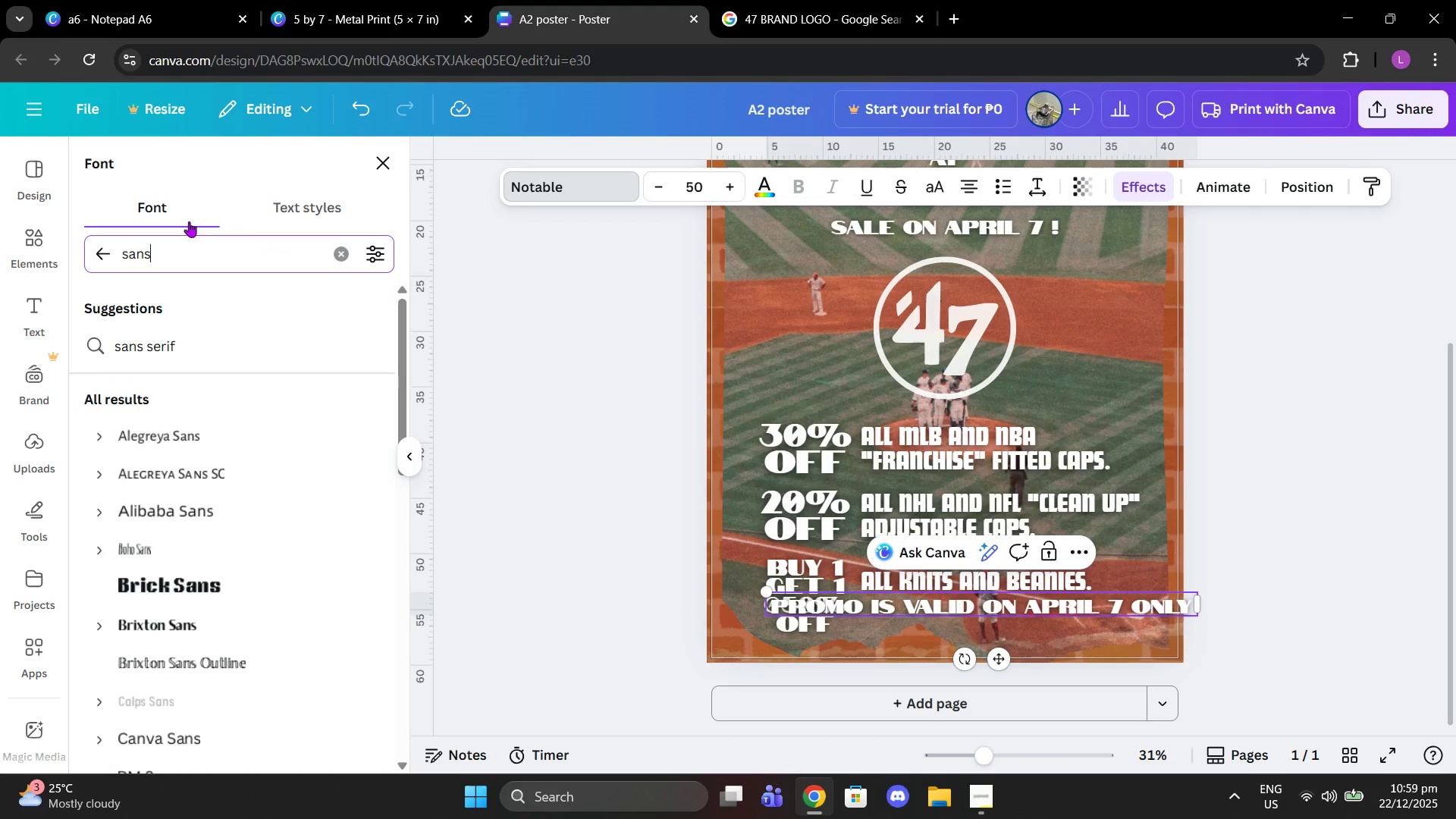 
scroll: coordinate [162, 480], scroll_direction: down, amount: 3.0
 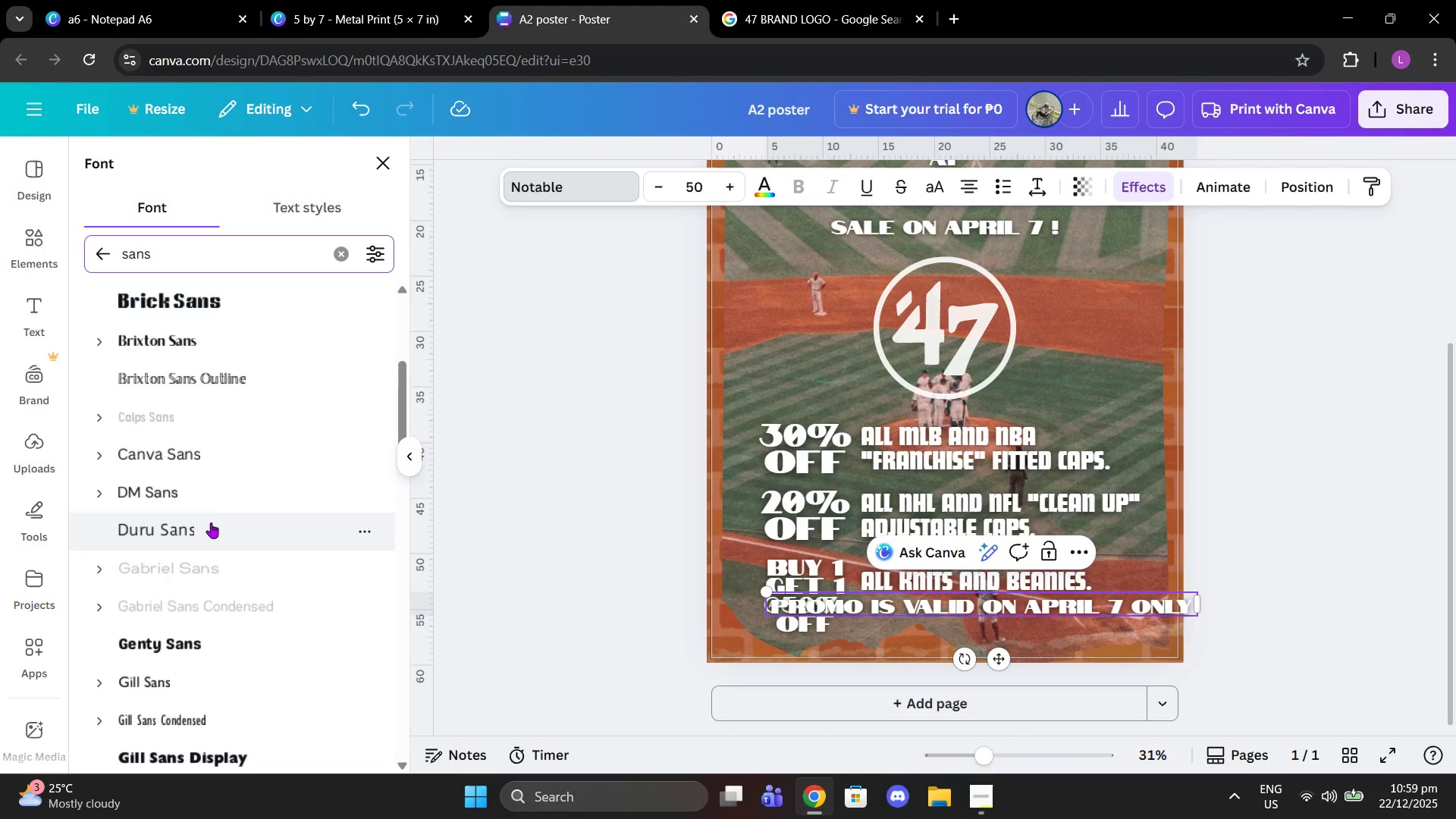 
left_click([211, 494])
 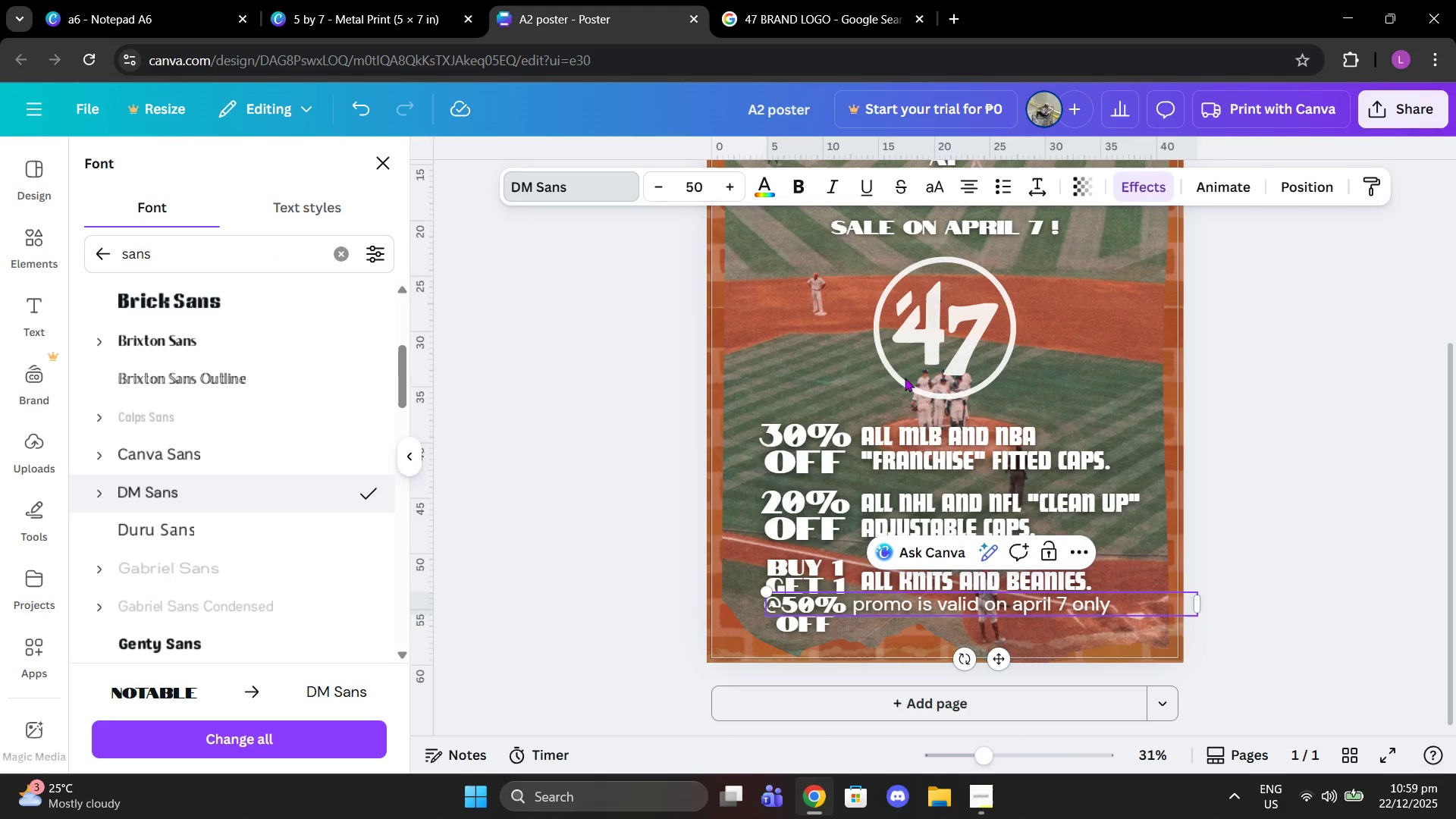 
left_click([941, 181])
 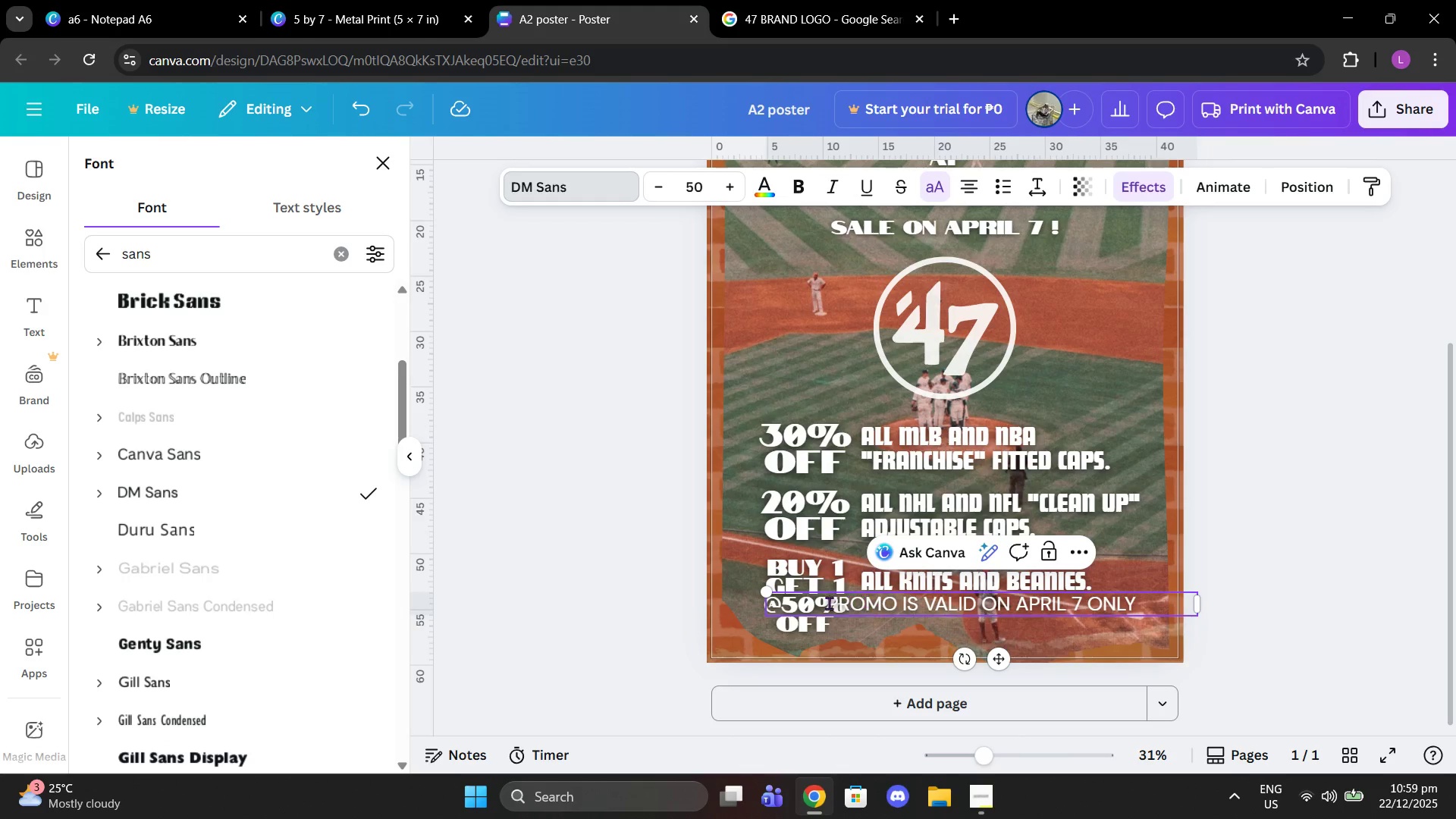 
left_click_drag(start_coordinate=[770, 592], to_coordinate=[886, 618])
 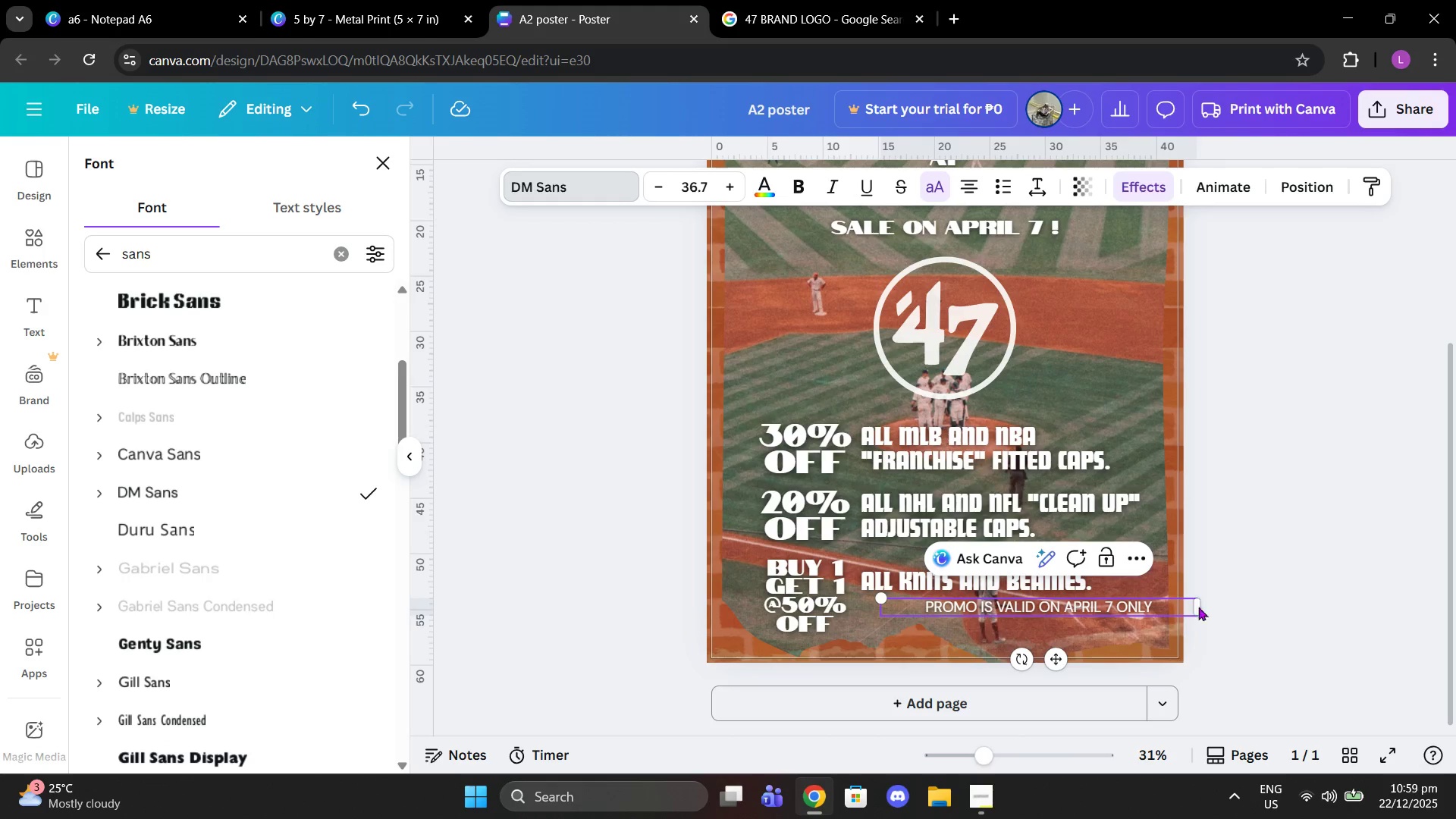 
left_click_drag(start_coordinate=[1200, 604], to_coordinate=[1017, 612])
 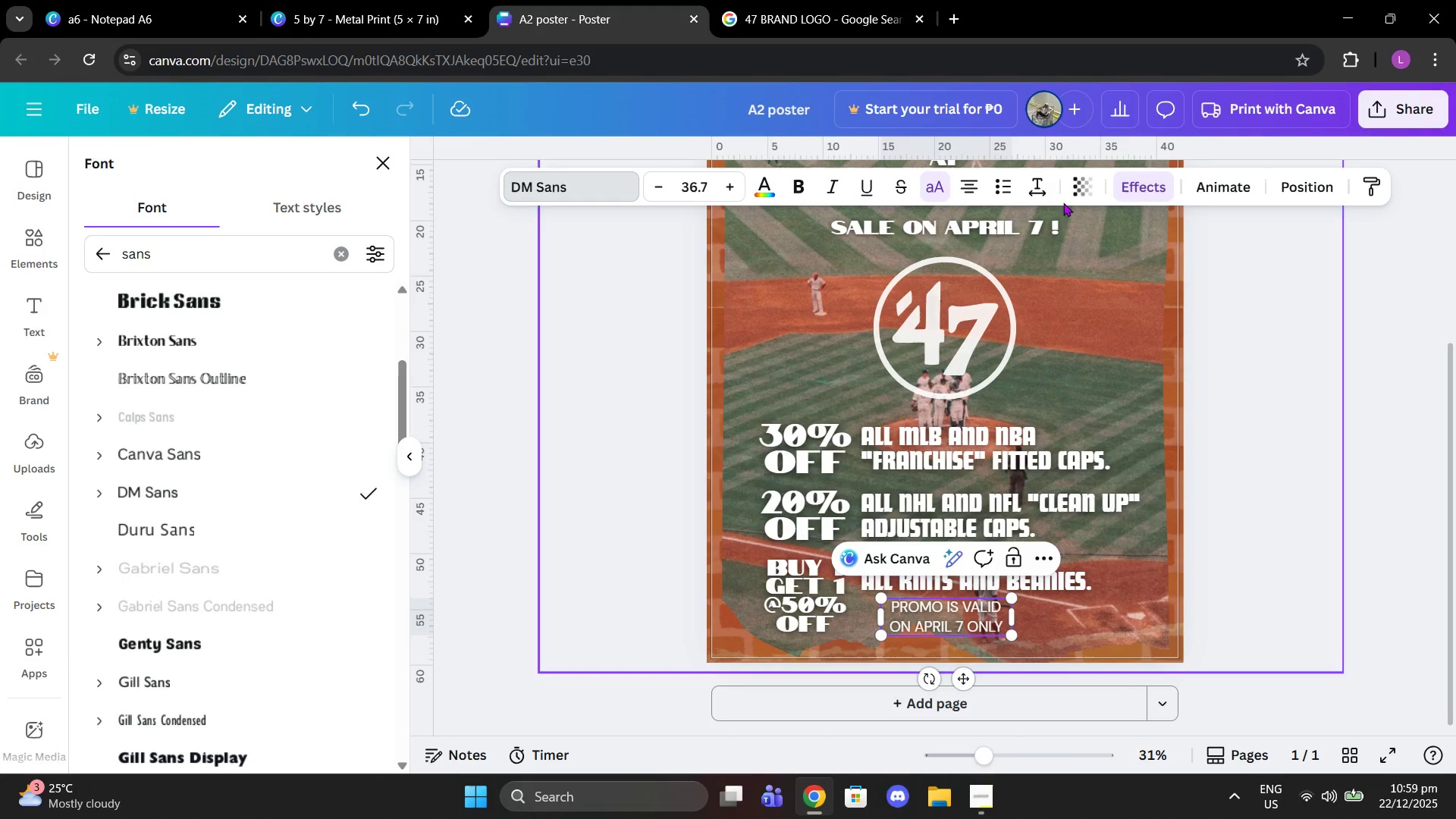 
left_click([1034, 188])
 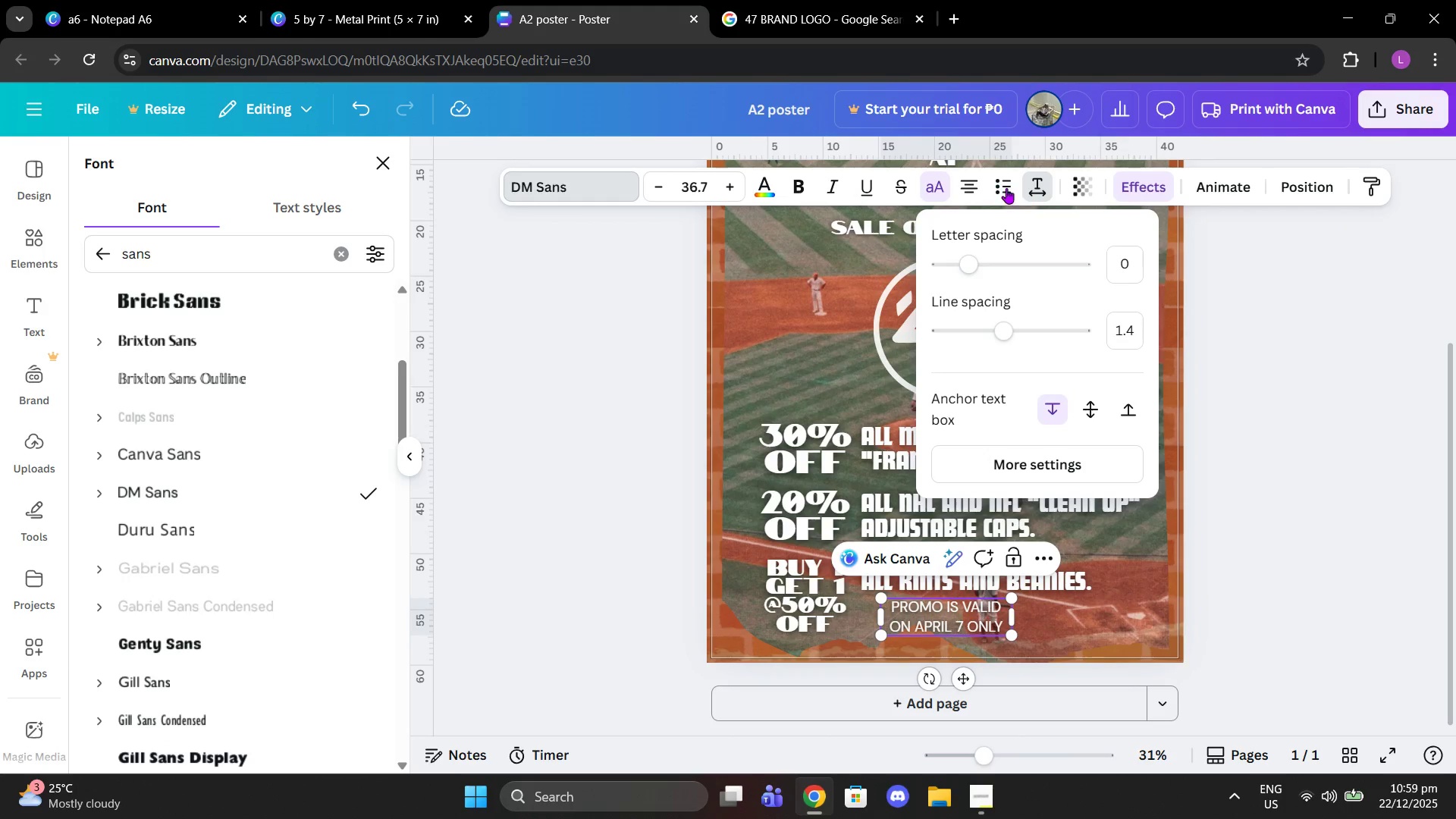 
left_click([964, 184])
 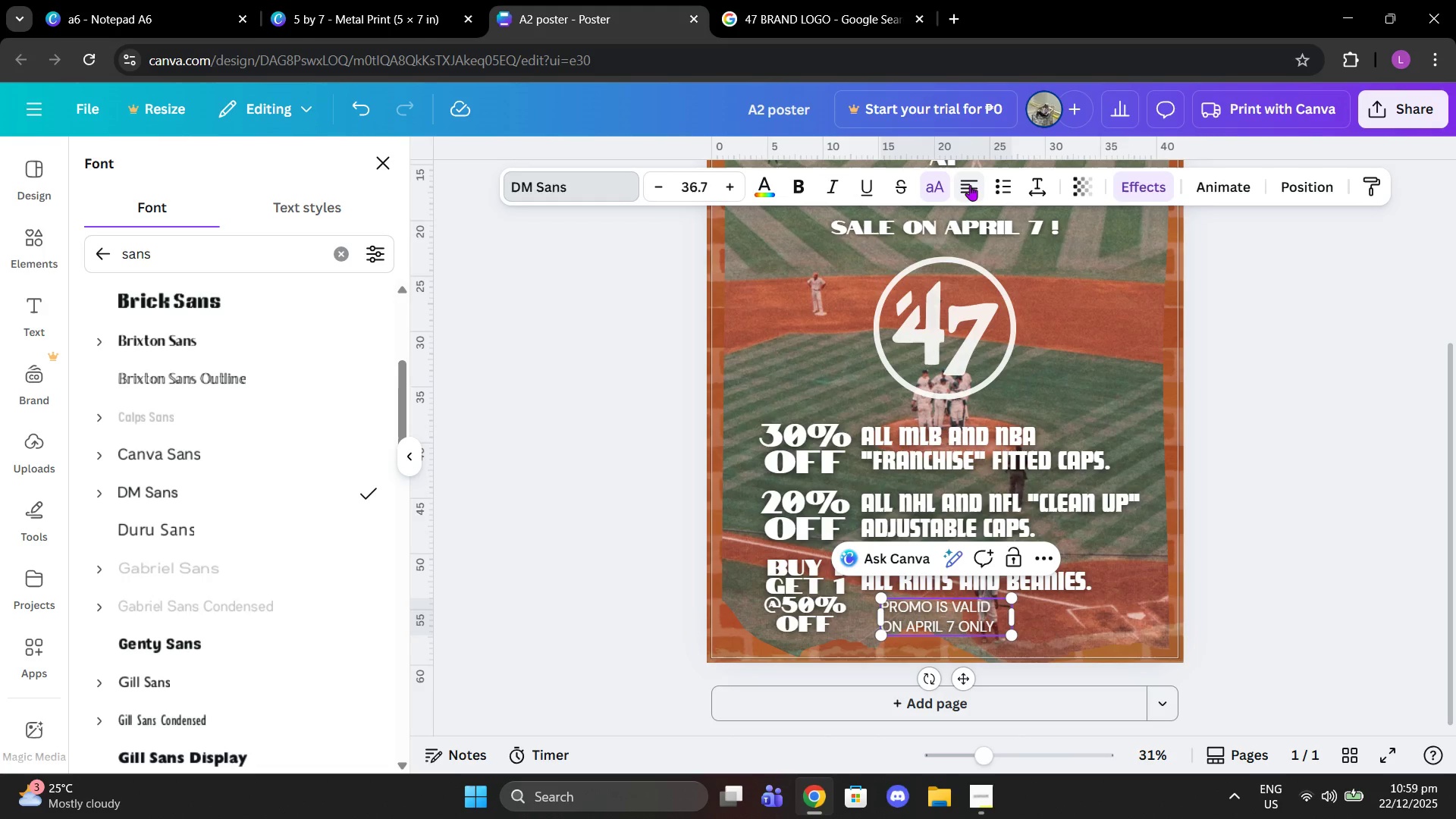 
left_click([1156, 261])
 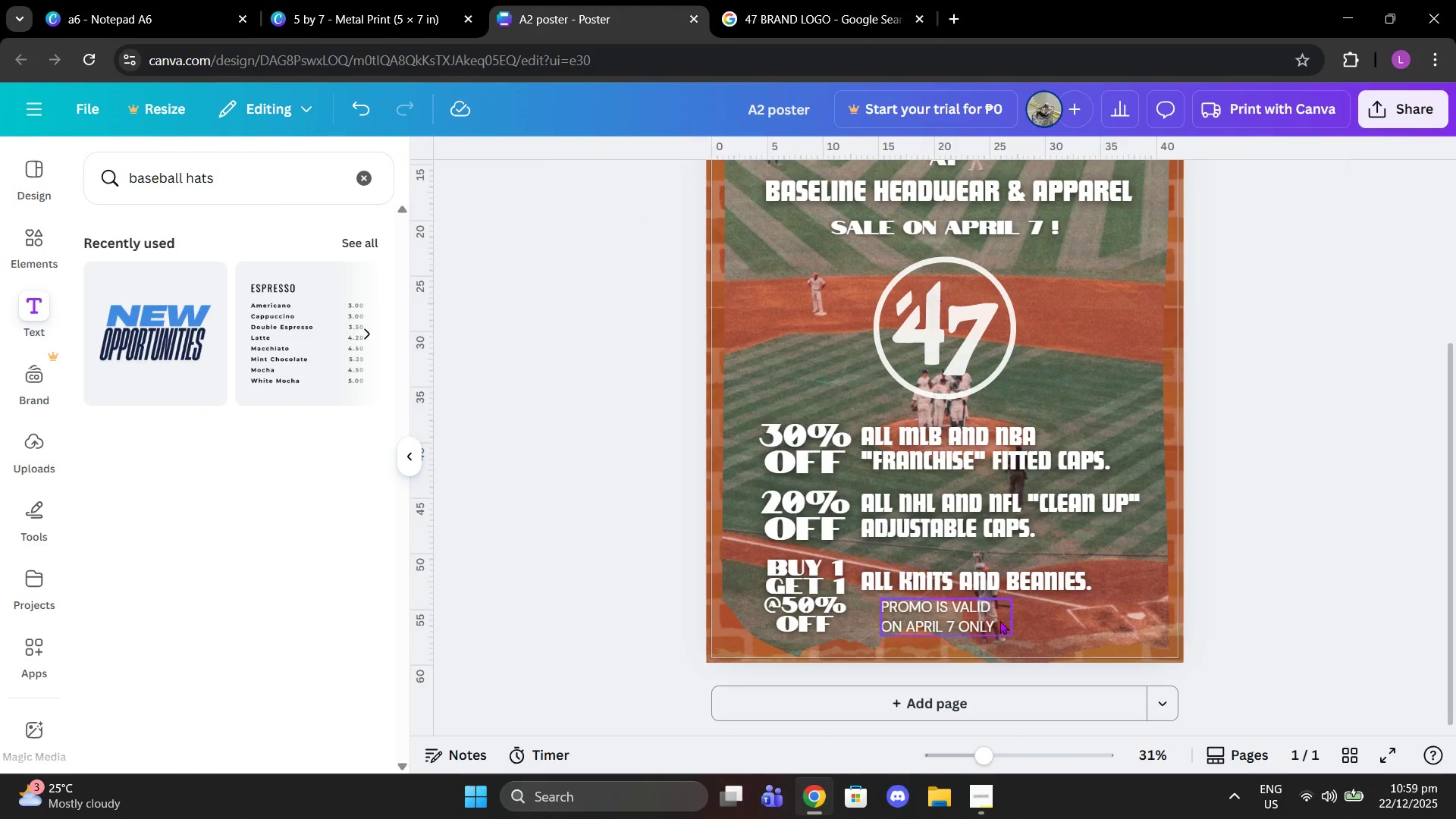 
left_click_drag(start_coordinate=[986, 617], to_coordinate=[1143, 631])
 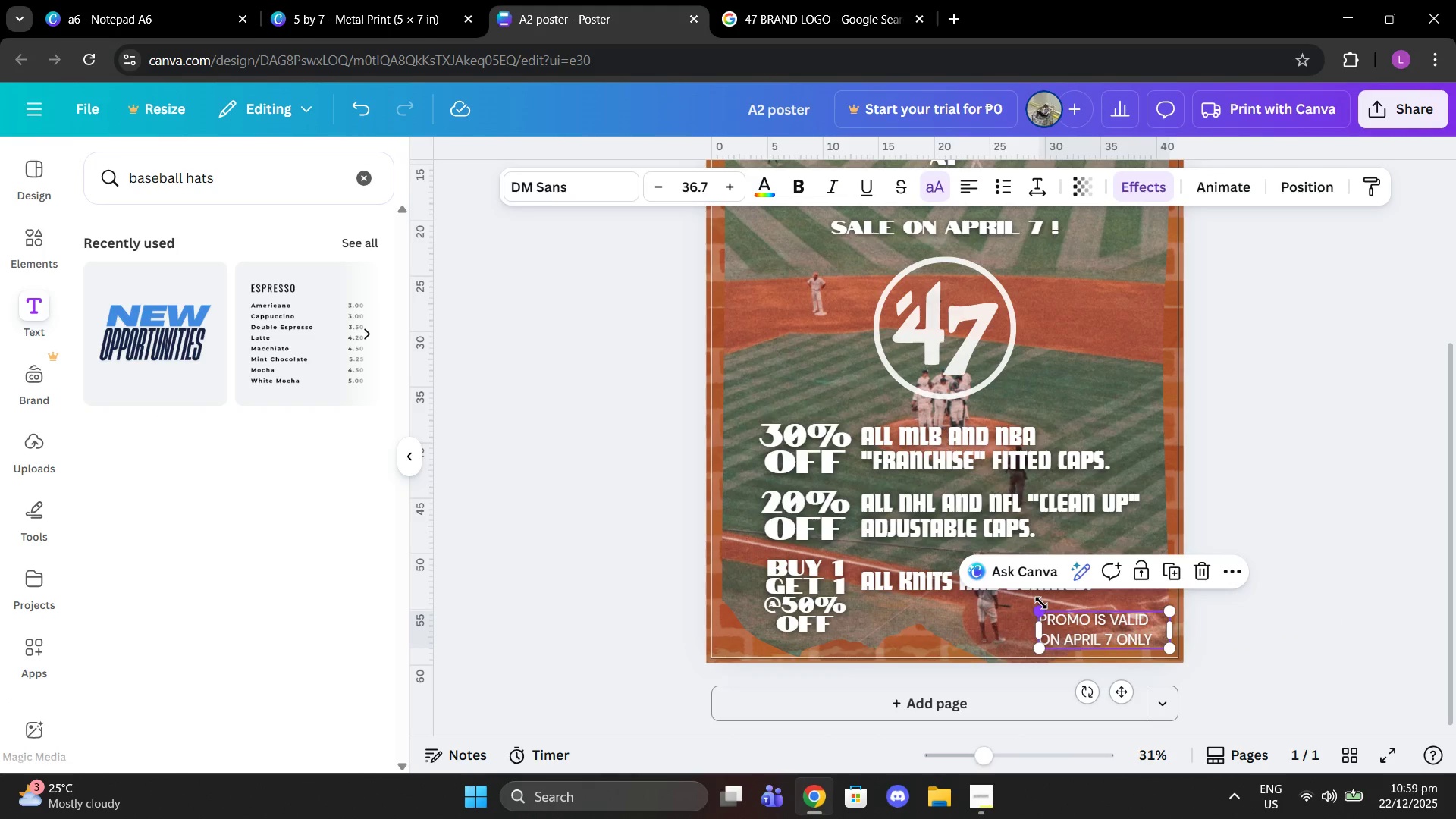 
left_click_drag(start_coordinate=[1042, 609], to_coordinate=[1069, 627])
 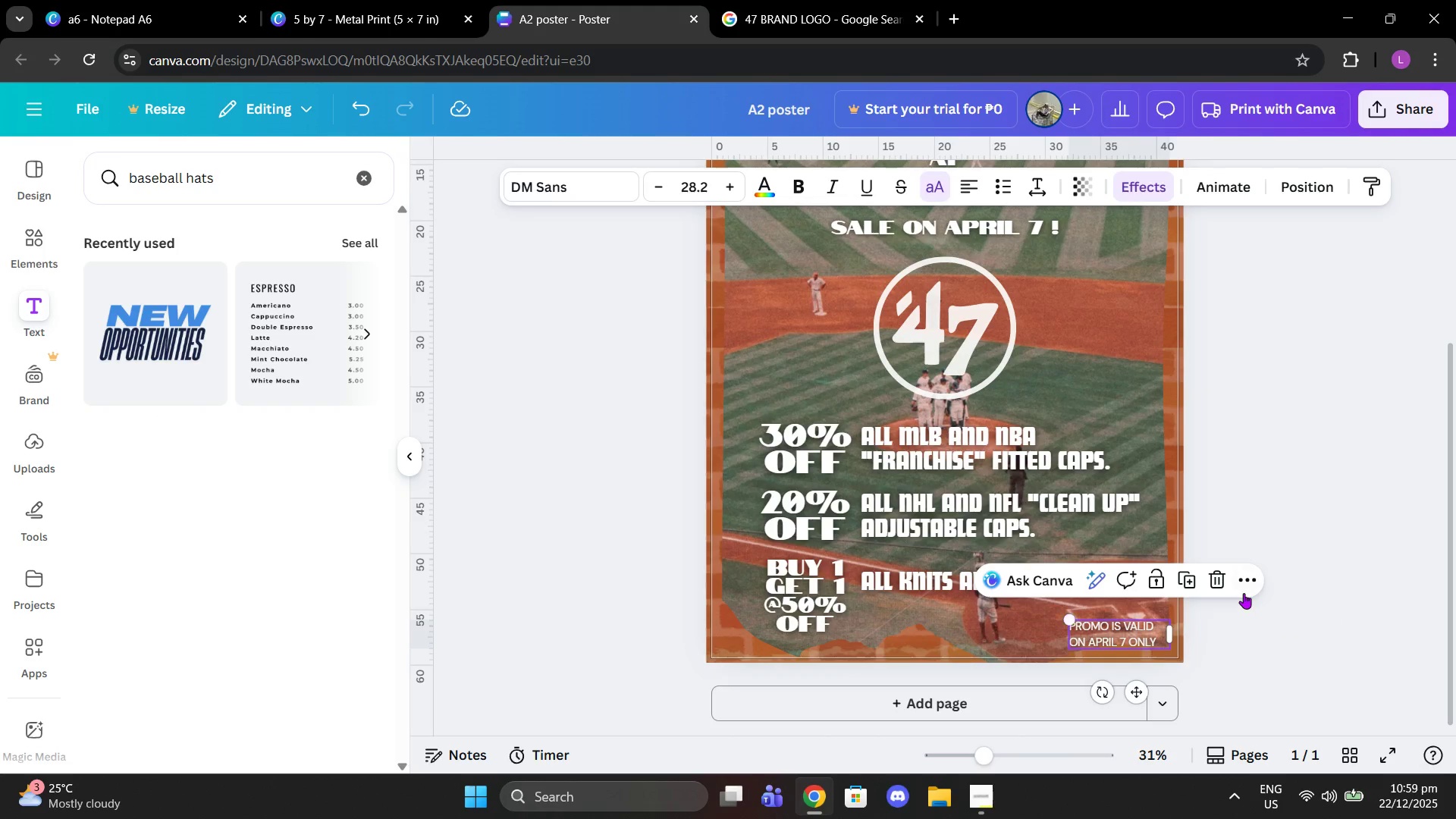 
left_click([1244, 593])
 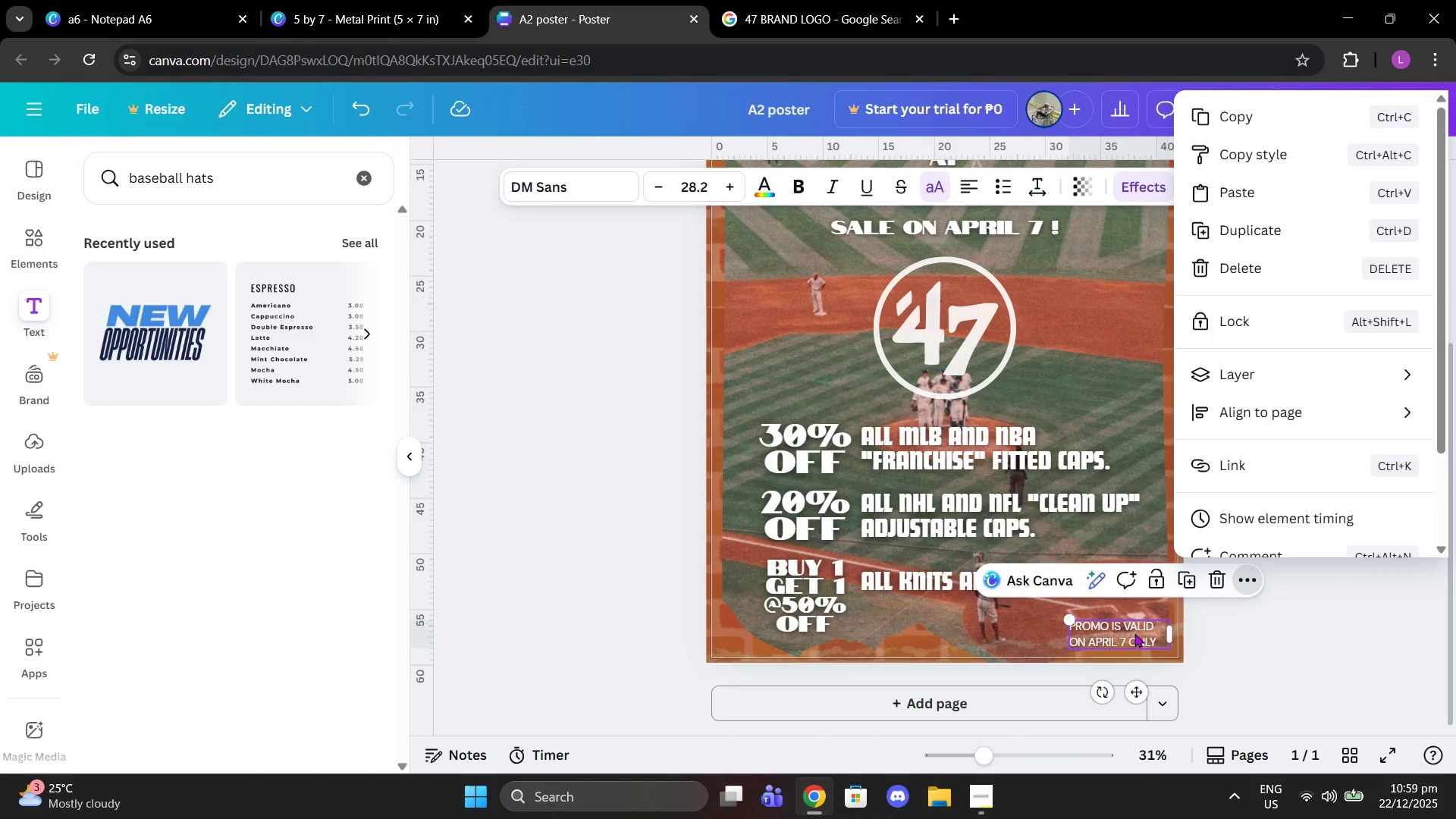 
left_click([1277, 626])
 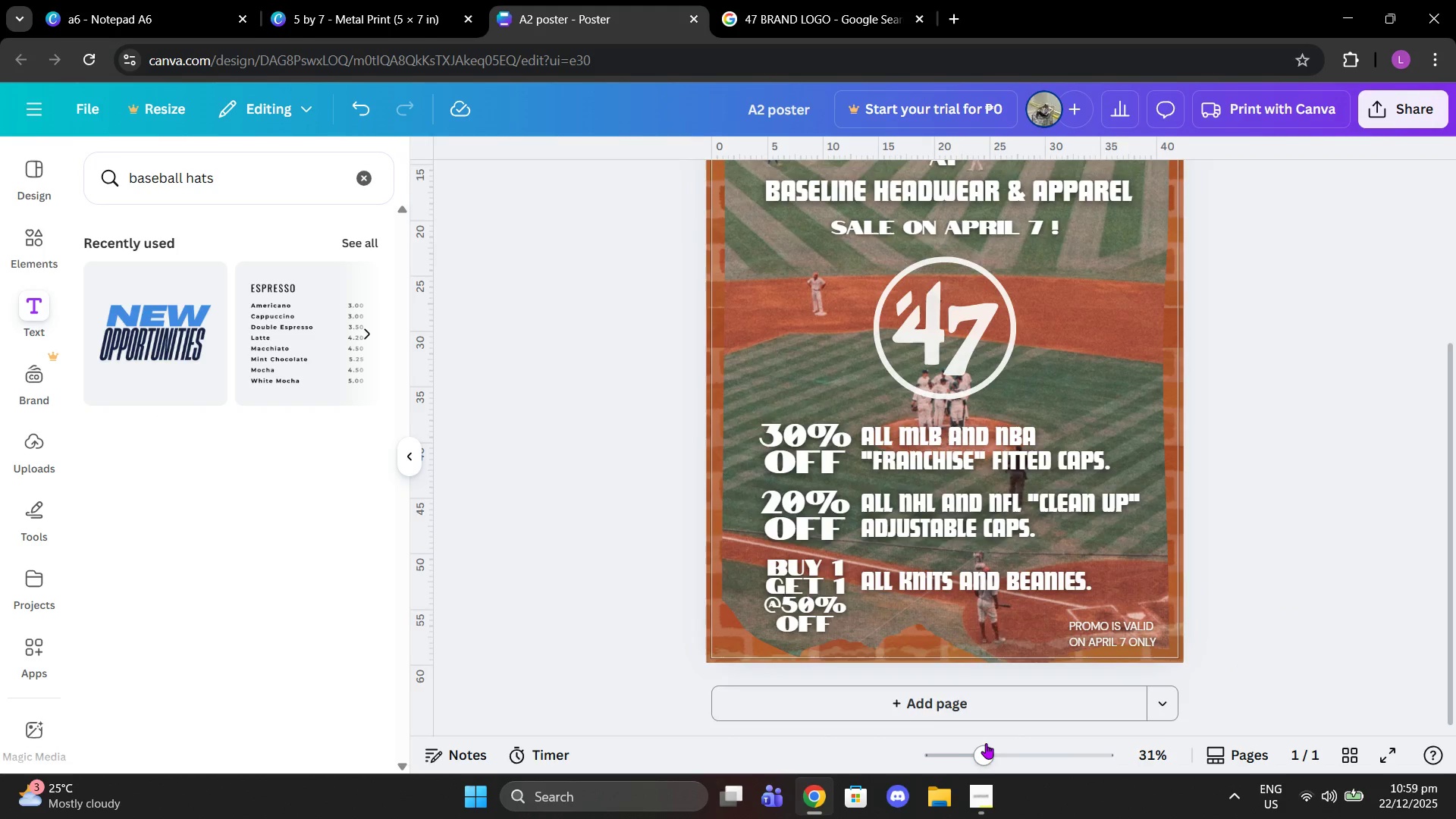 
left_click_drag(start_coordinate=[986, 743], to_coordinate=[1013, 747])
 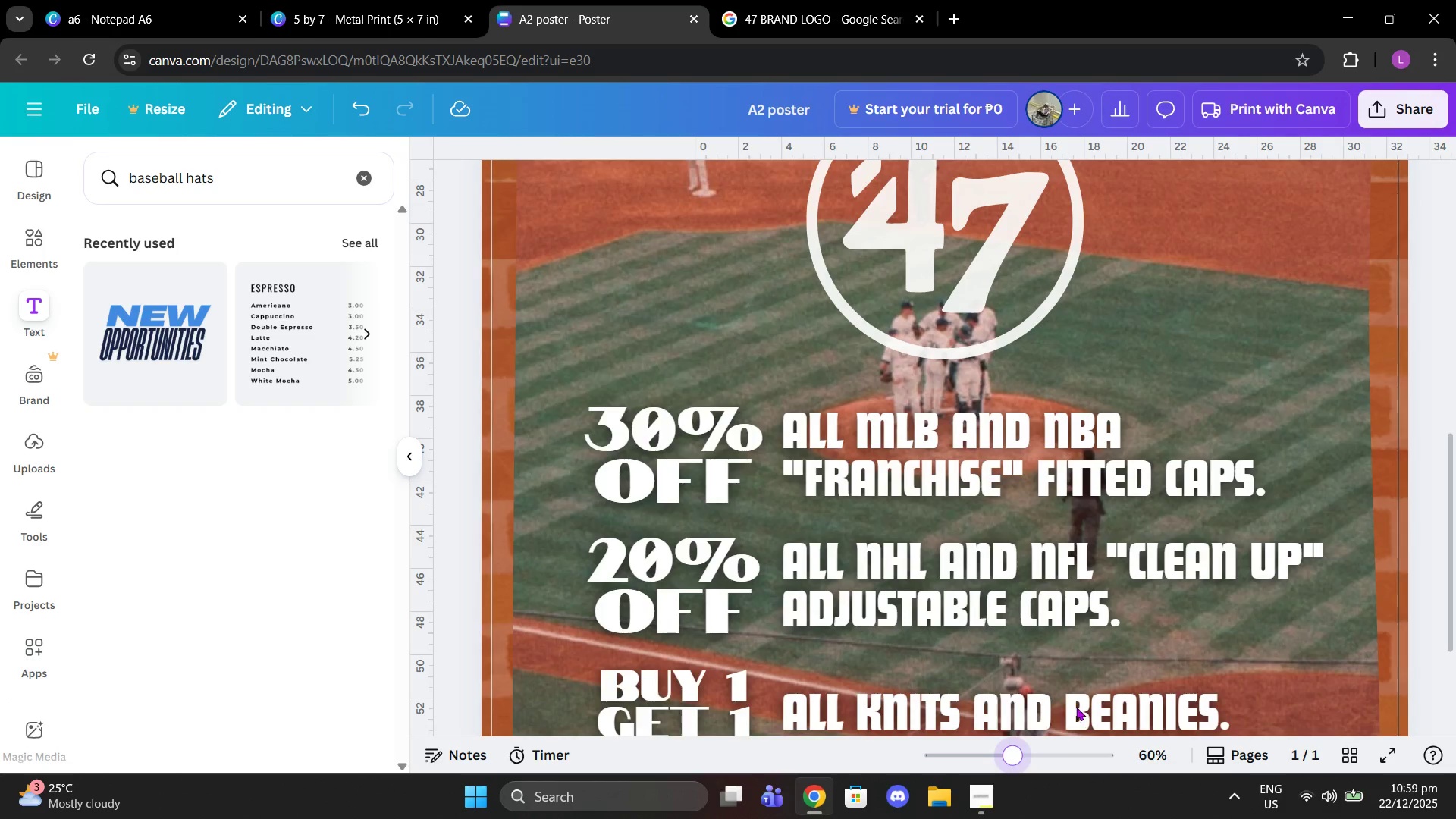 
scroll: coordinate [1076, 707], scroll_direction: down, amount: 3.0
 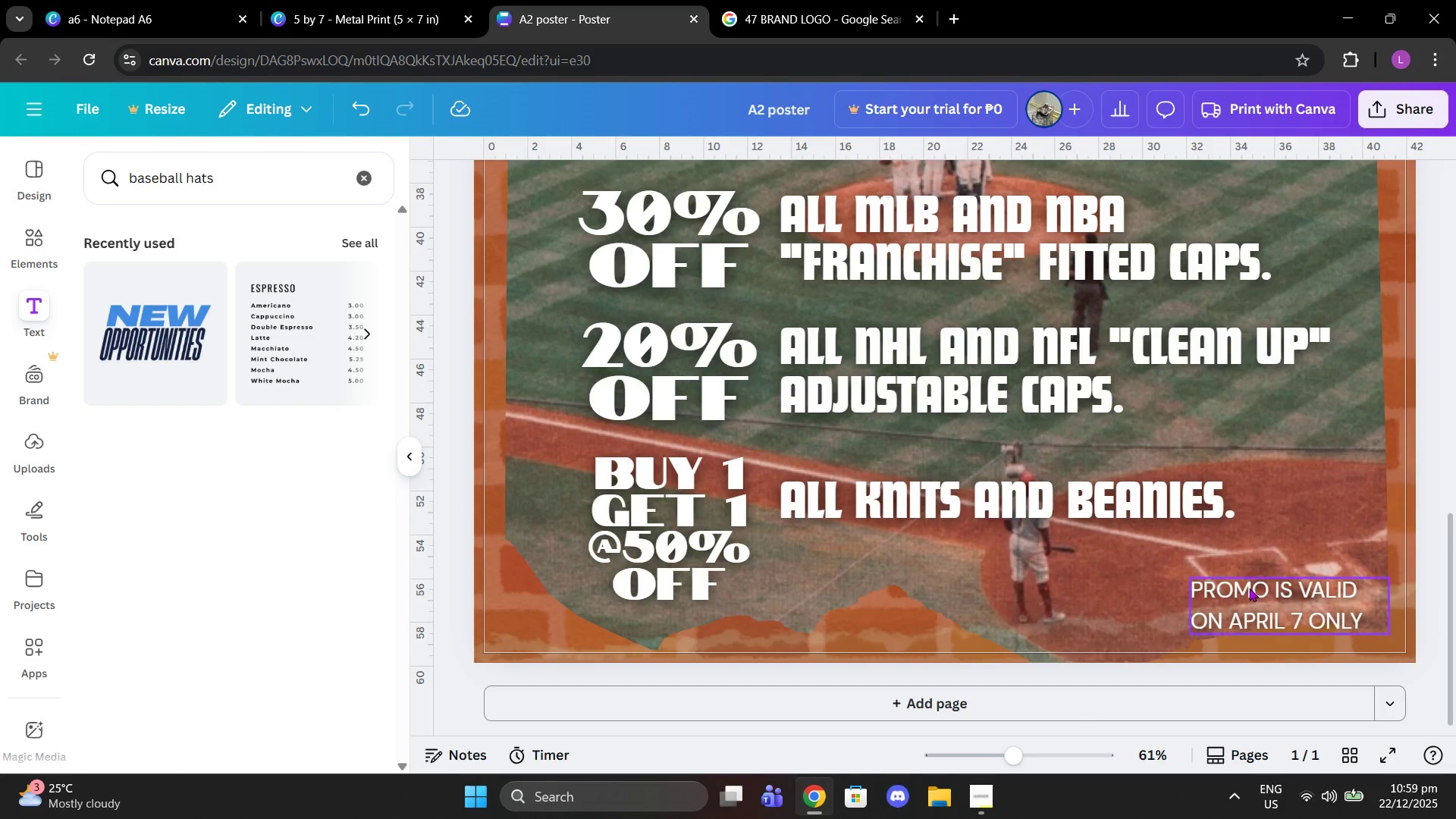 
left_click([1249, 588])
 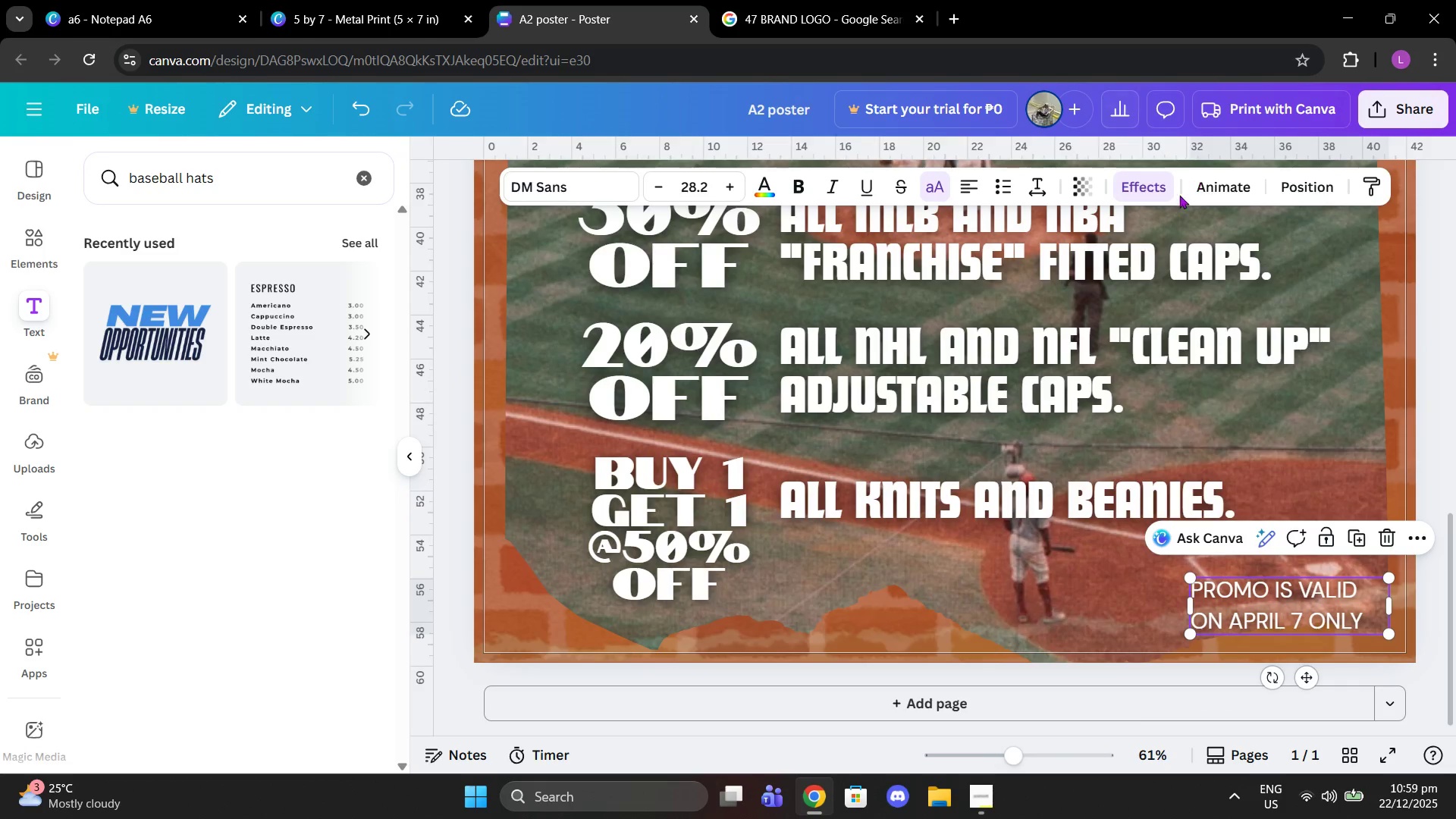 
left_click([1136, 195])
 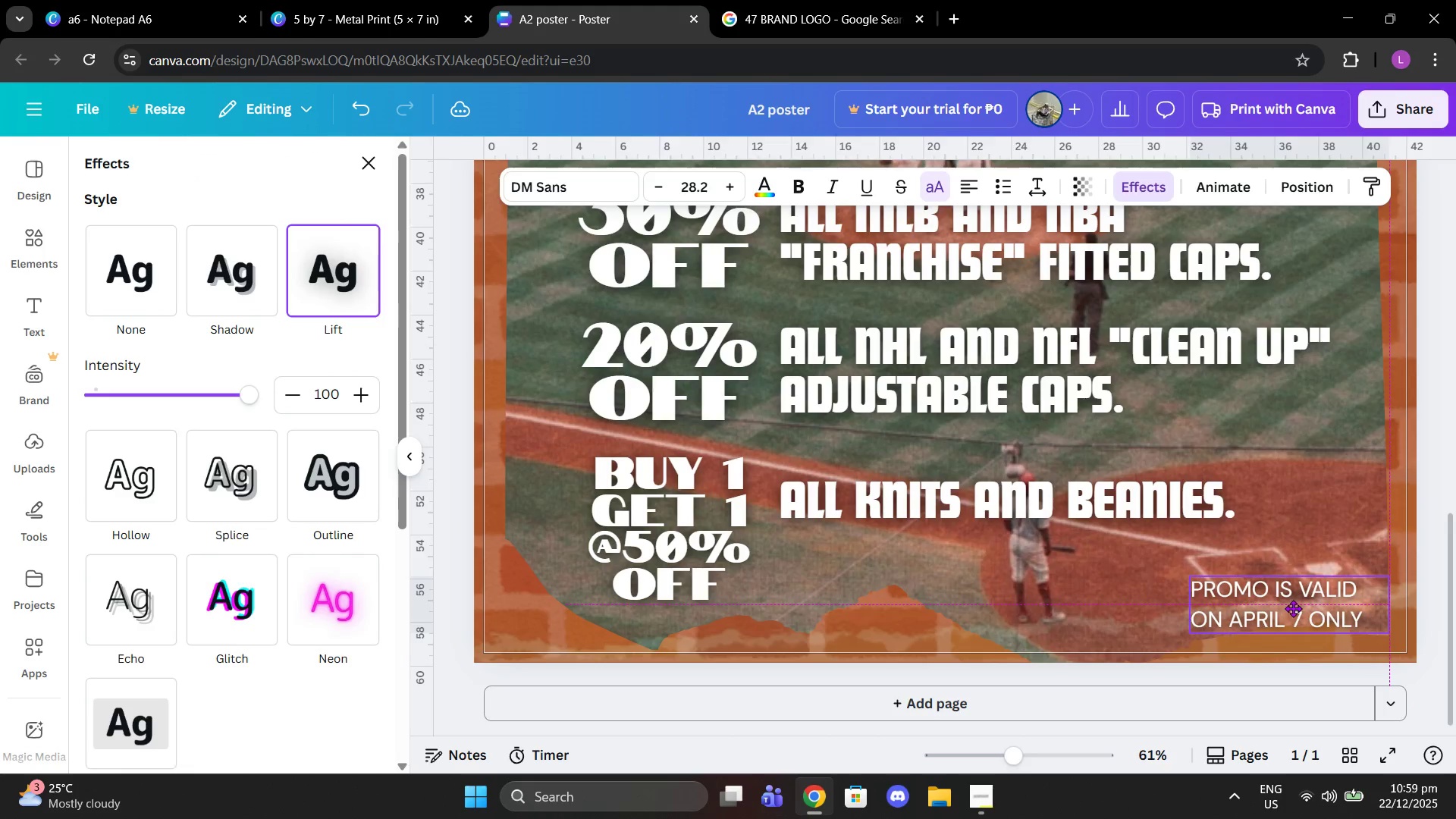 
wait(5.25)
 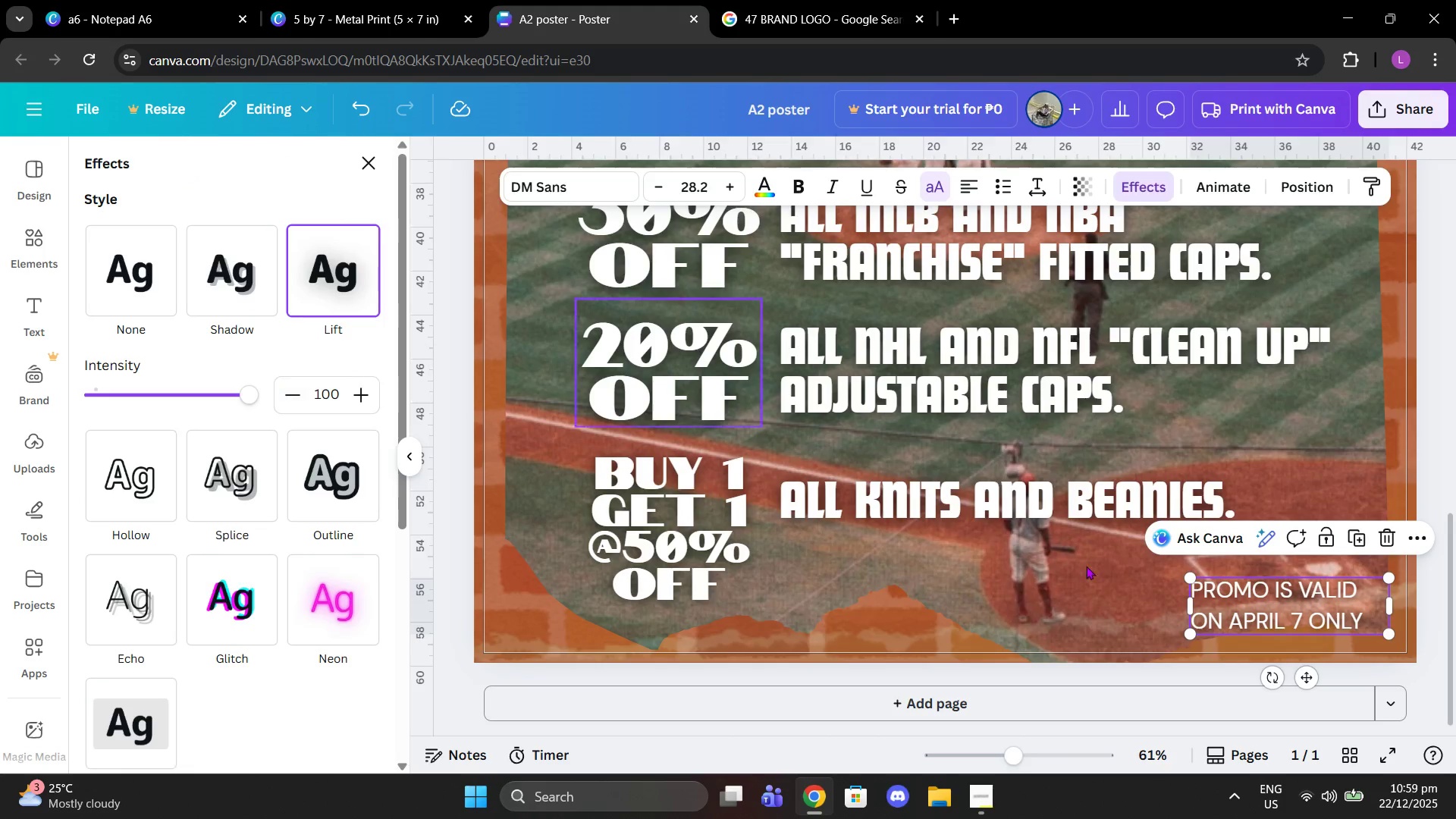 
left_click_drag(start_coordinate=[1190, 605], to_coordinate=[1040, 585])
 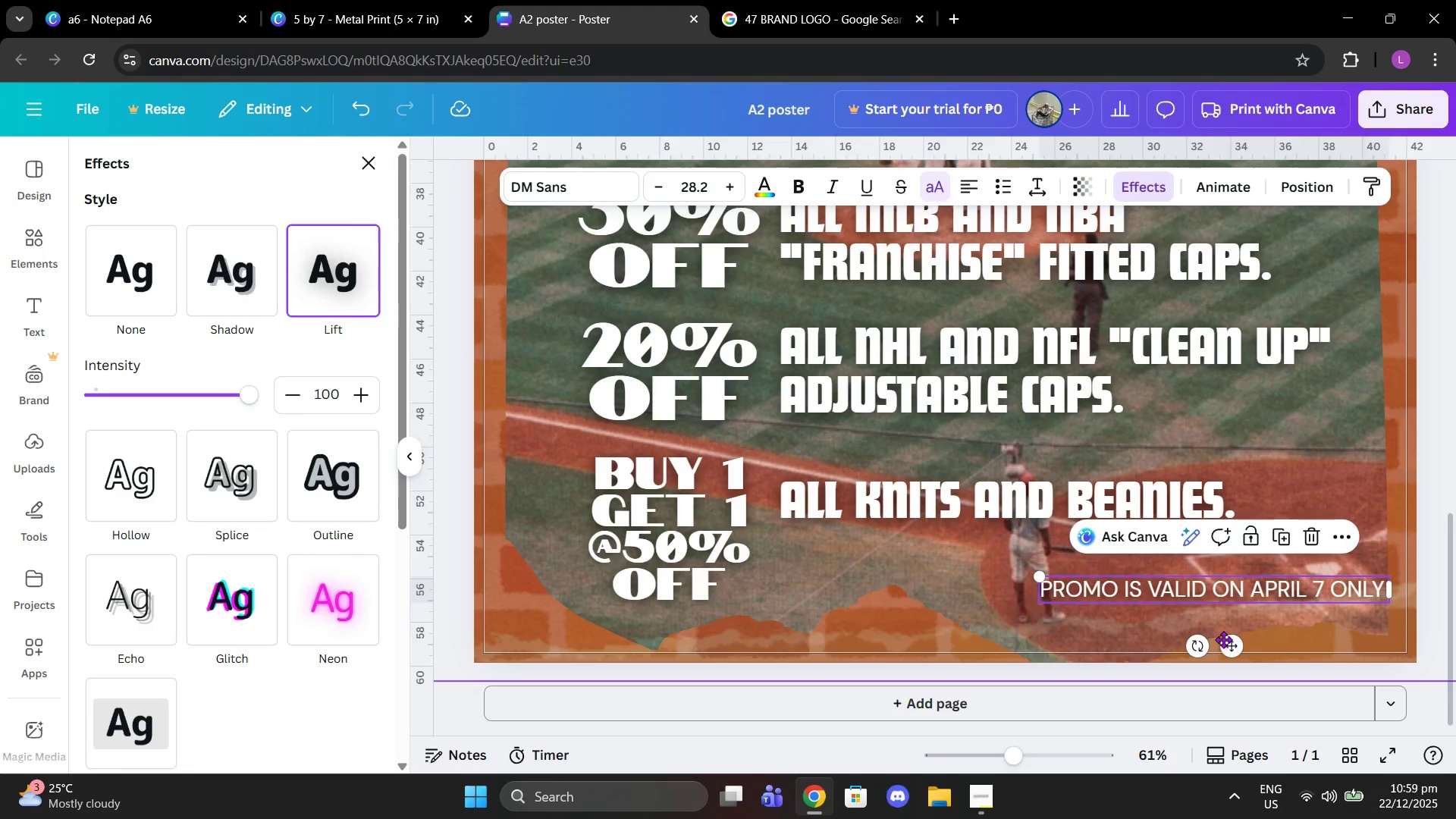 
left_click_drag(start_coordinate=[1226, 641], to_coordinate=[1221, 674])
 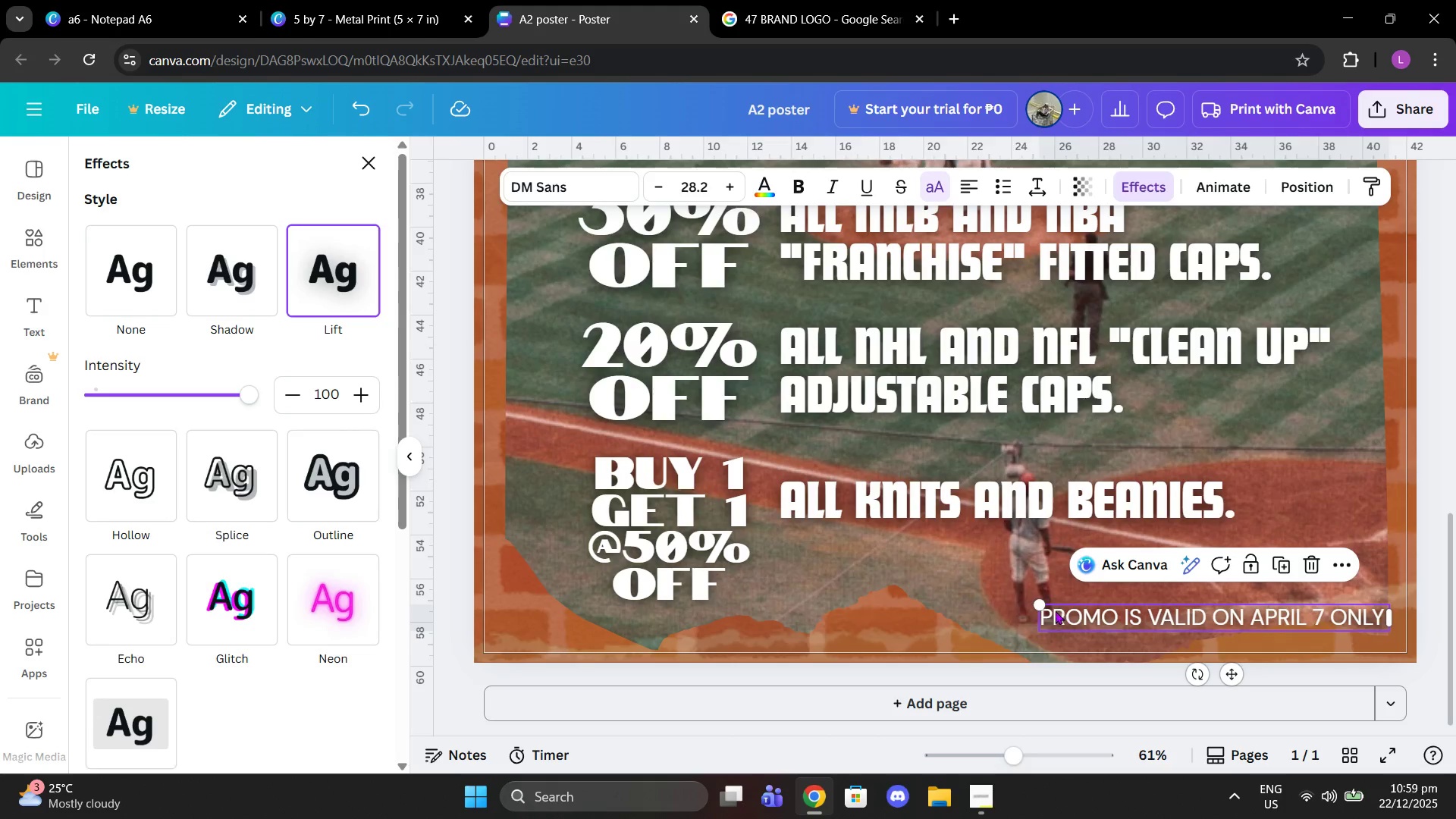 
left_click([1051, 609])
 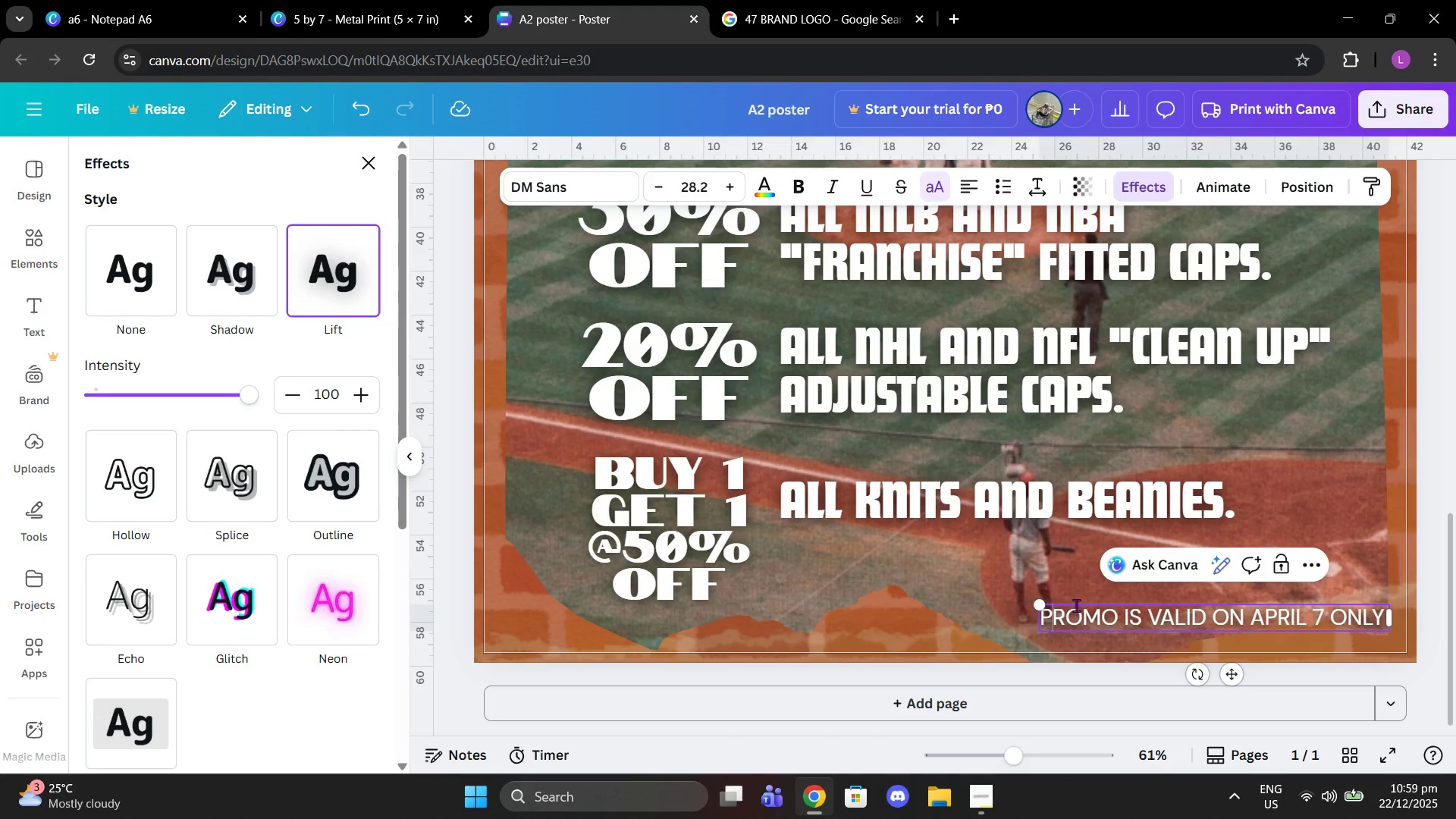 
key(ArrowLeft)
 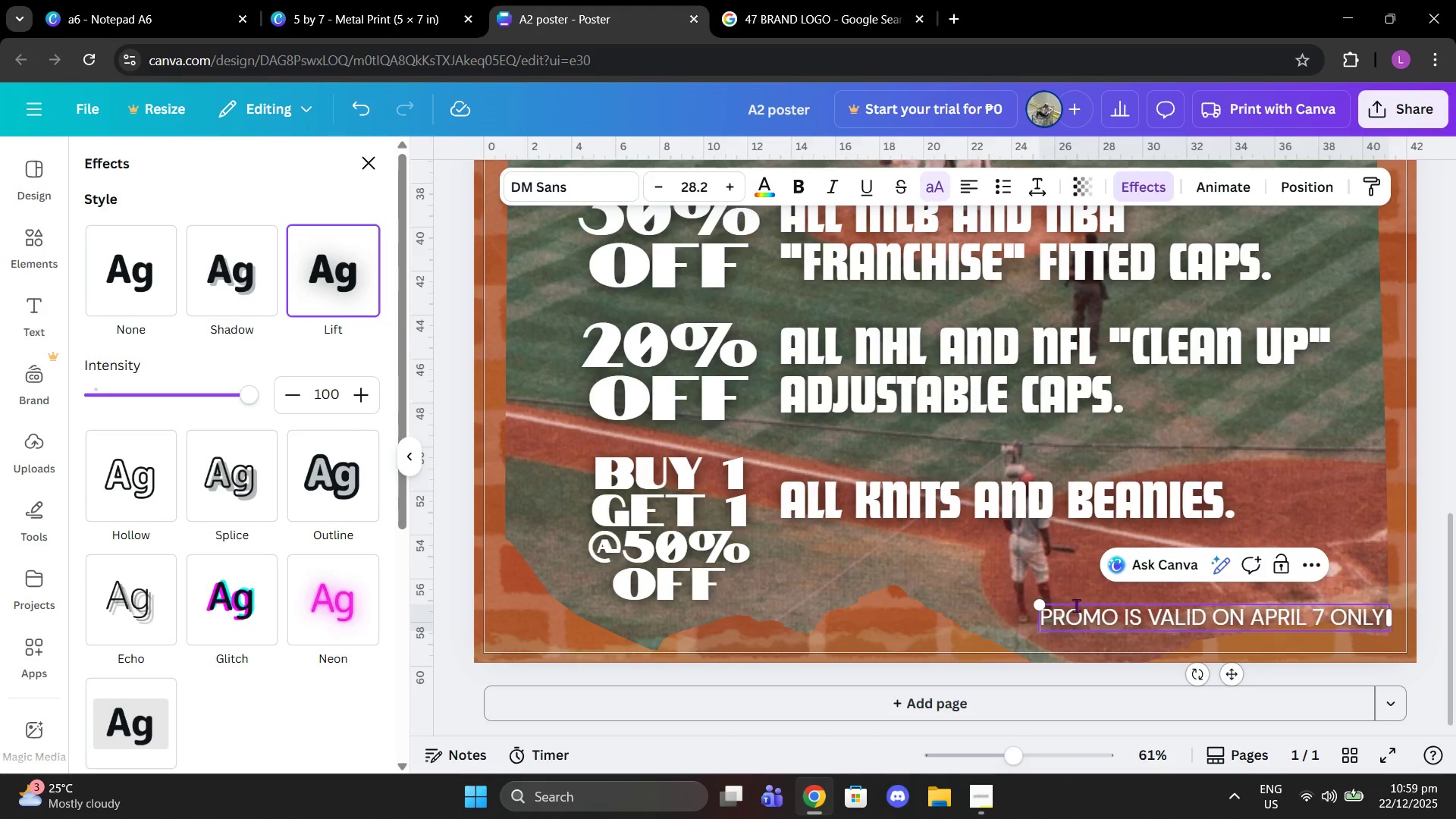 
key(Shift+8)
 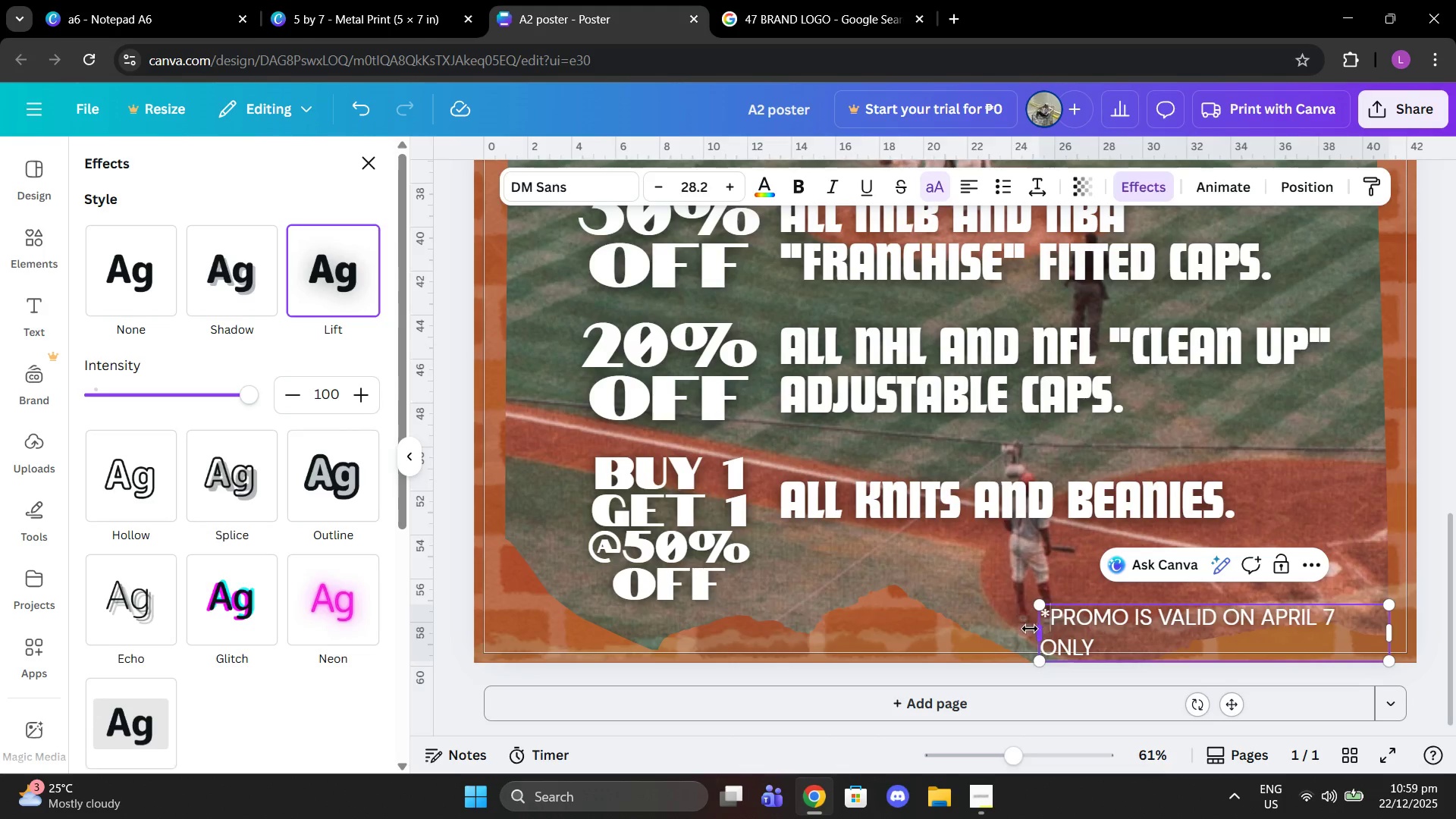 
left_click_drag(start_coordinate=[1034, 629], to_coordinate=[1020, 629])
 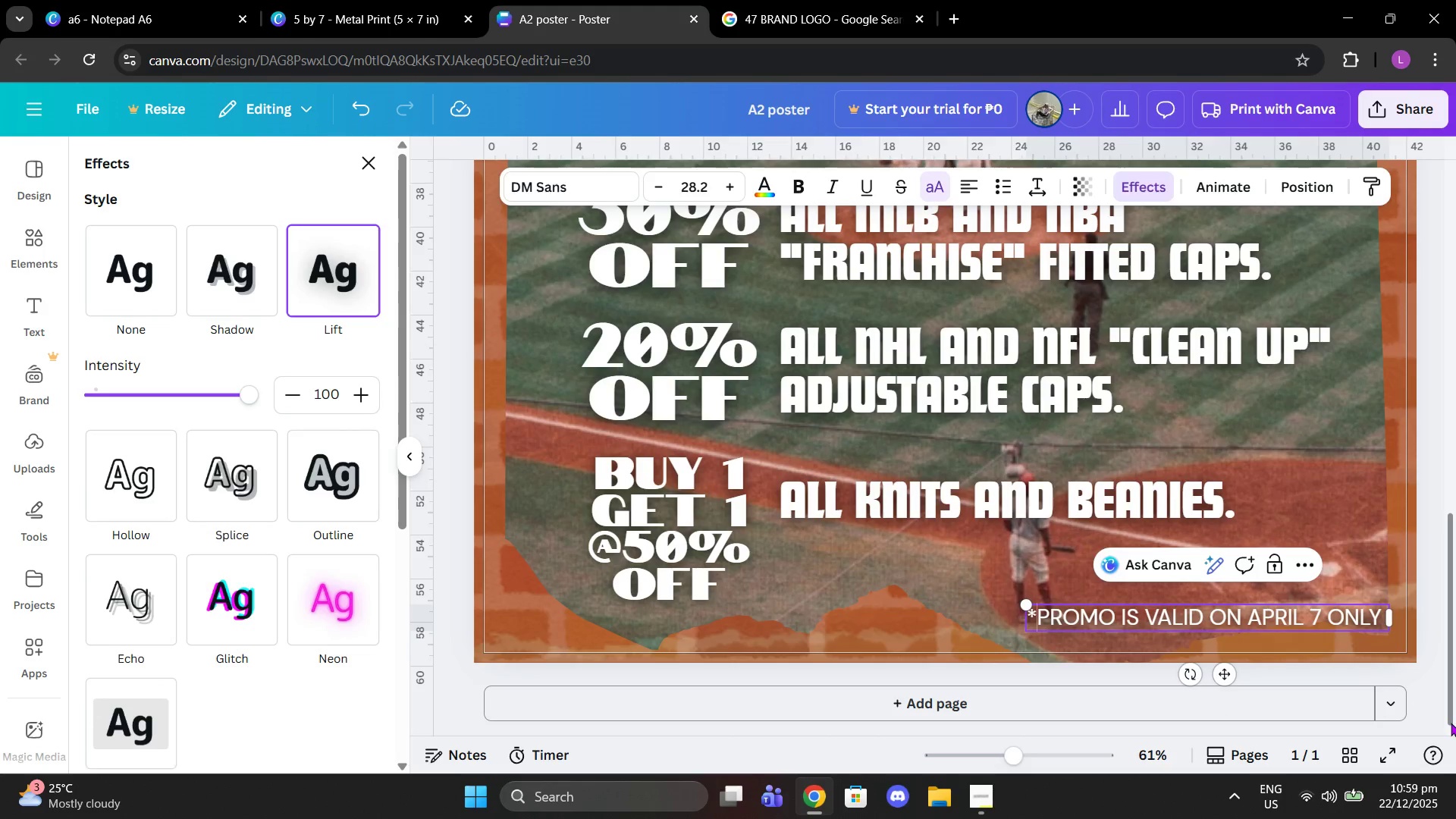 
left_click([1431, 713])
 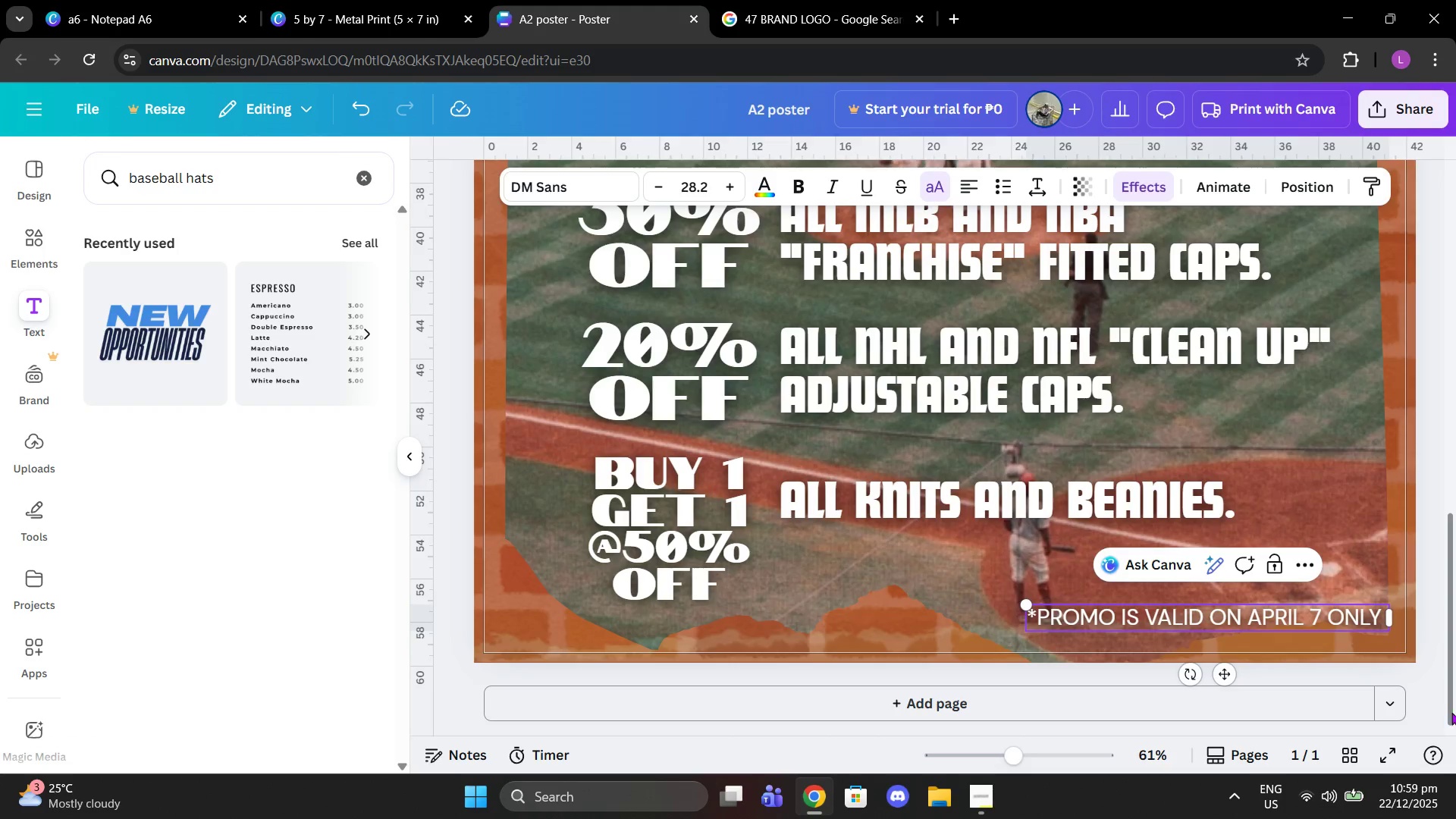 
double_click([1436, 708])
 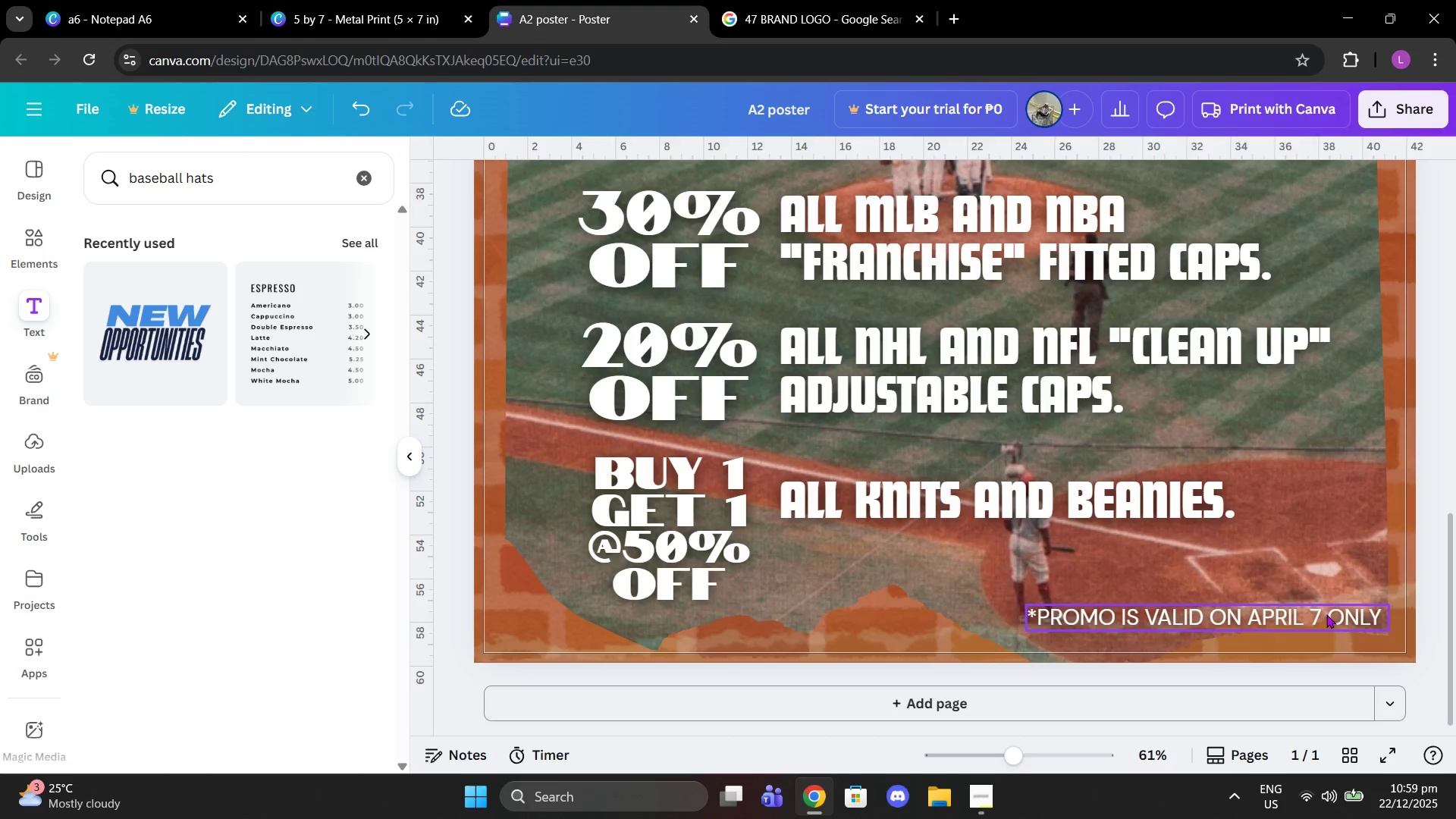 
left_click_drag(start_coordinate=[1326, 614], to_coordinate=[1326, 619])
 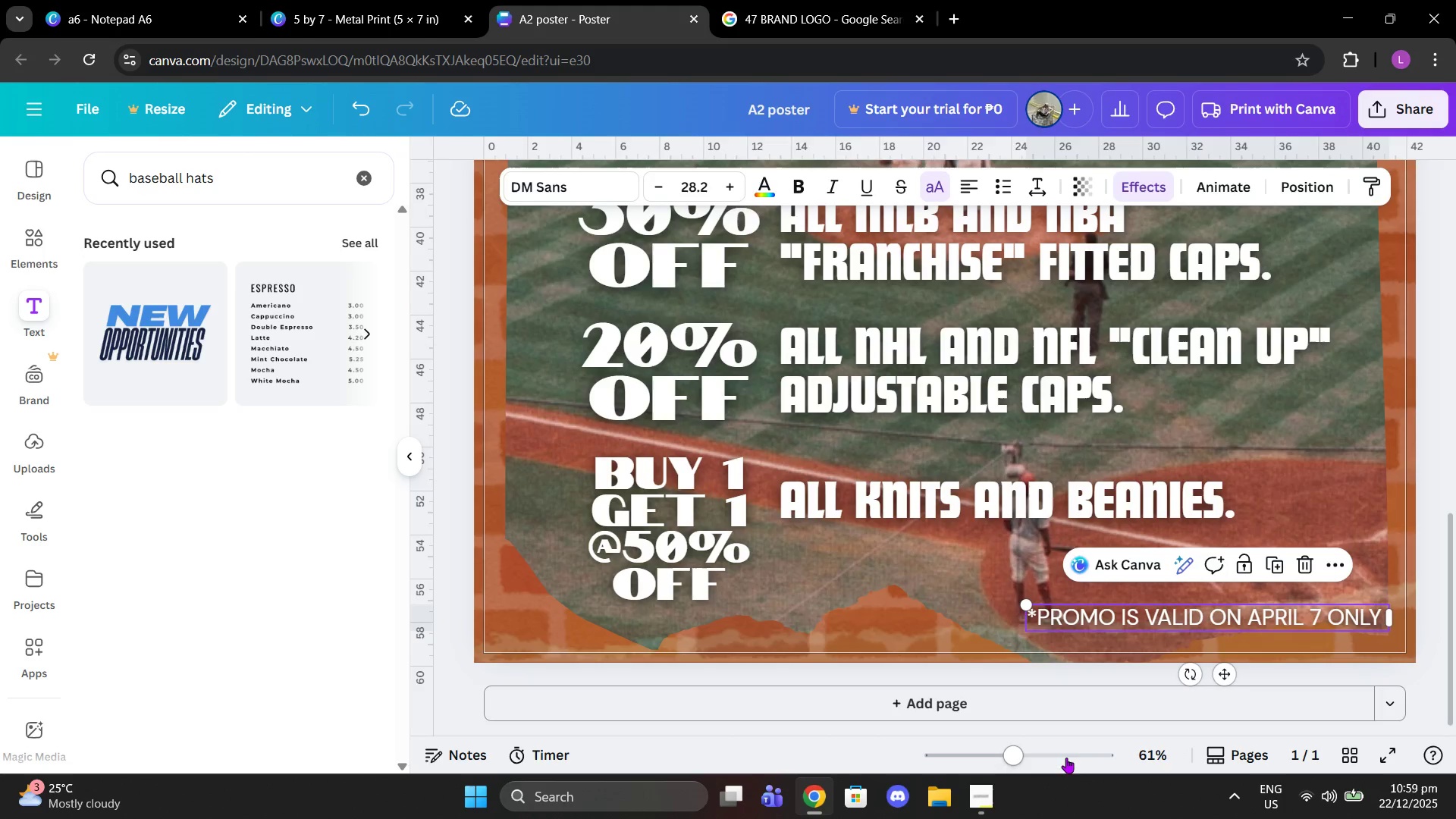 
left_click_drag(start_coordinate=[1012, 757], to_coordinate=[991, 757])
 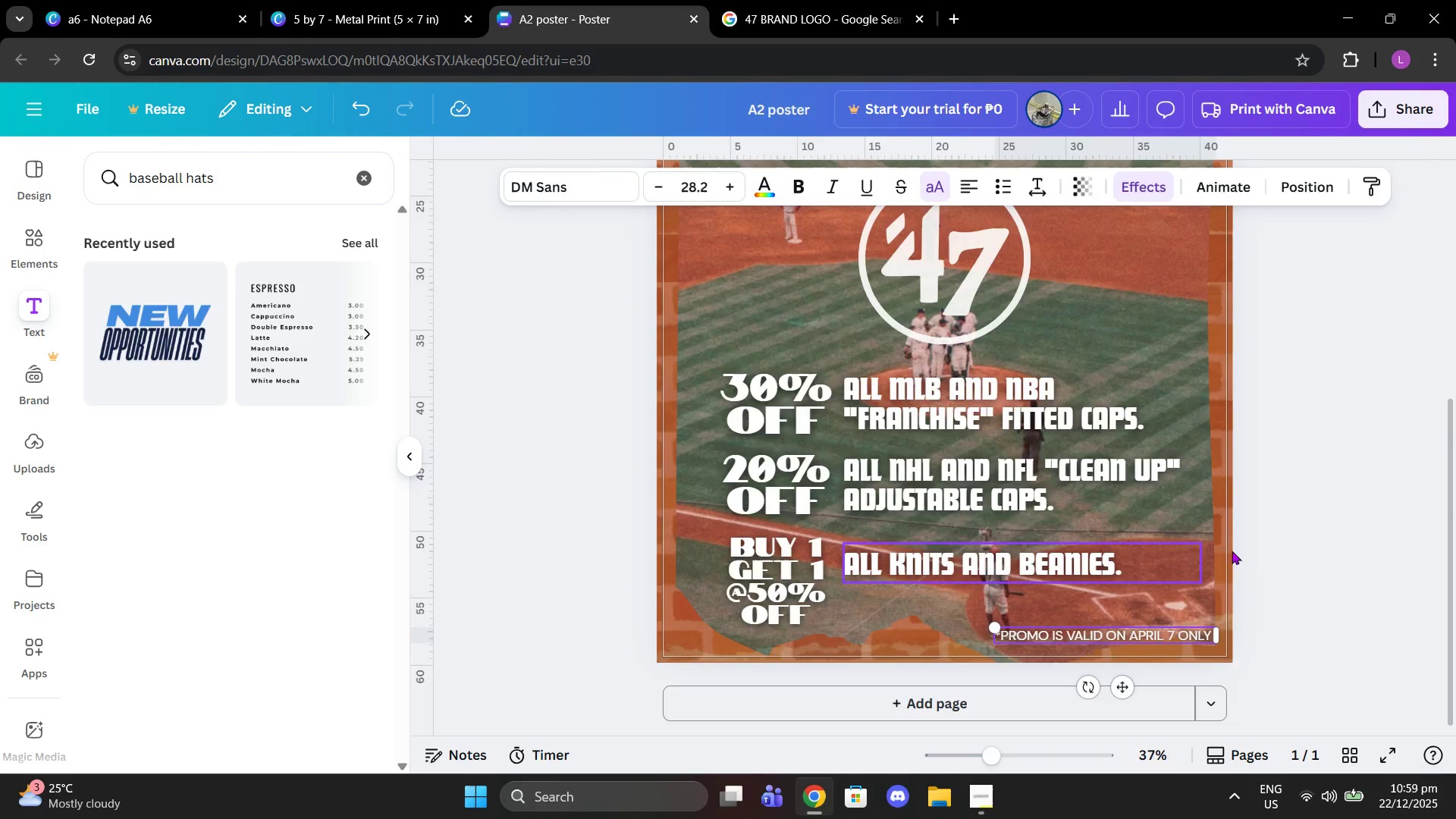 
scroll: coordinate [1181, 583], scroll_direction: up, amount: 1.0
 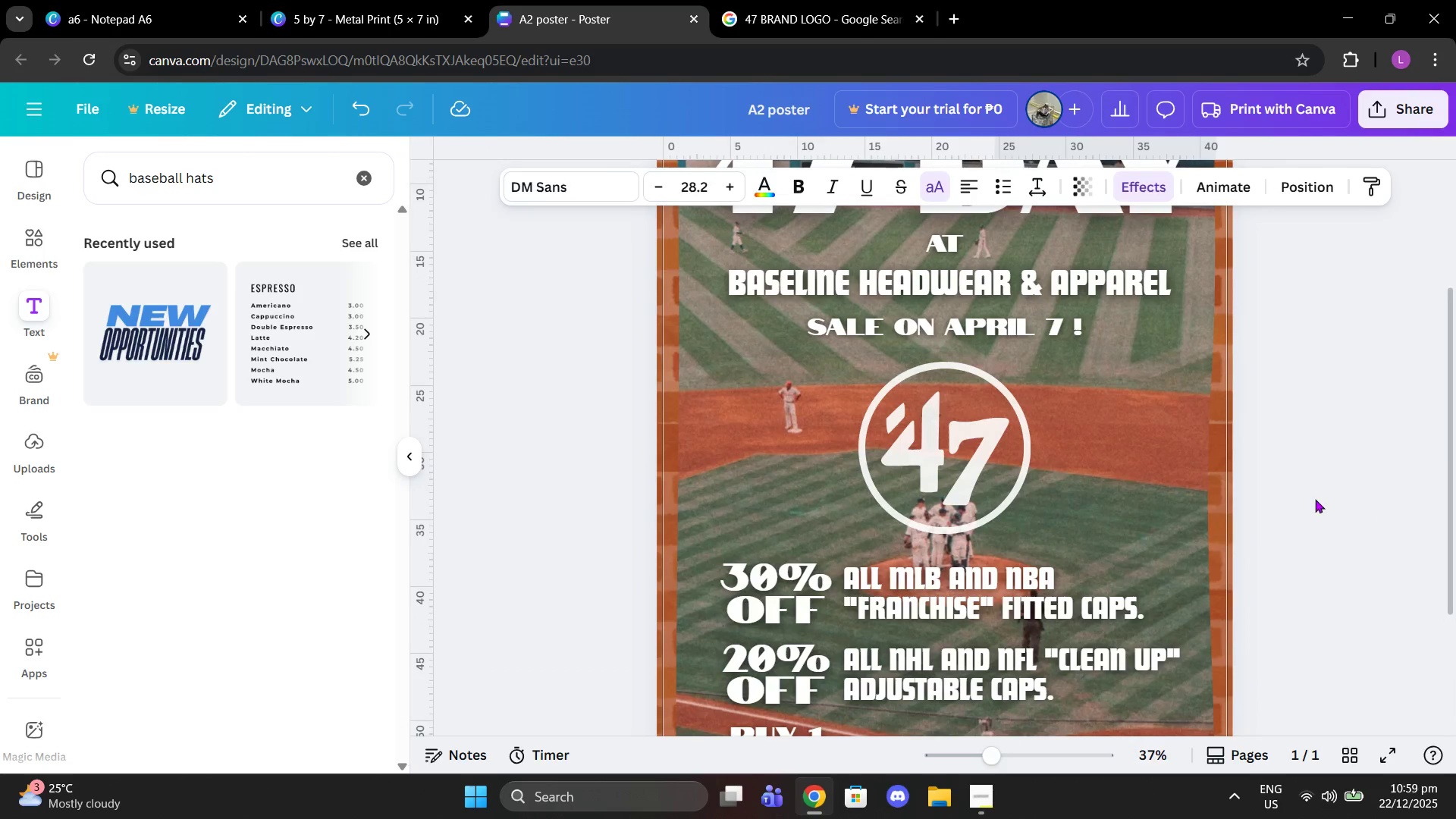 
left_click([1316, 498])
 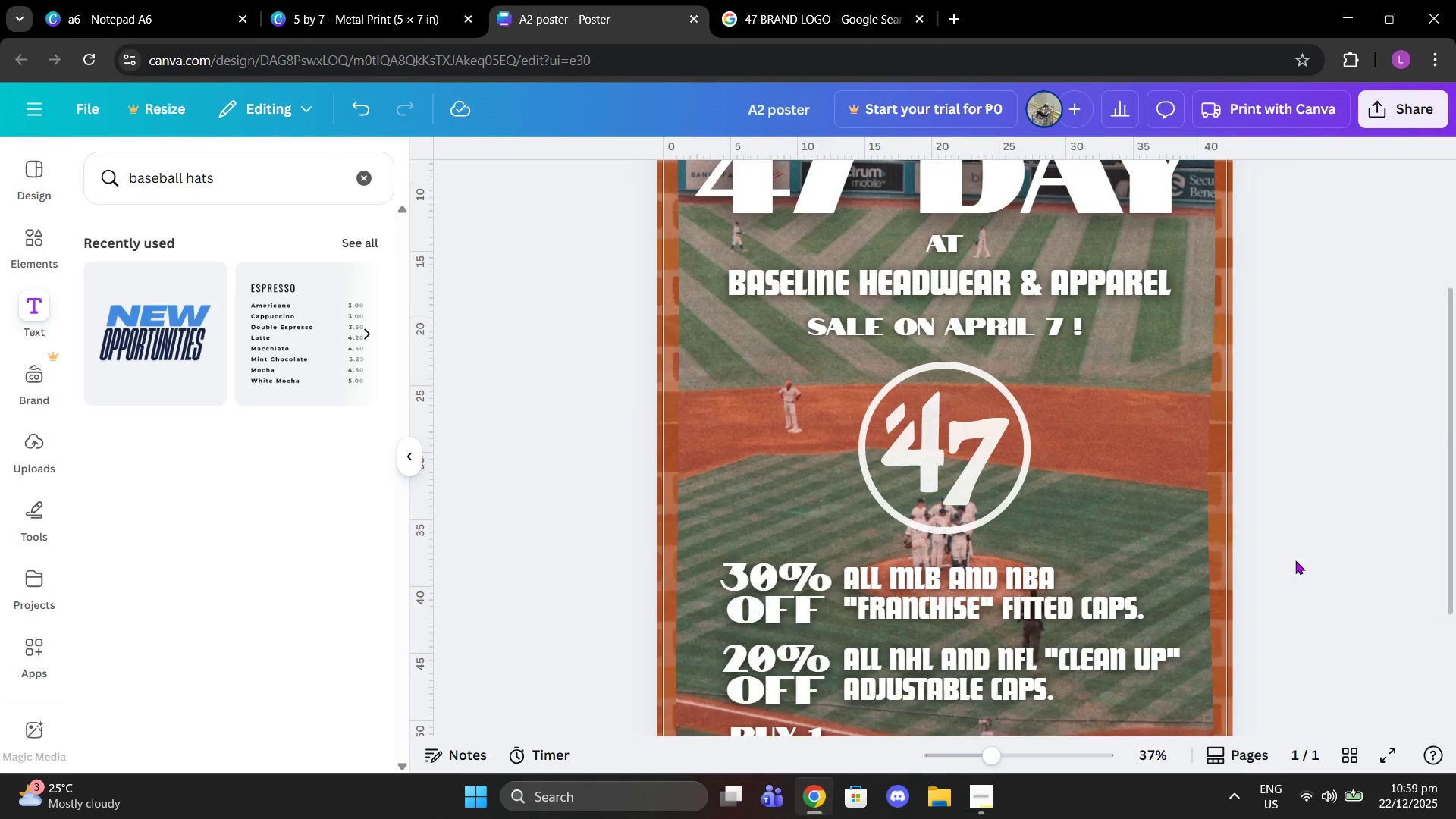 
scroll: coordinate [1294, 561], scroll_direction: up, amount: 1.0
 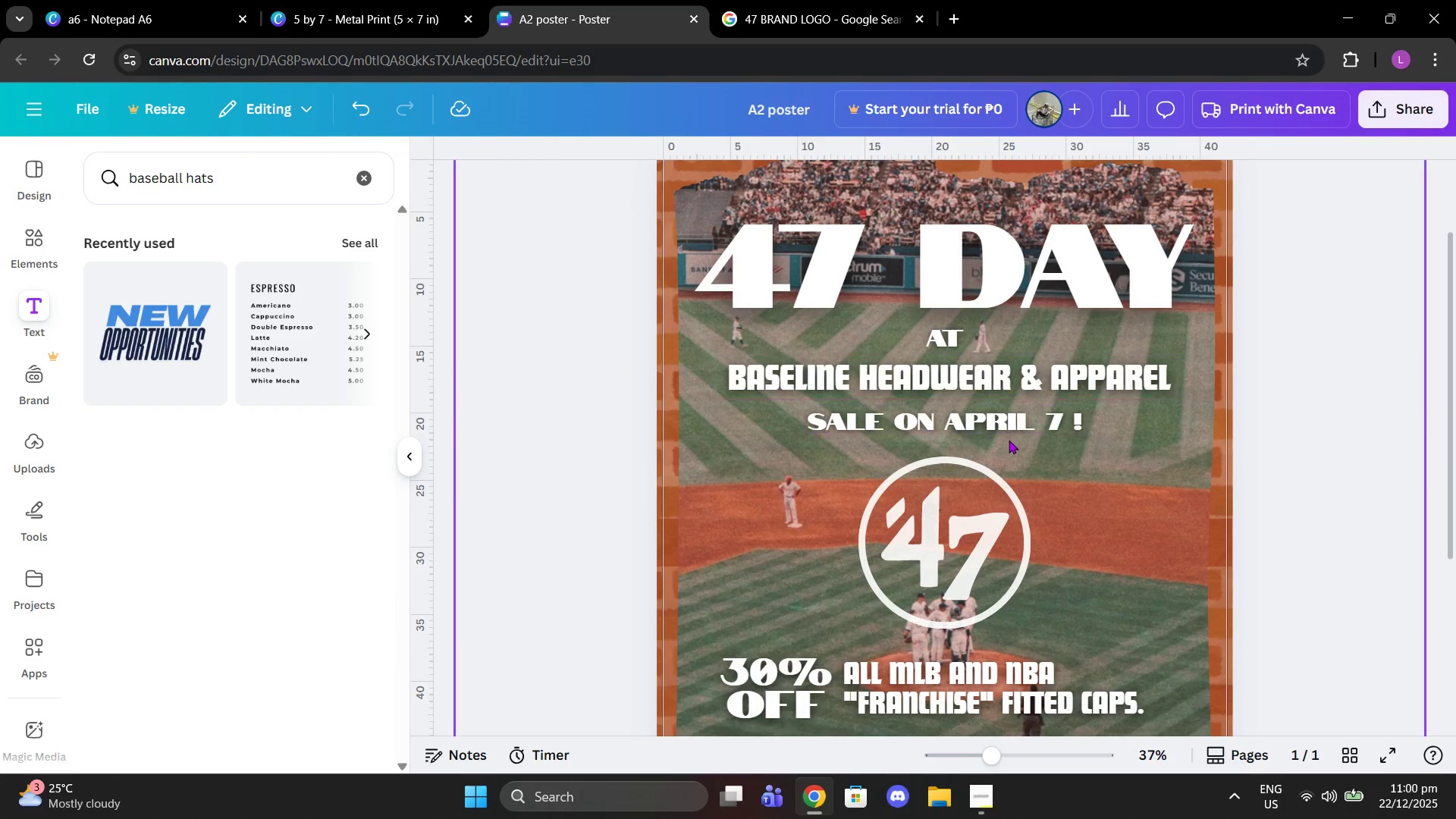 
left_click([1095, 477])
 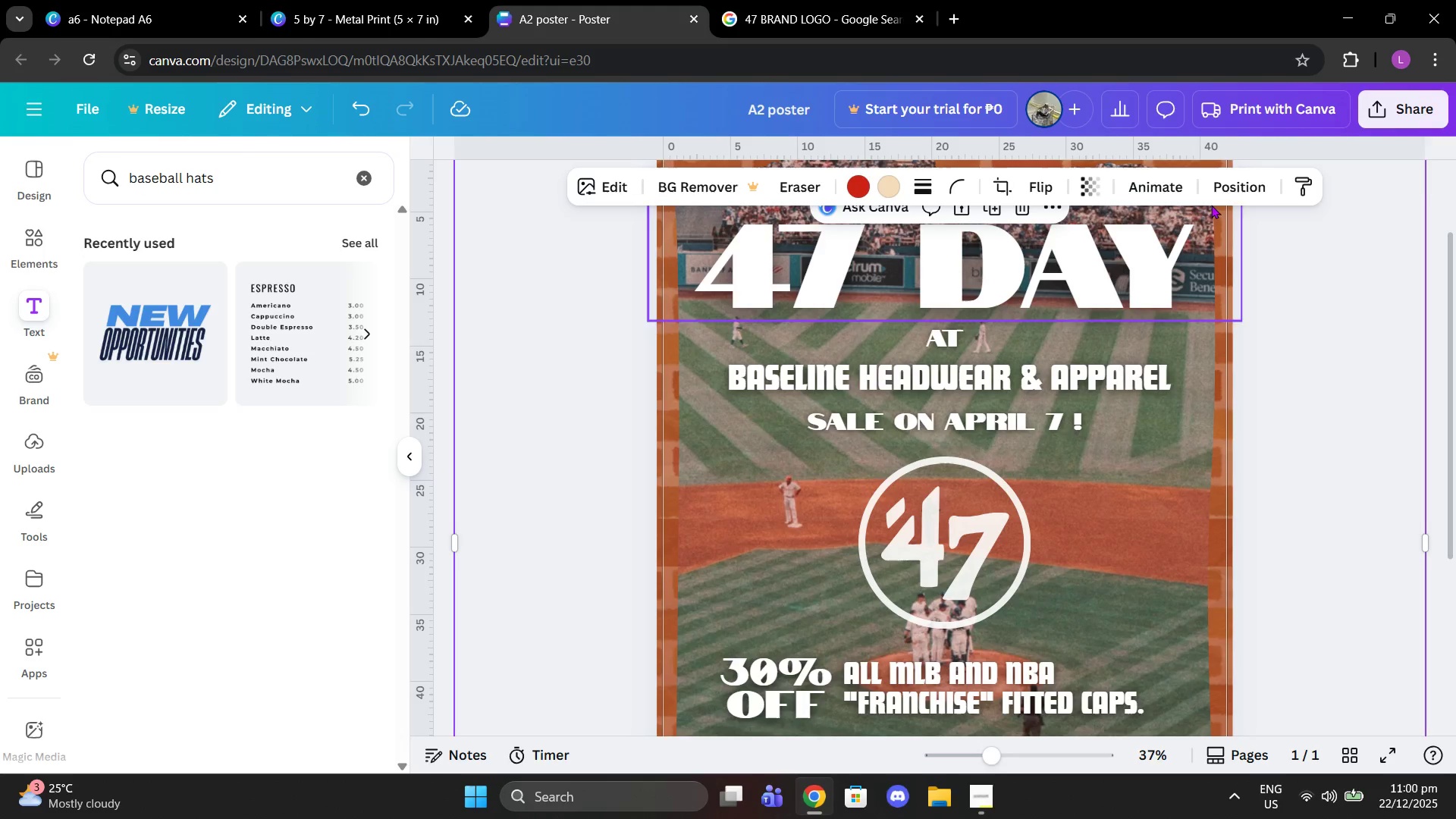 
left_click([1232, 169])
 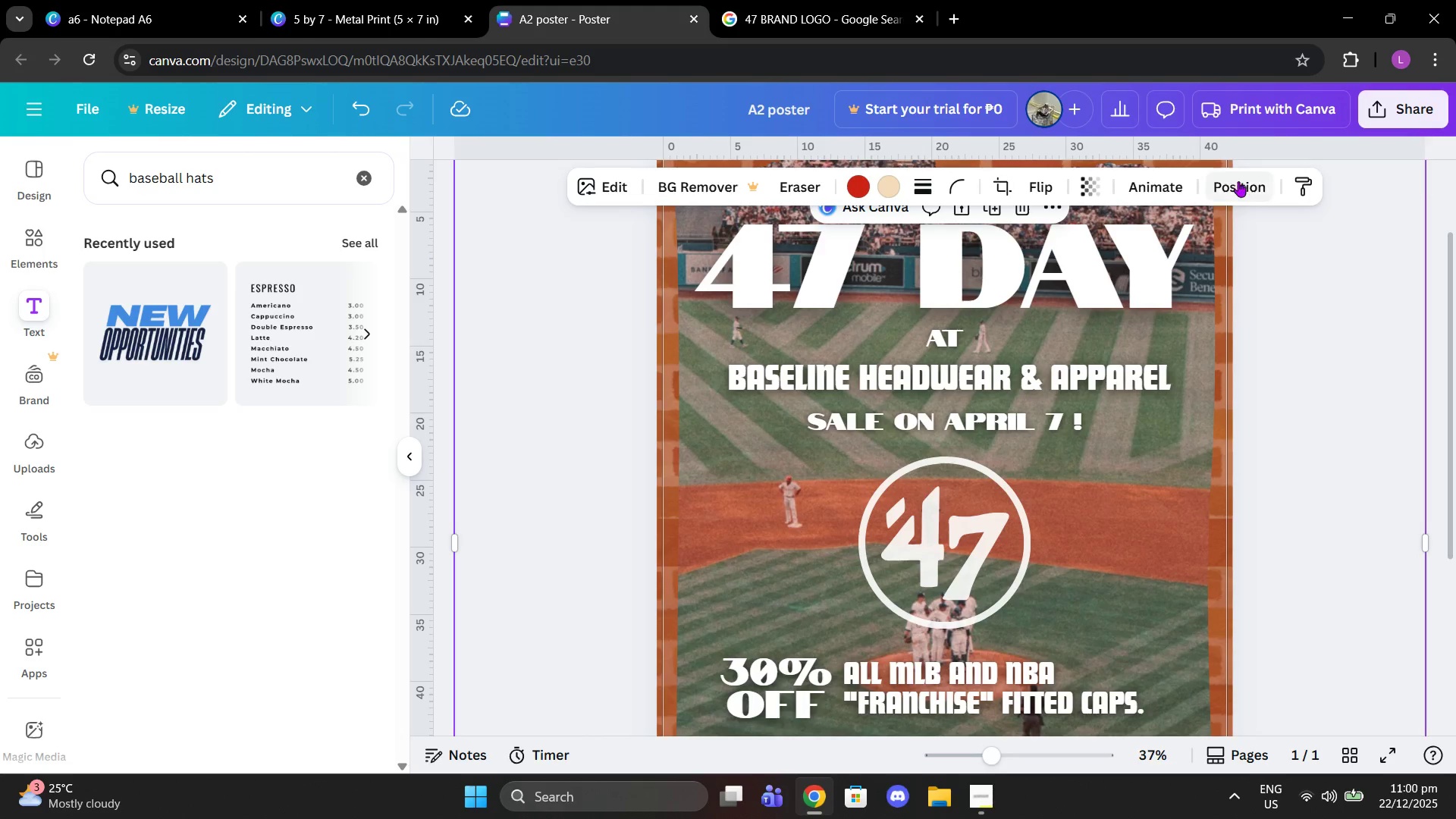 
left_click([1238, 181])
 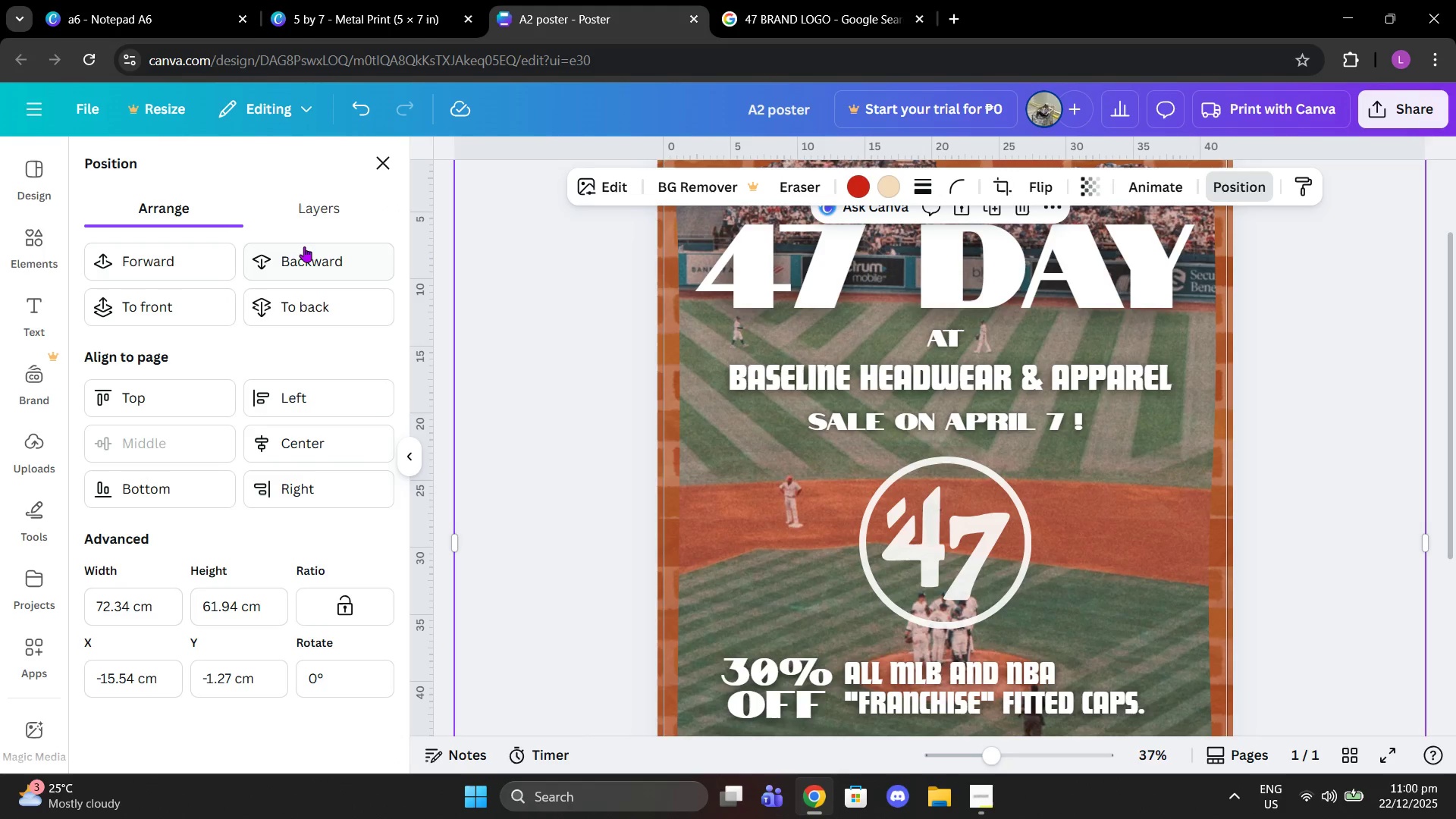 
left_click([297, 212])
 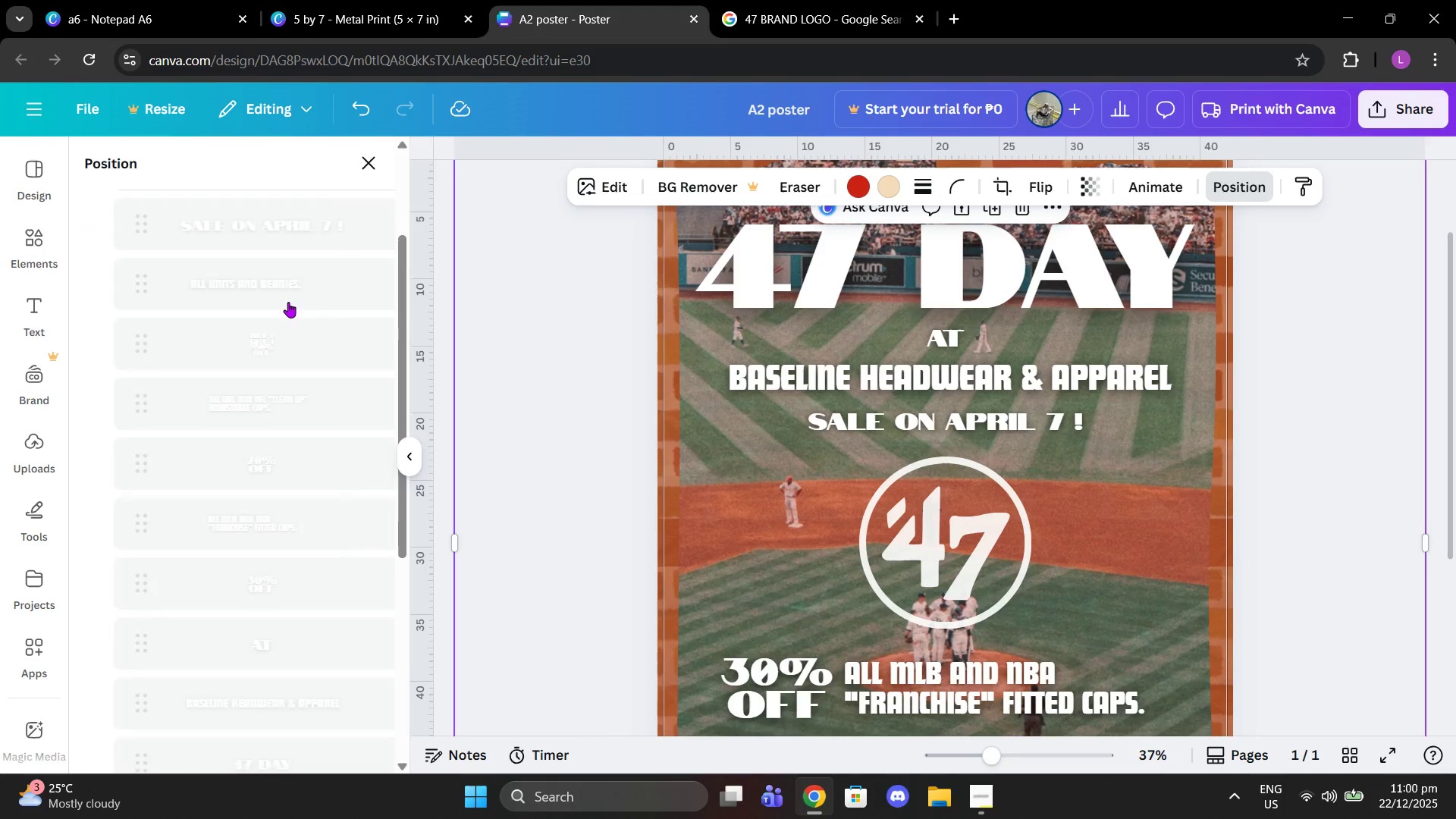 
scroll: coordinate [288, 302], scroll_direction: down, amount: 1.0
 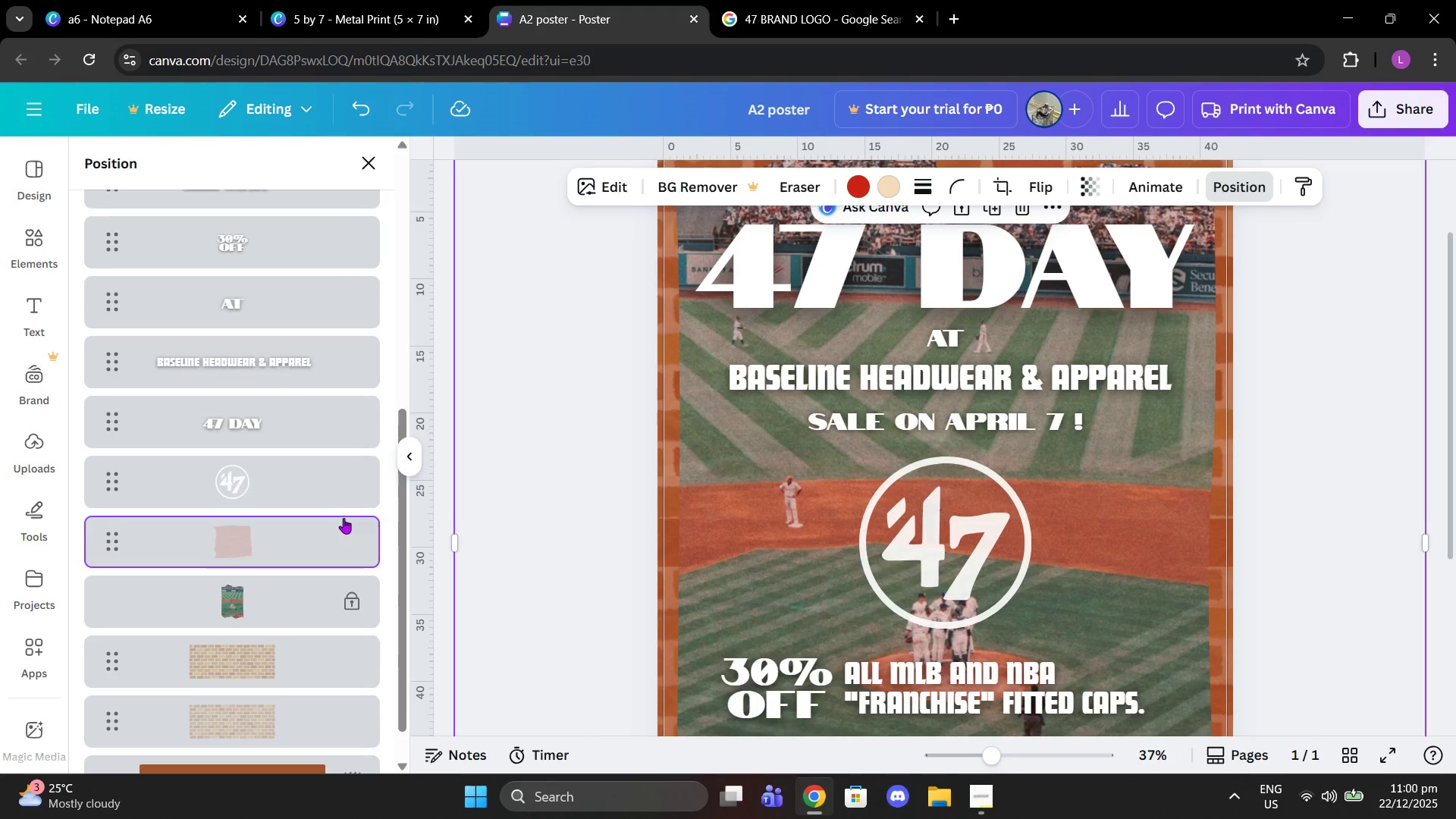 
left_click([311, 500])
 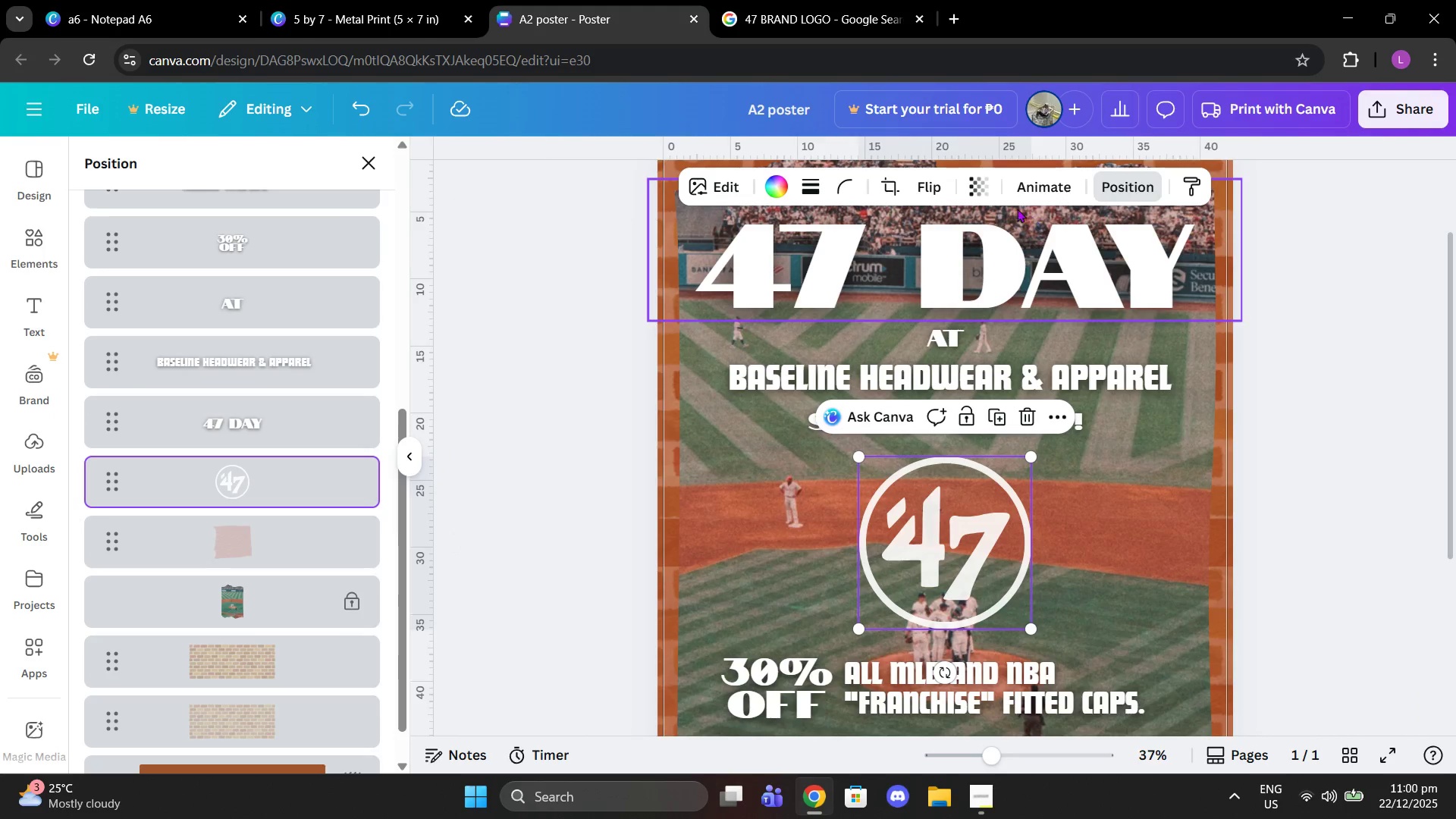 
left_click([962, 191])
 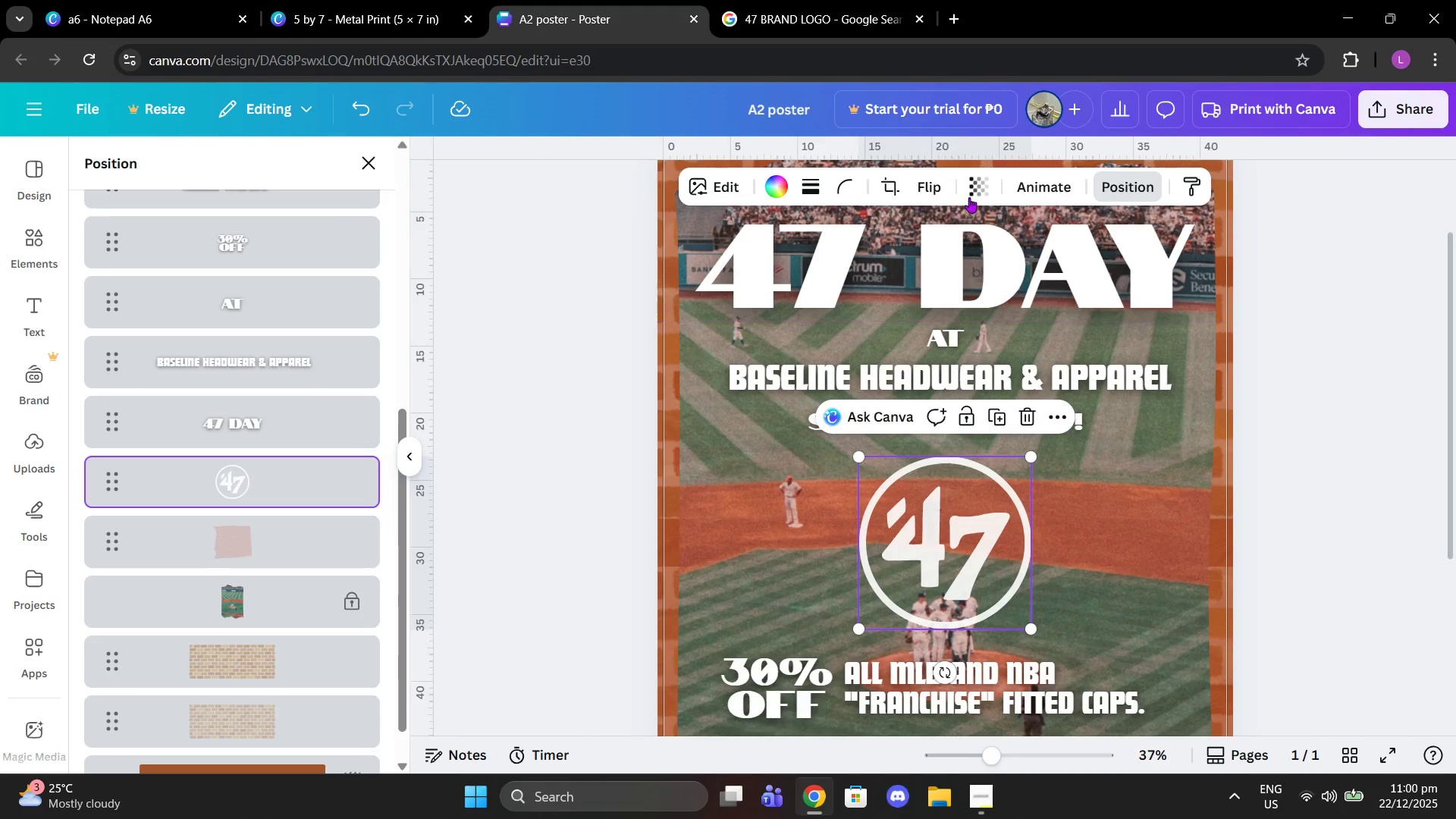 
left_click([974, 195])
 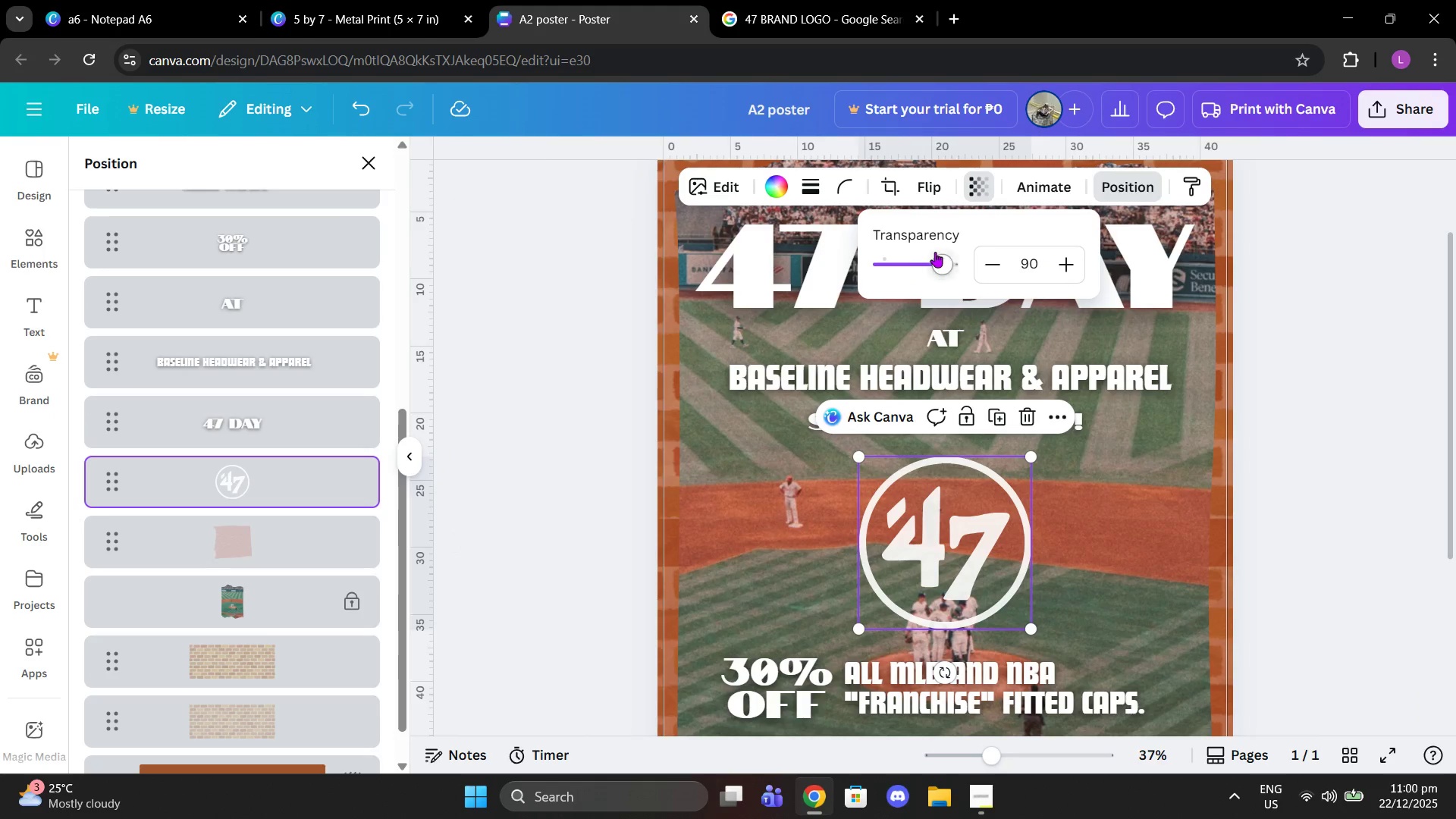 
left_click_drag(start_coordinate=[944, 259], to_coordinate=[1123, 281])
 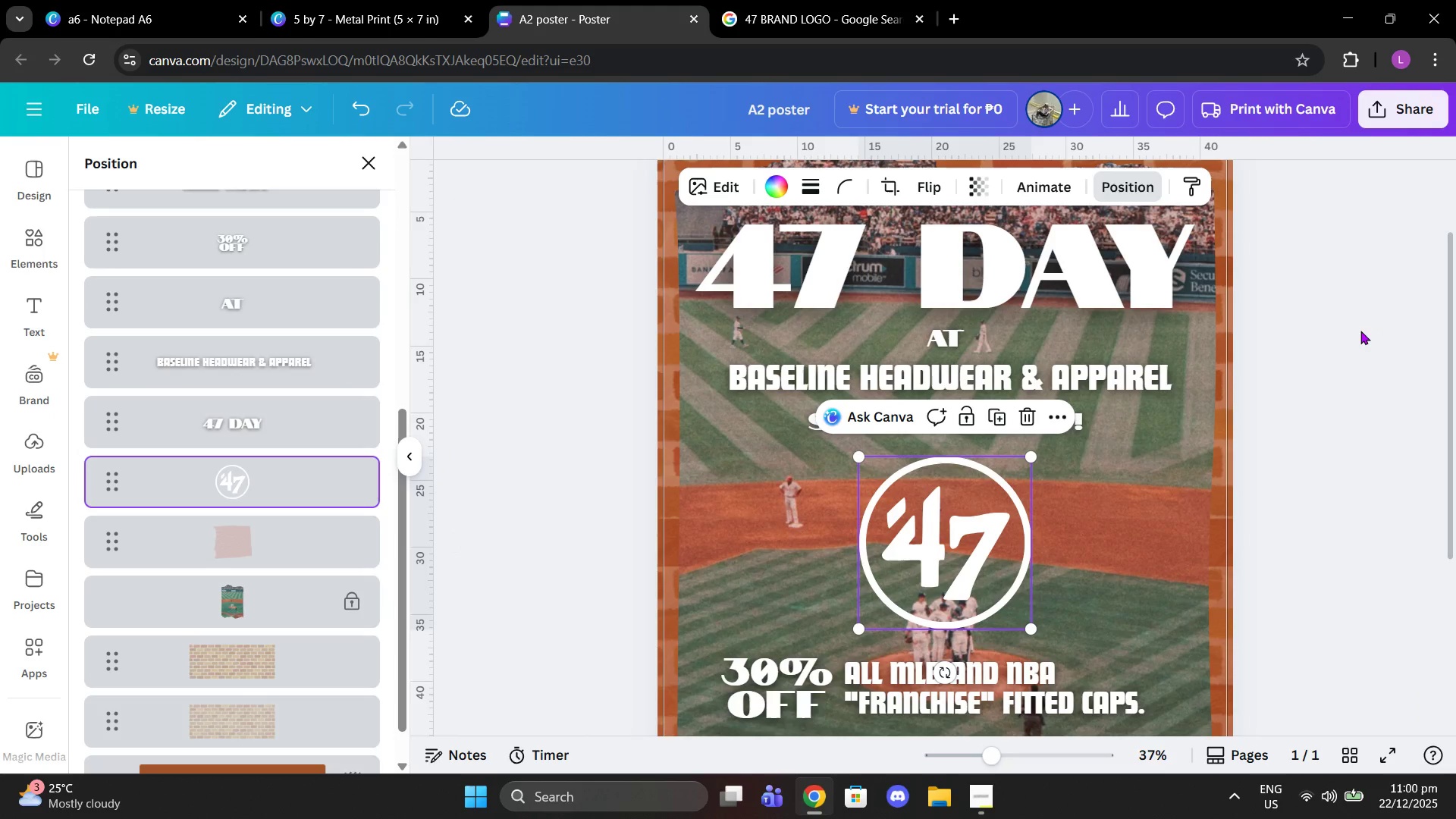 
double_click([1357, 333])
 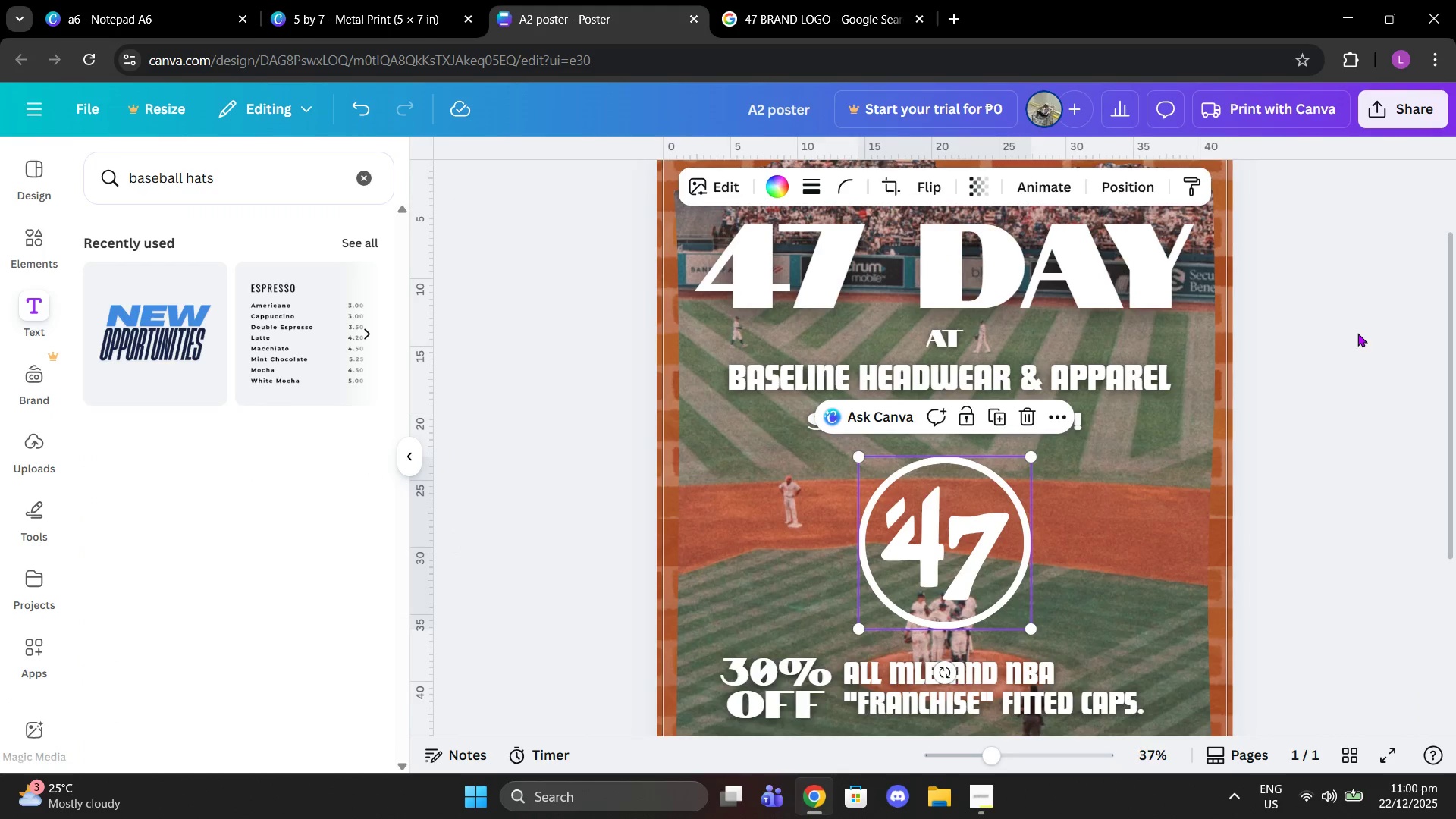 
triple_click([1357, 333])
 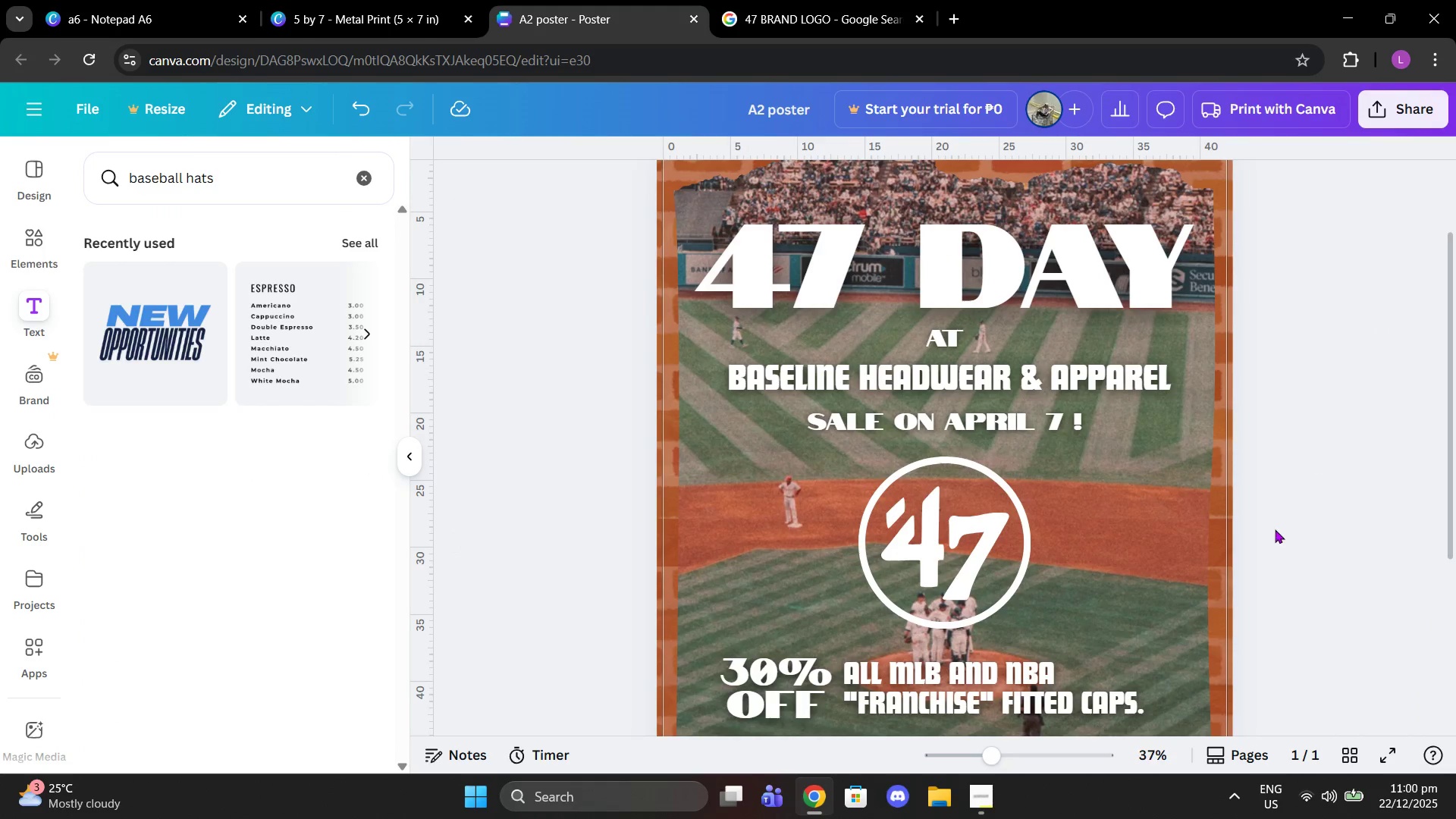 
scroll: coordinate [1275, 529], scroll_direction: down, amount: 2.0
 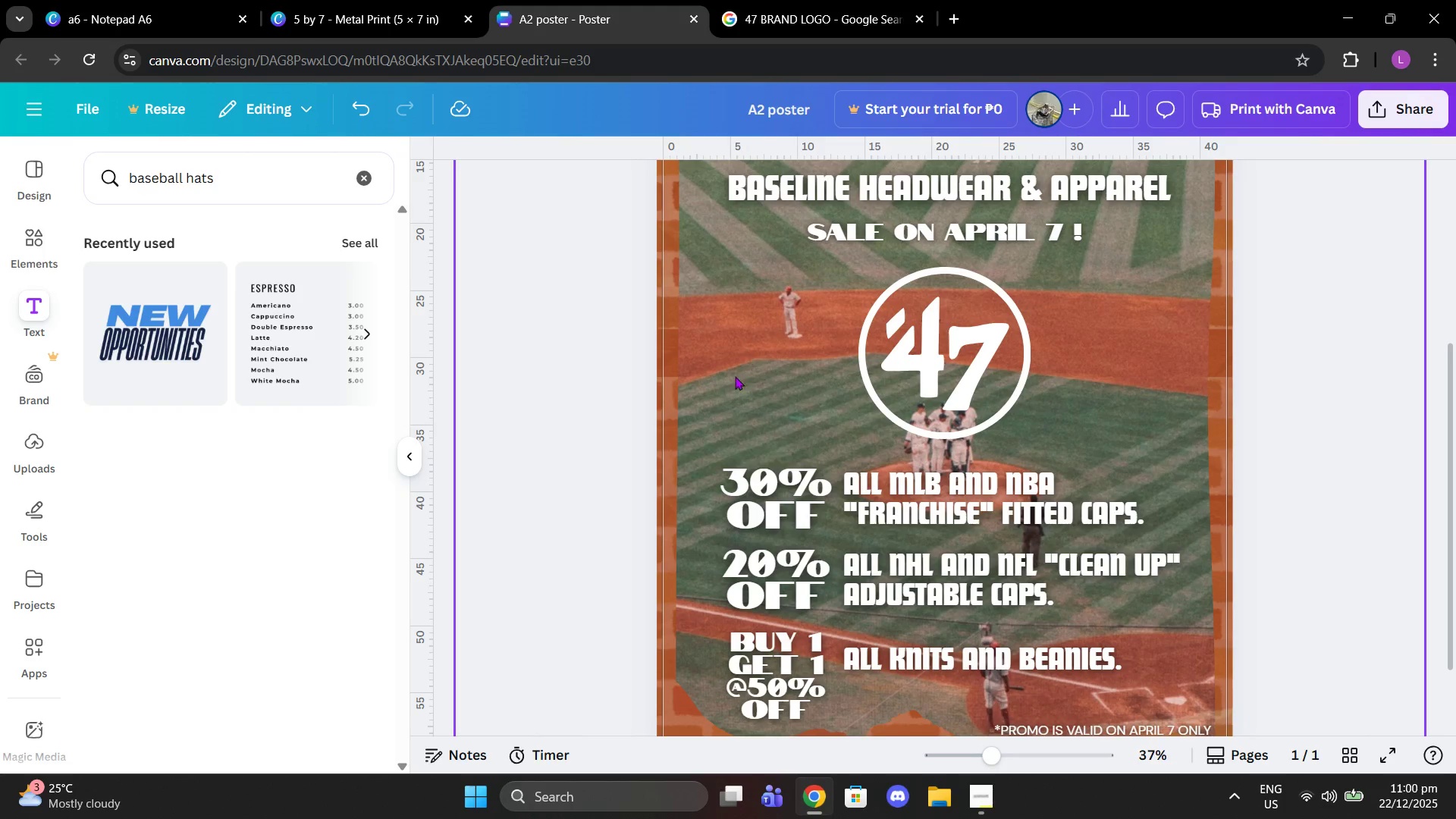 
wait(7.0)
 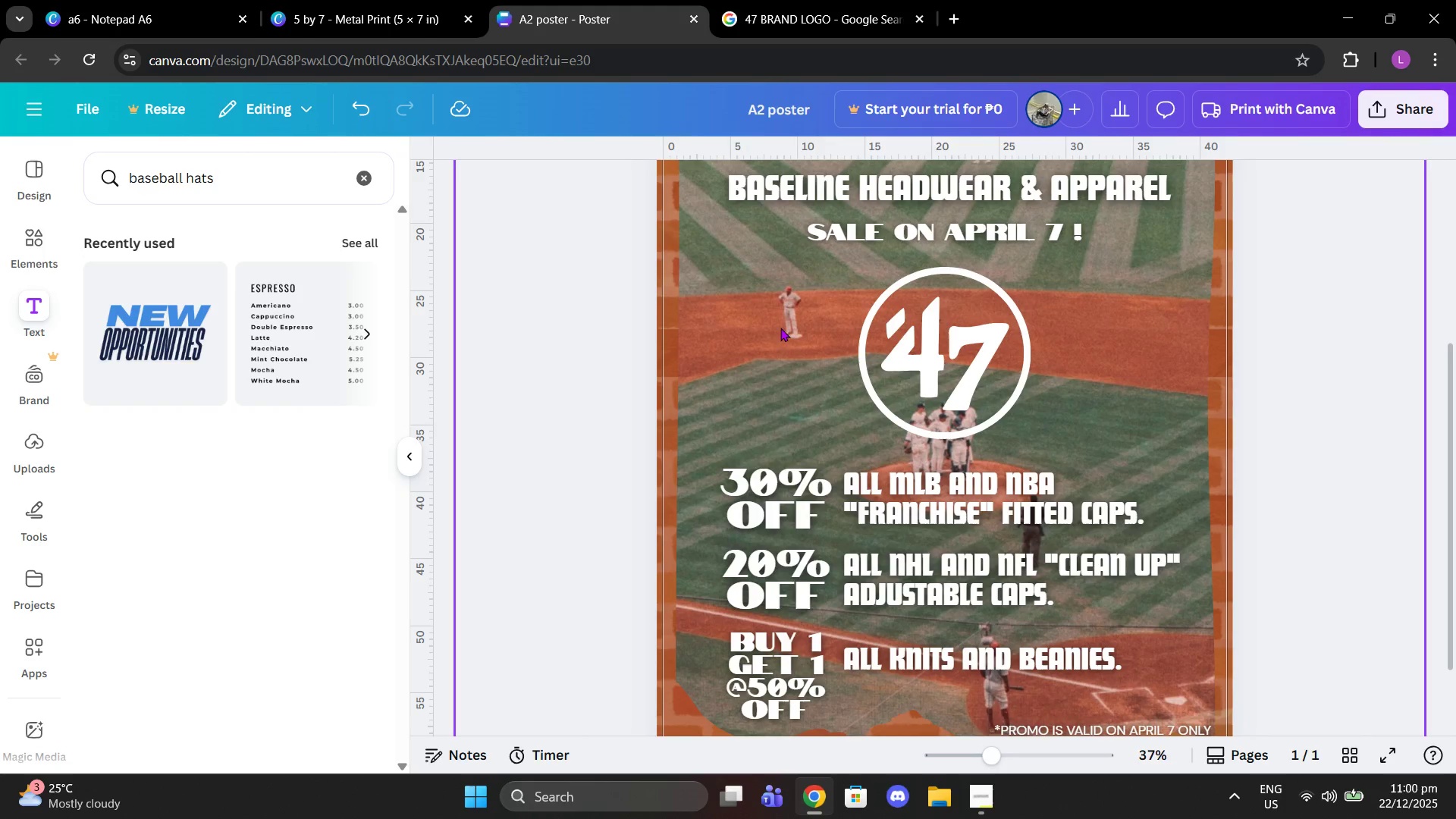 
scroll: coordinate [811, 297], scroll_direction: up, amount: 1.0
 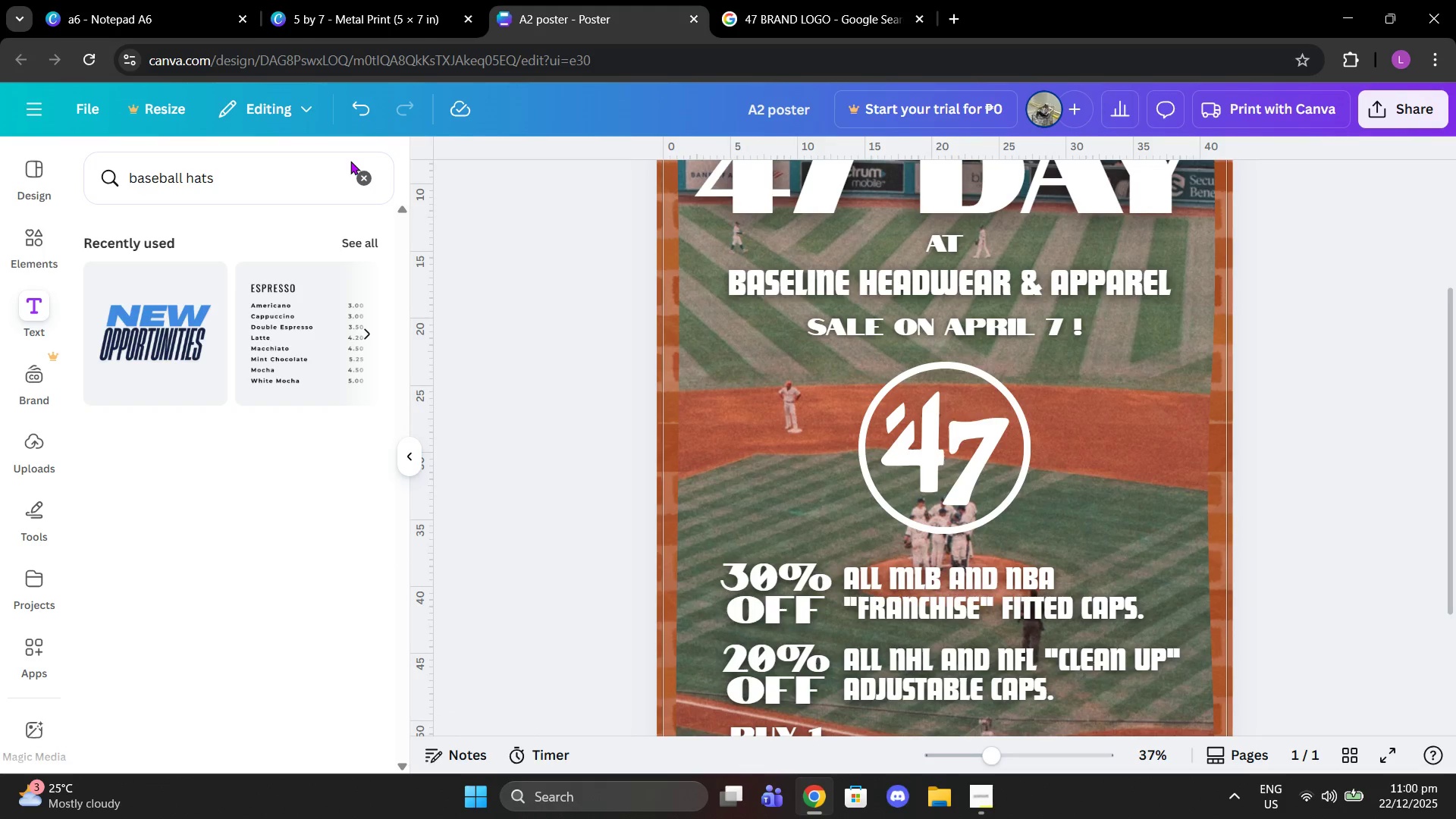 
left_click([366, 178])
 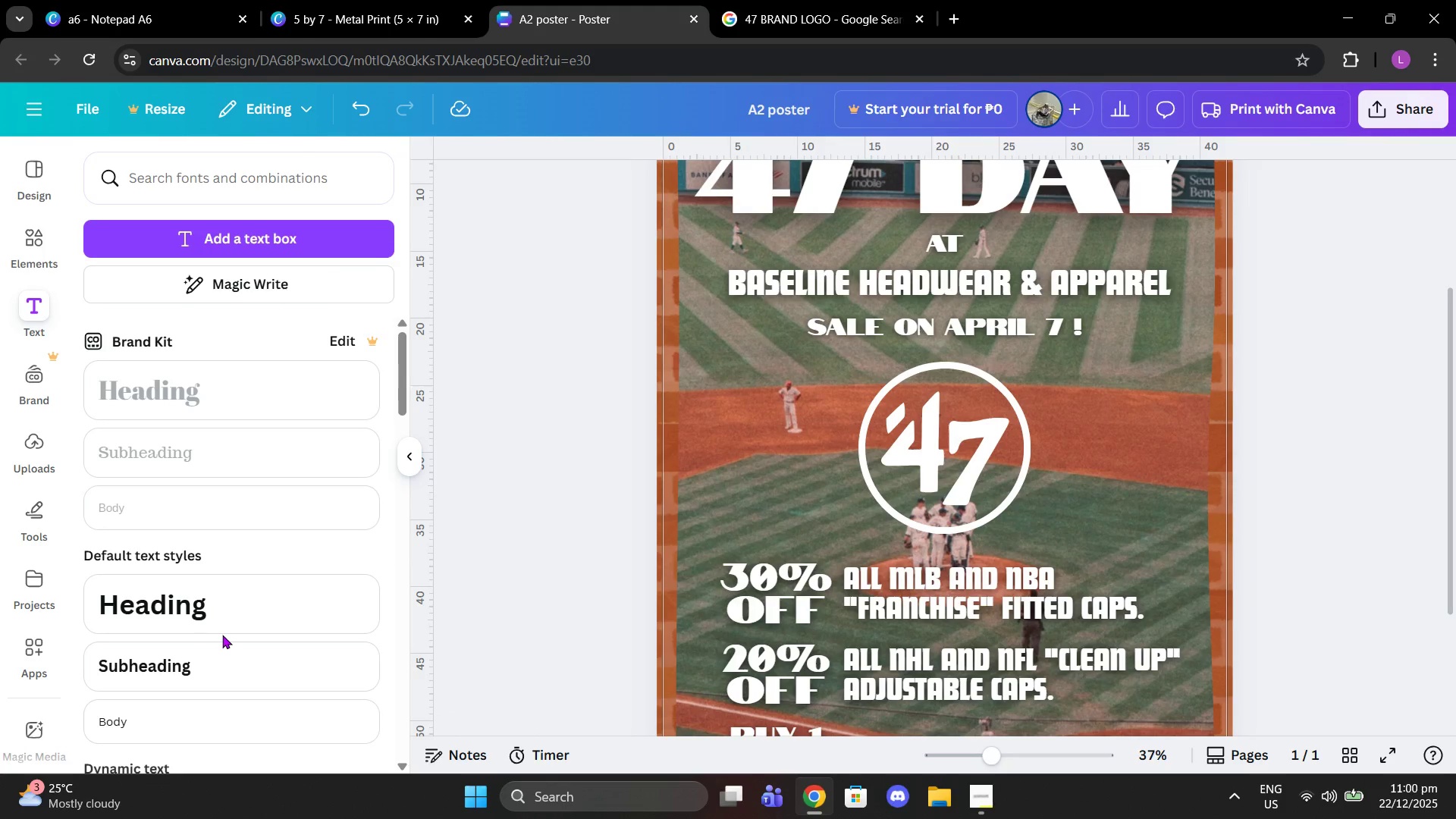 
double_click([219, 617])
 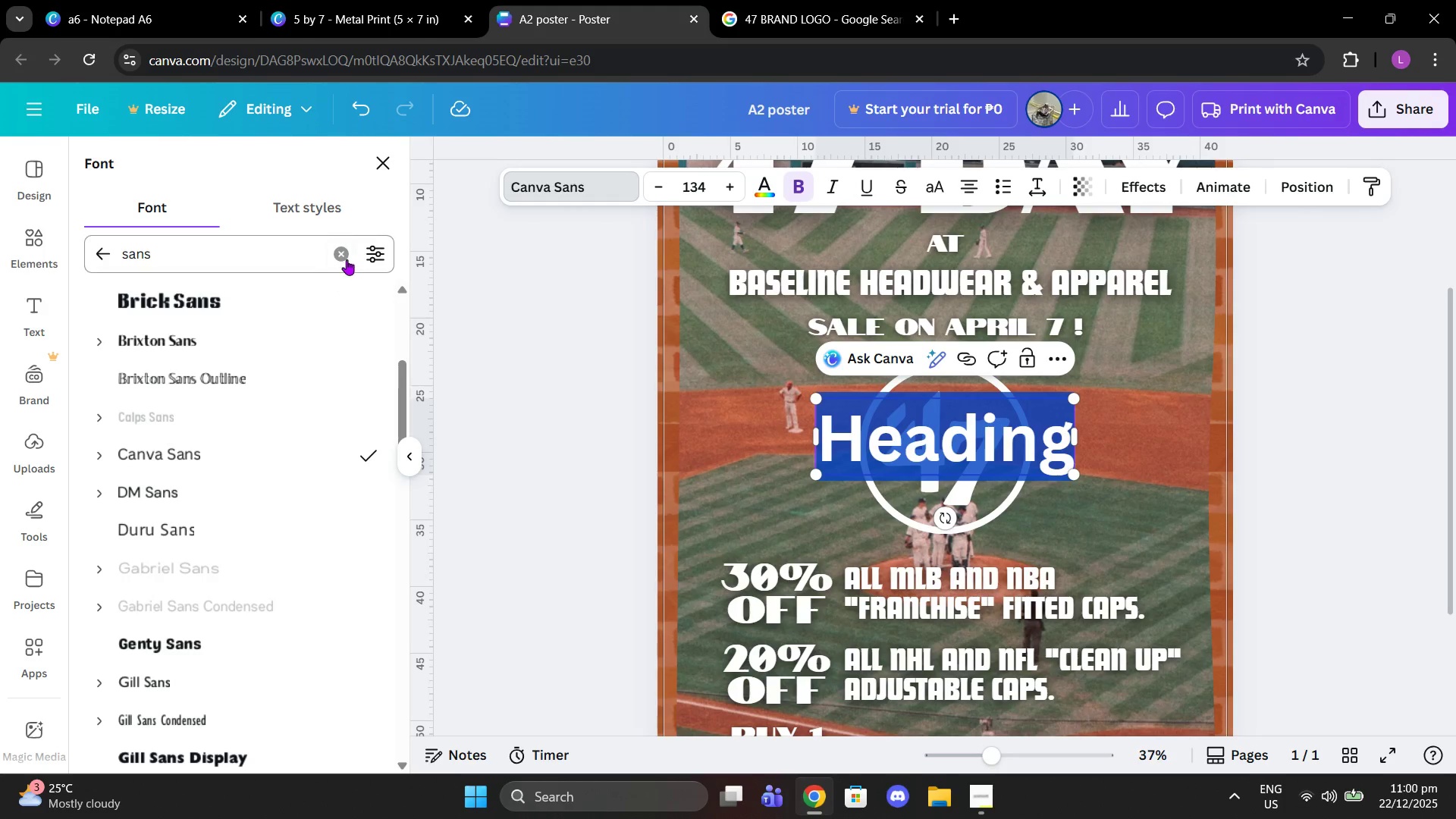 
double_click([296, 259])
 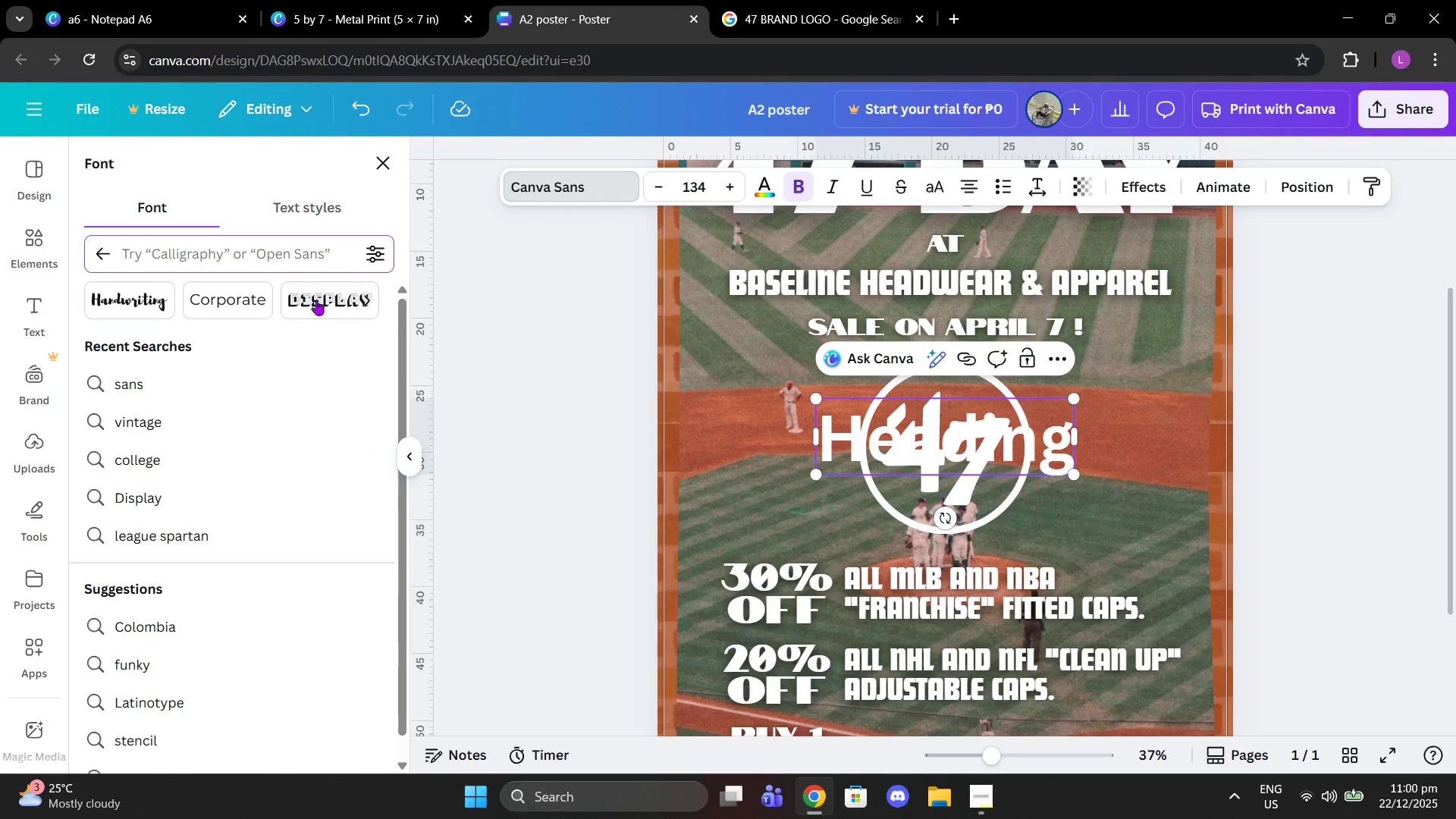 
left_click([322, 303])
 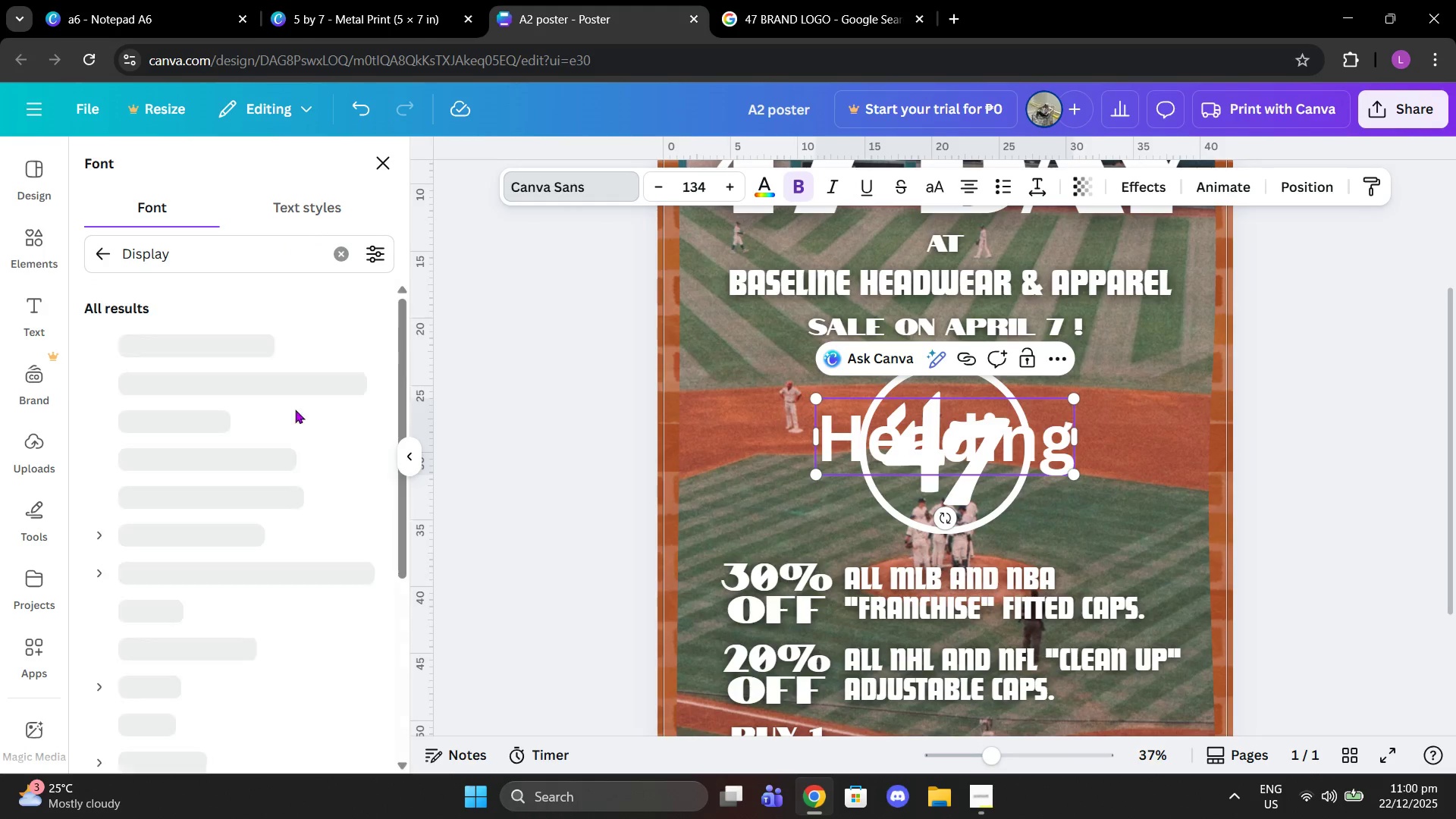 
scroll: coordinate [299, 399], scroll_direction: down, amount: 29.0
 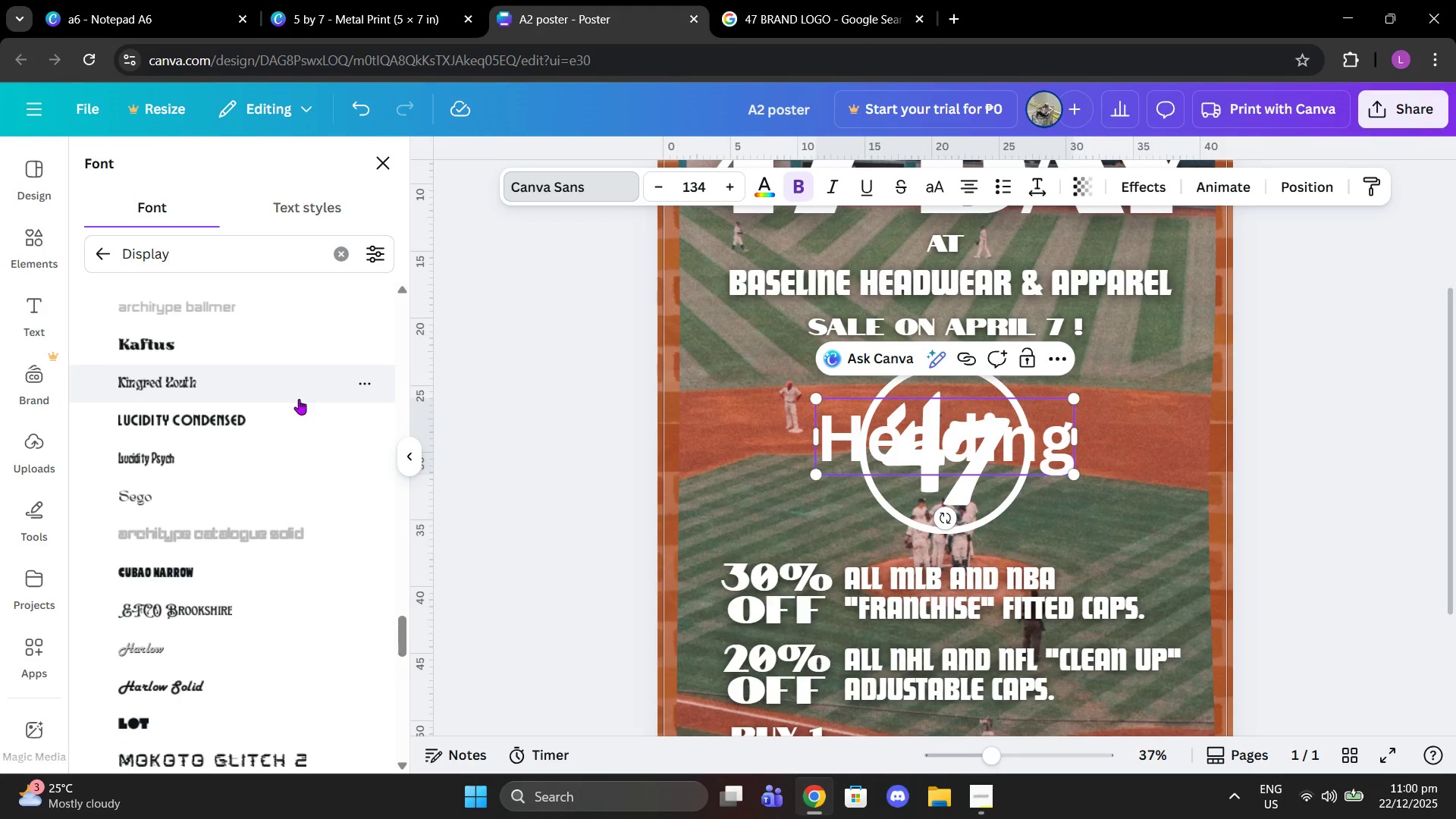 
left_click([271, 475])
 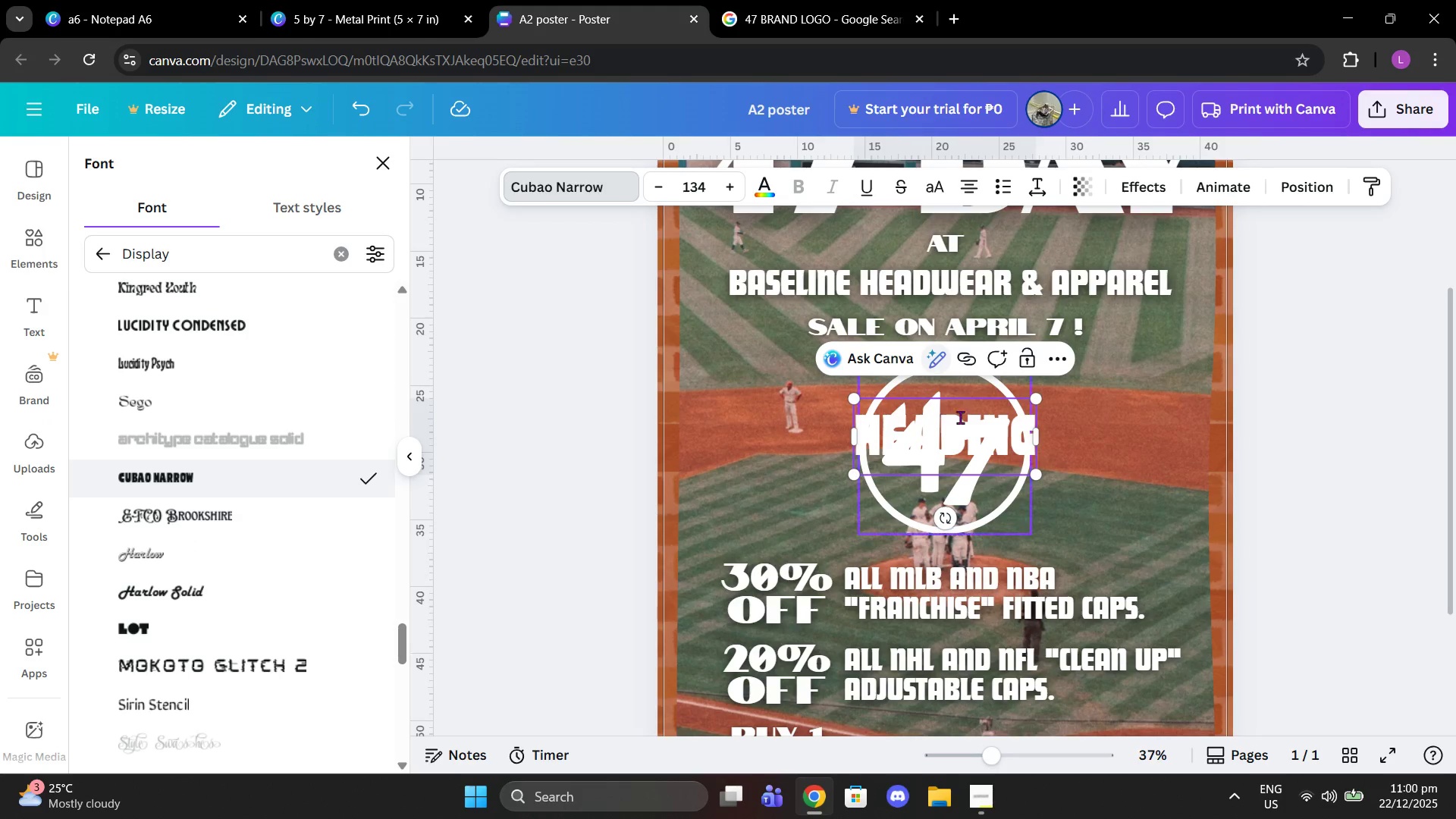 
double_click([960, 422])
 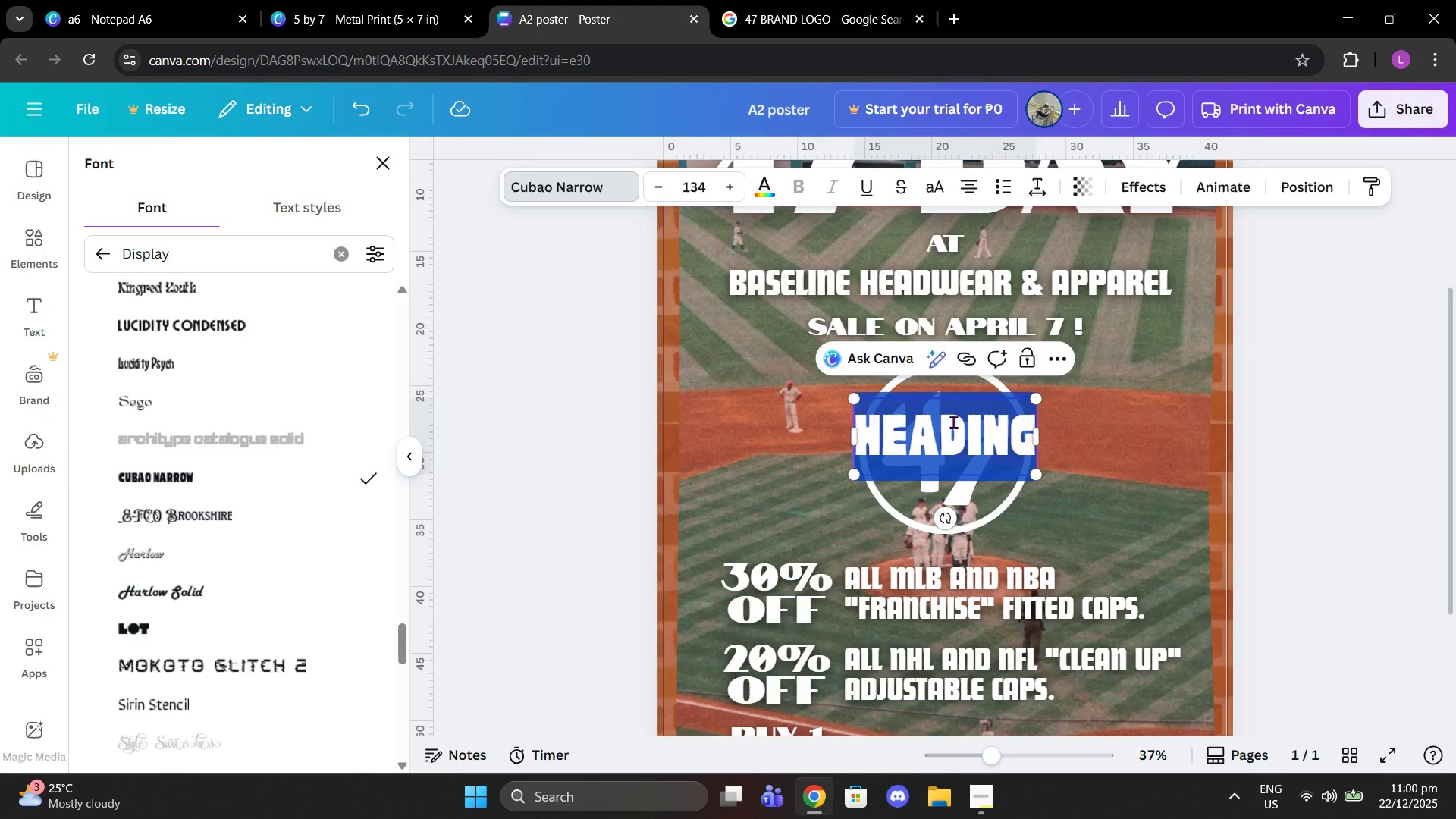 
type(sale)
 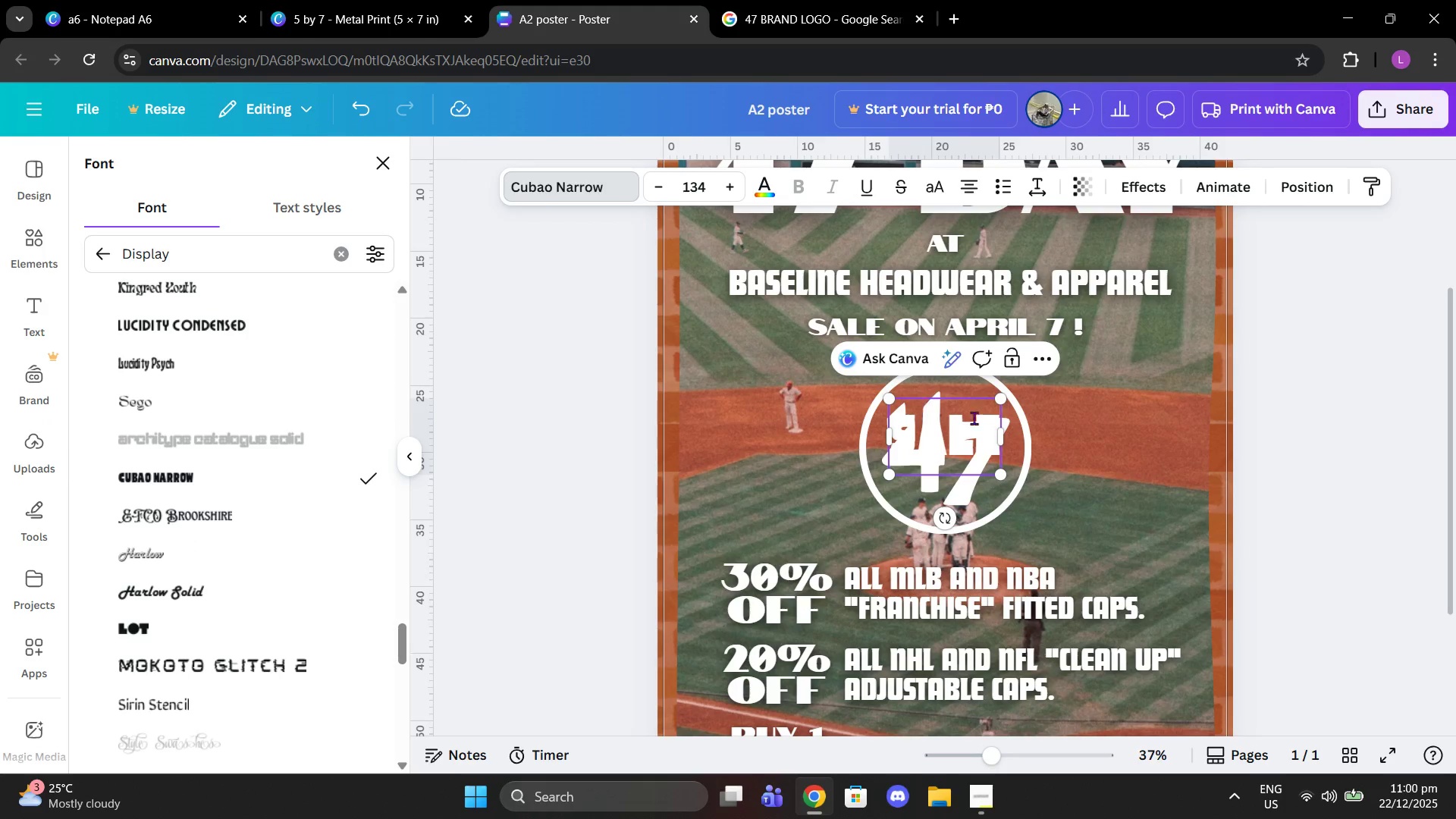 
left_click([1237, 450])
 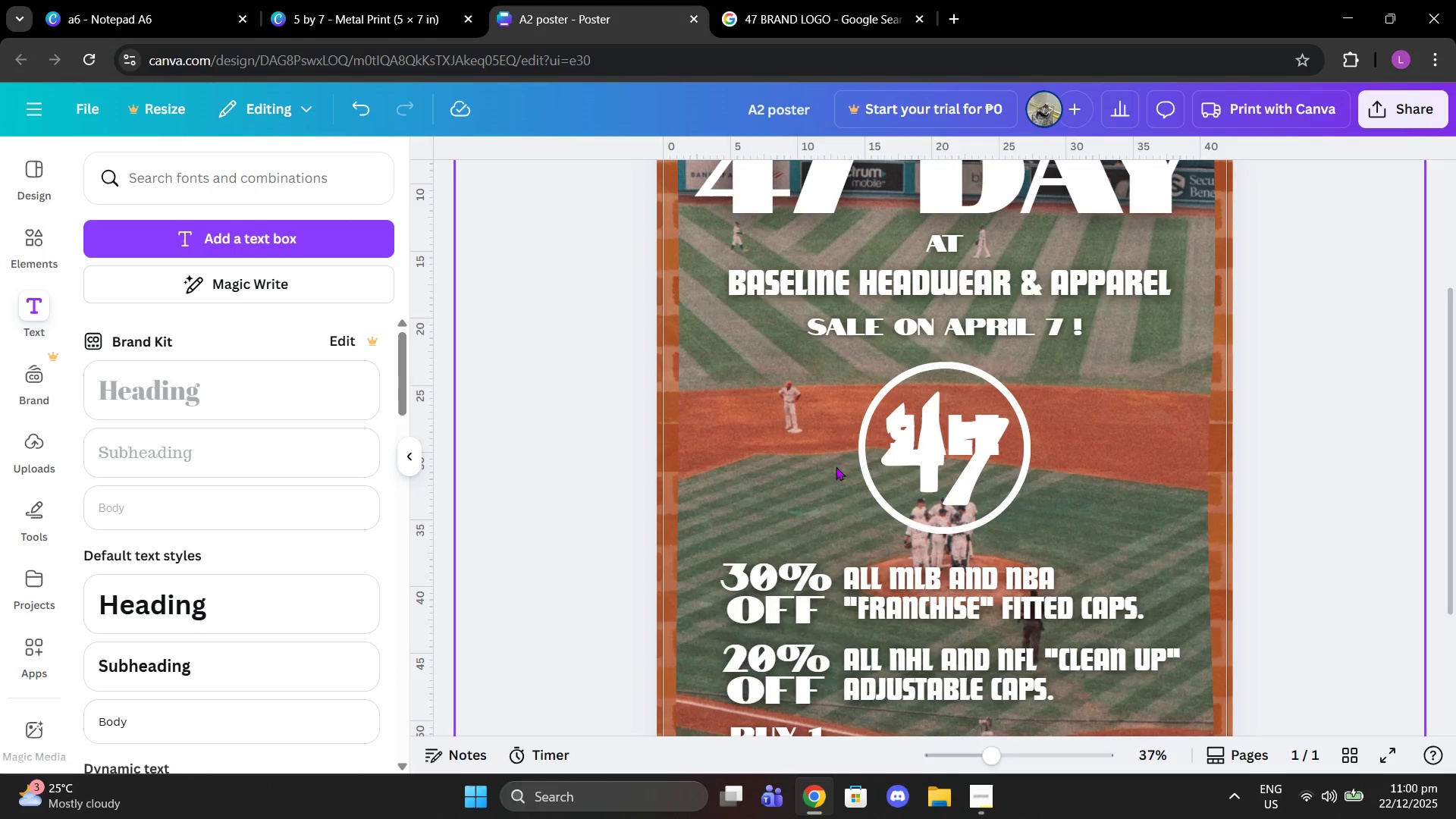 
left_click_drag(start_coordinate=[967, 436], to_coordinate=[794, 450])
 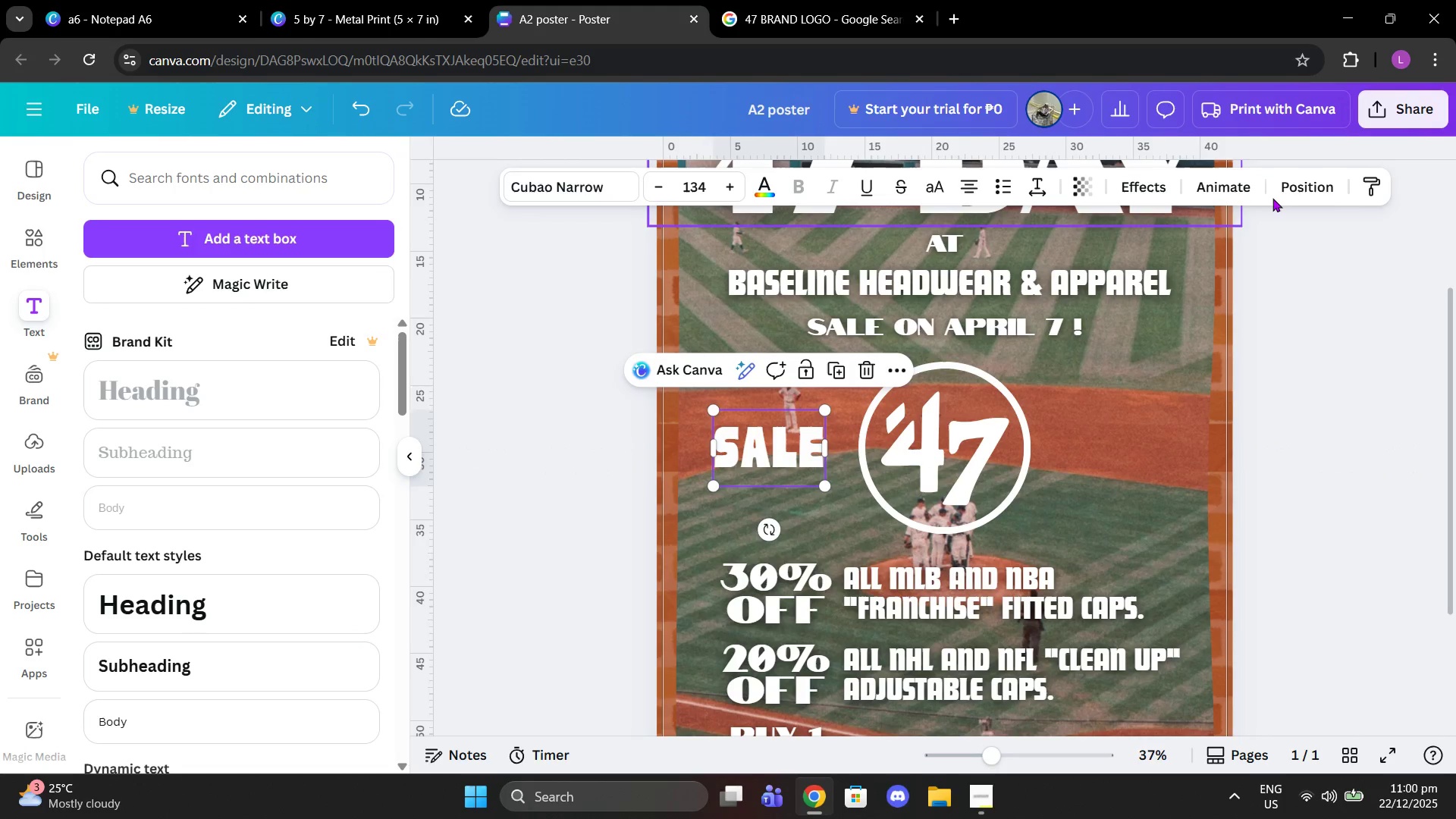 
left_click([1288, 195])
 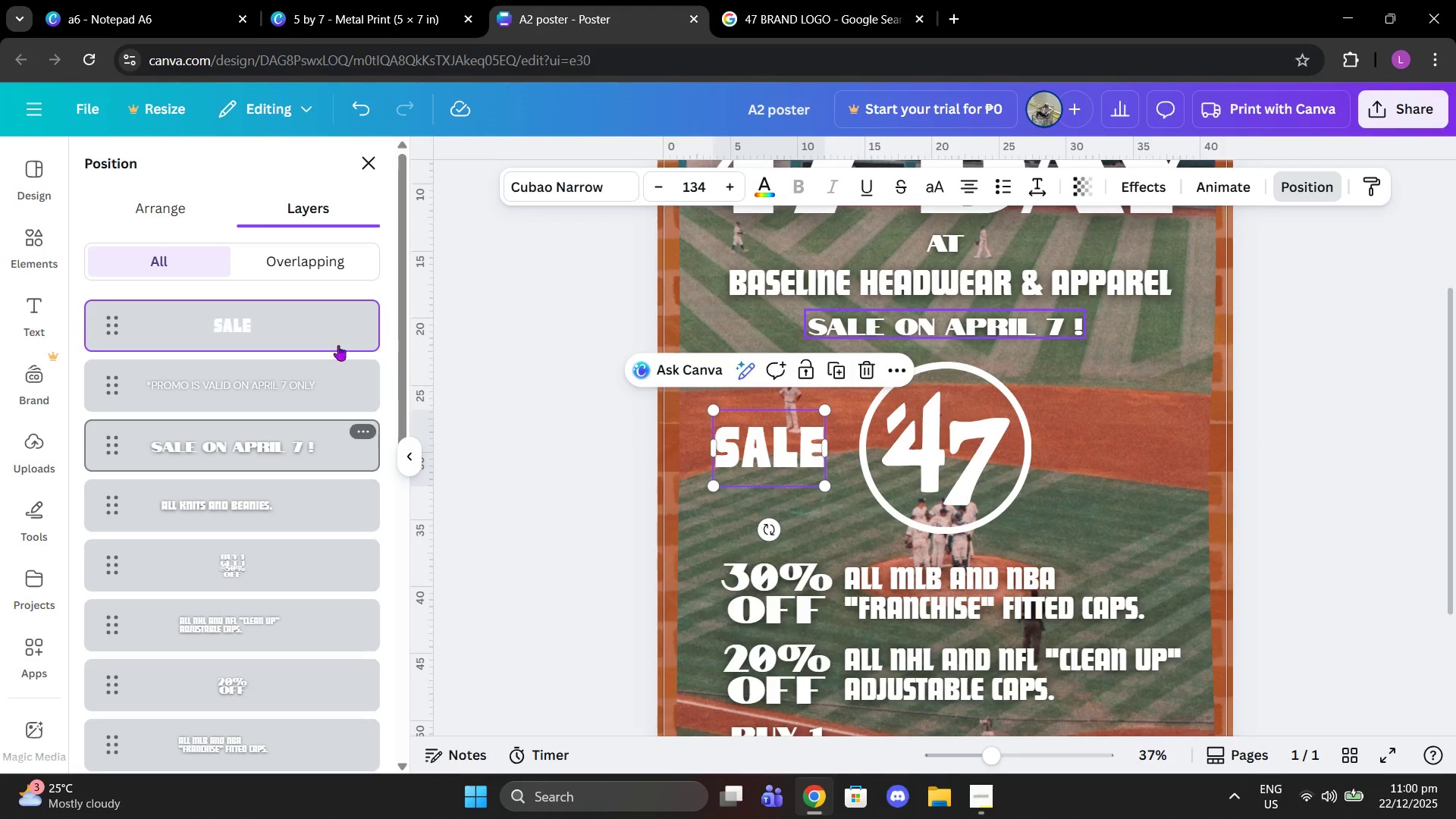 
left_click([215, 212])
 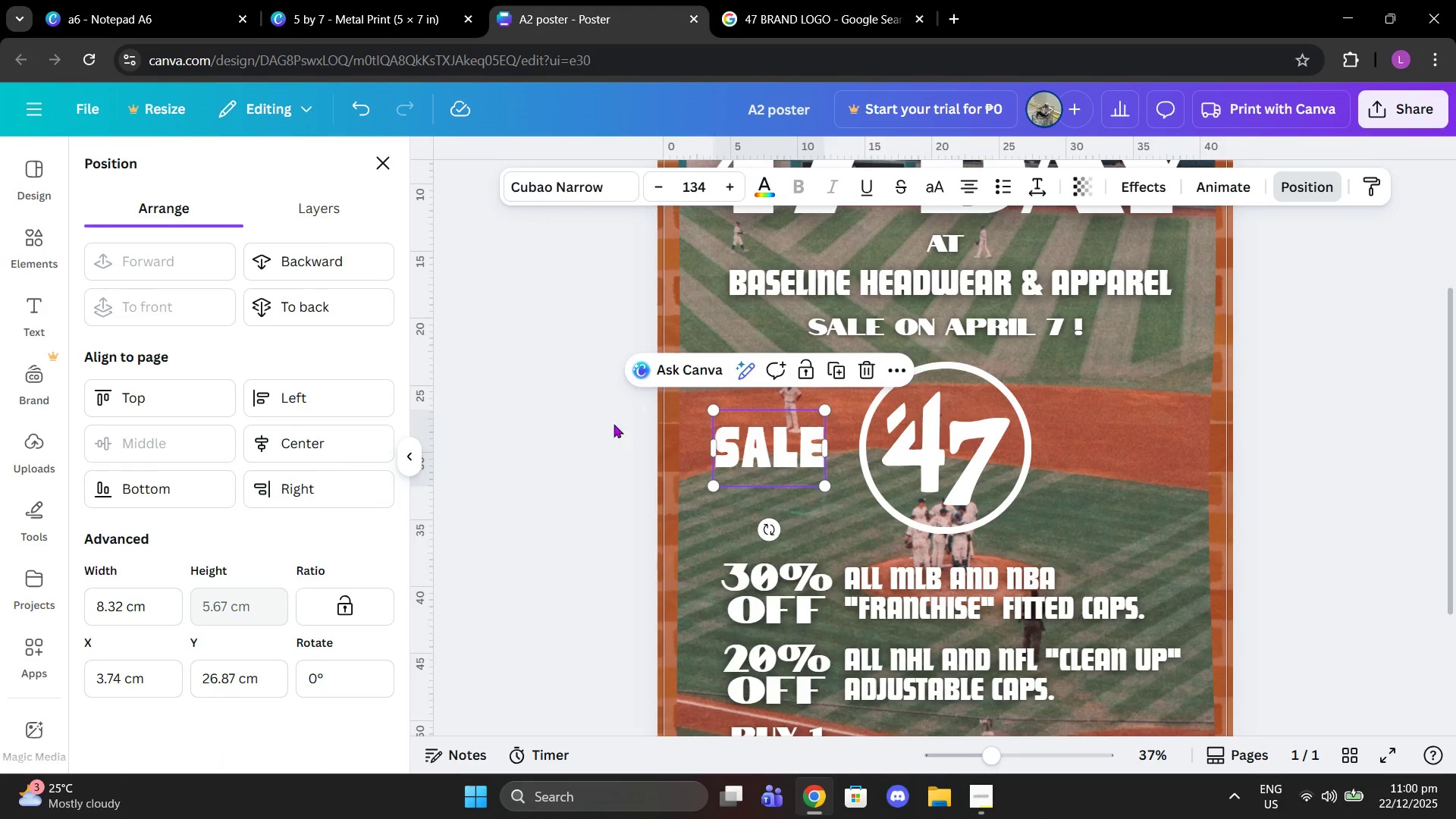 
left_click([580, 432])
 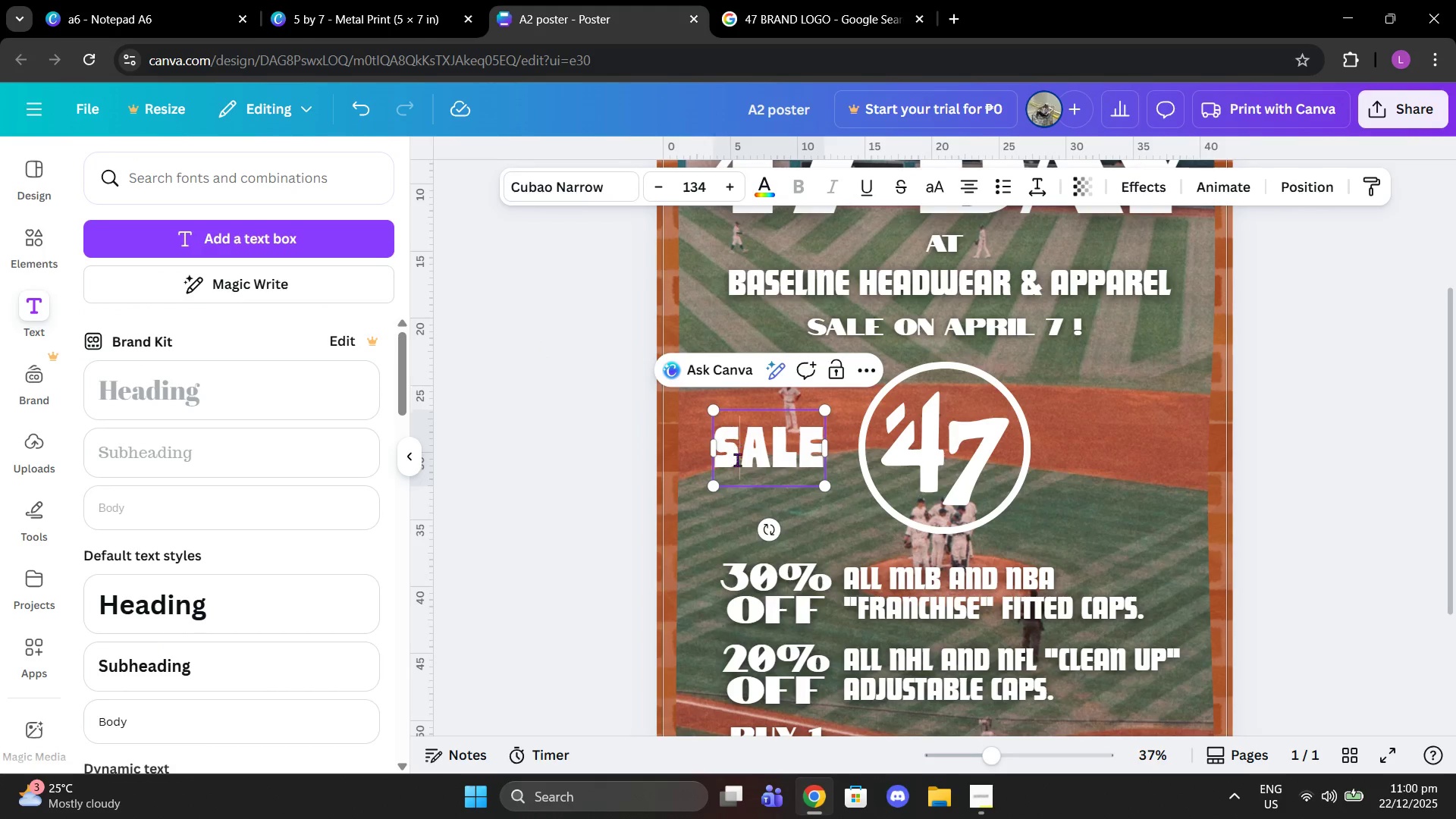 
key(Control+C)
 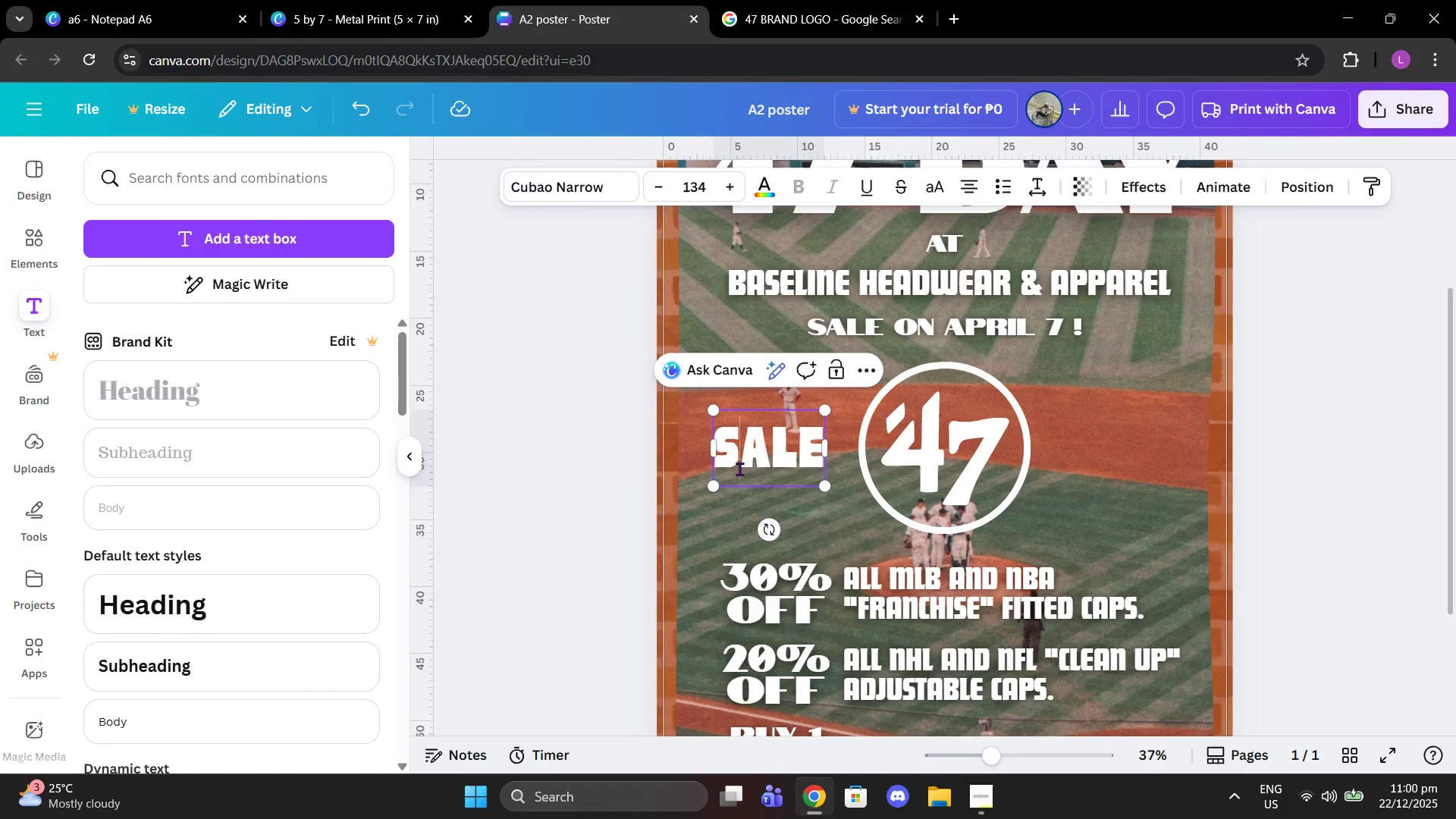 
key(Control+ControlLeft)
 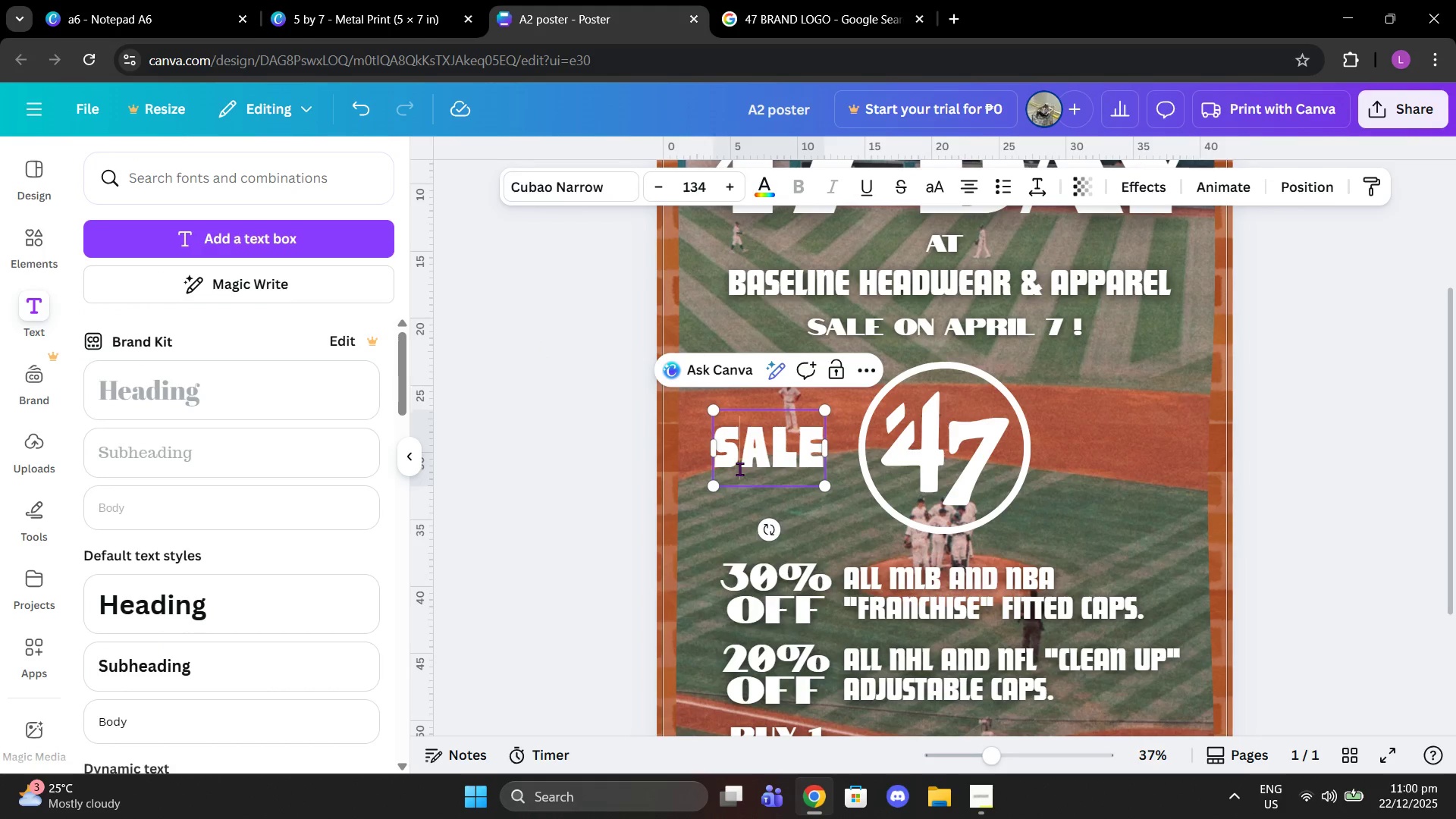 
key(Control+V)
 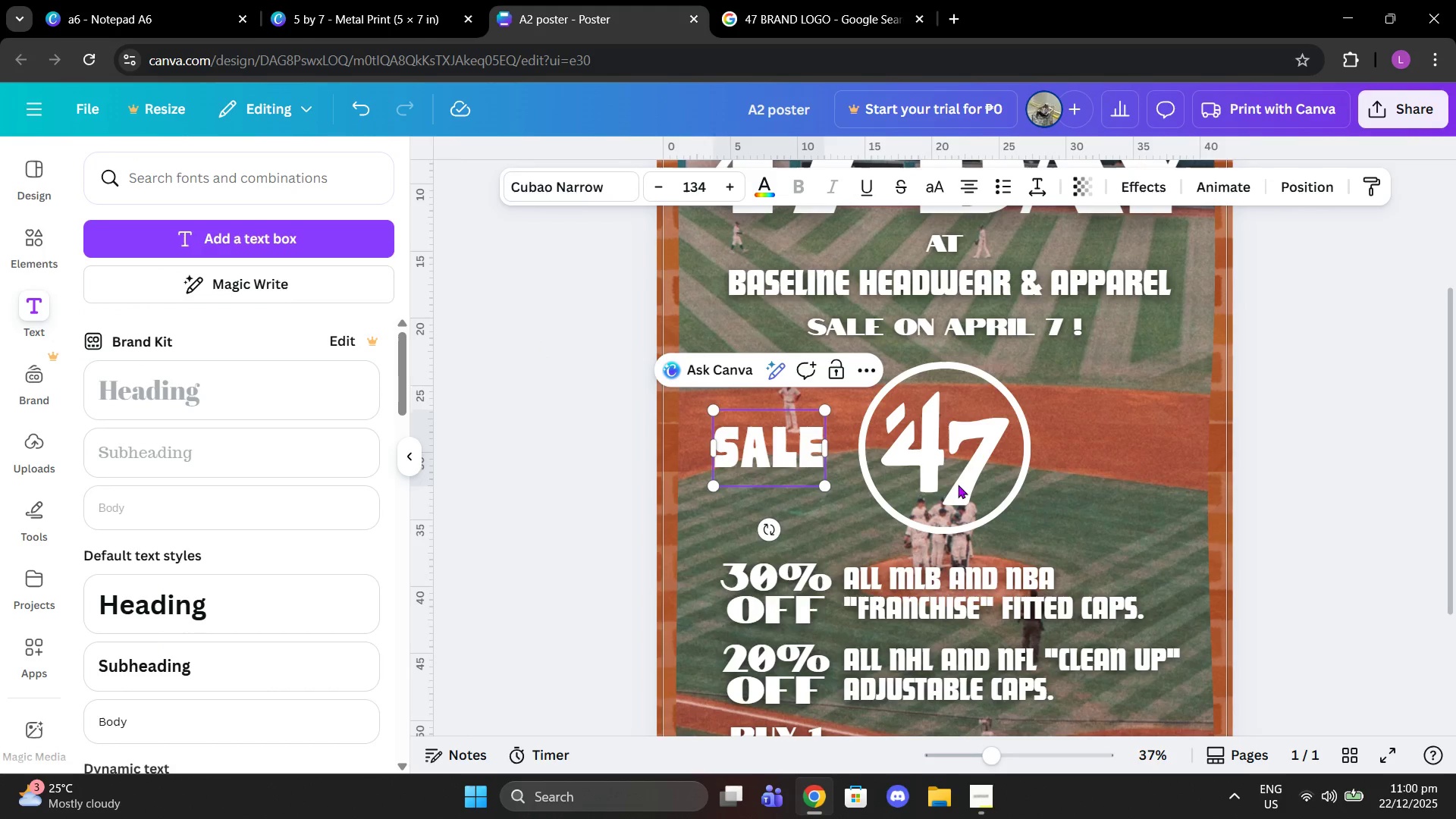 
left_click_drag(start_coordinate=[1201, 453], to_coordinate=[1212, 453])
 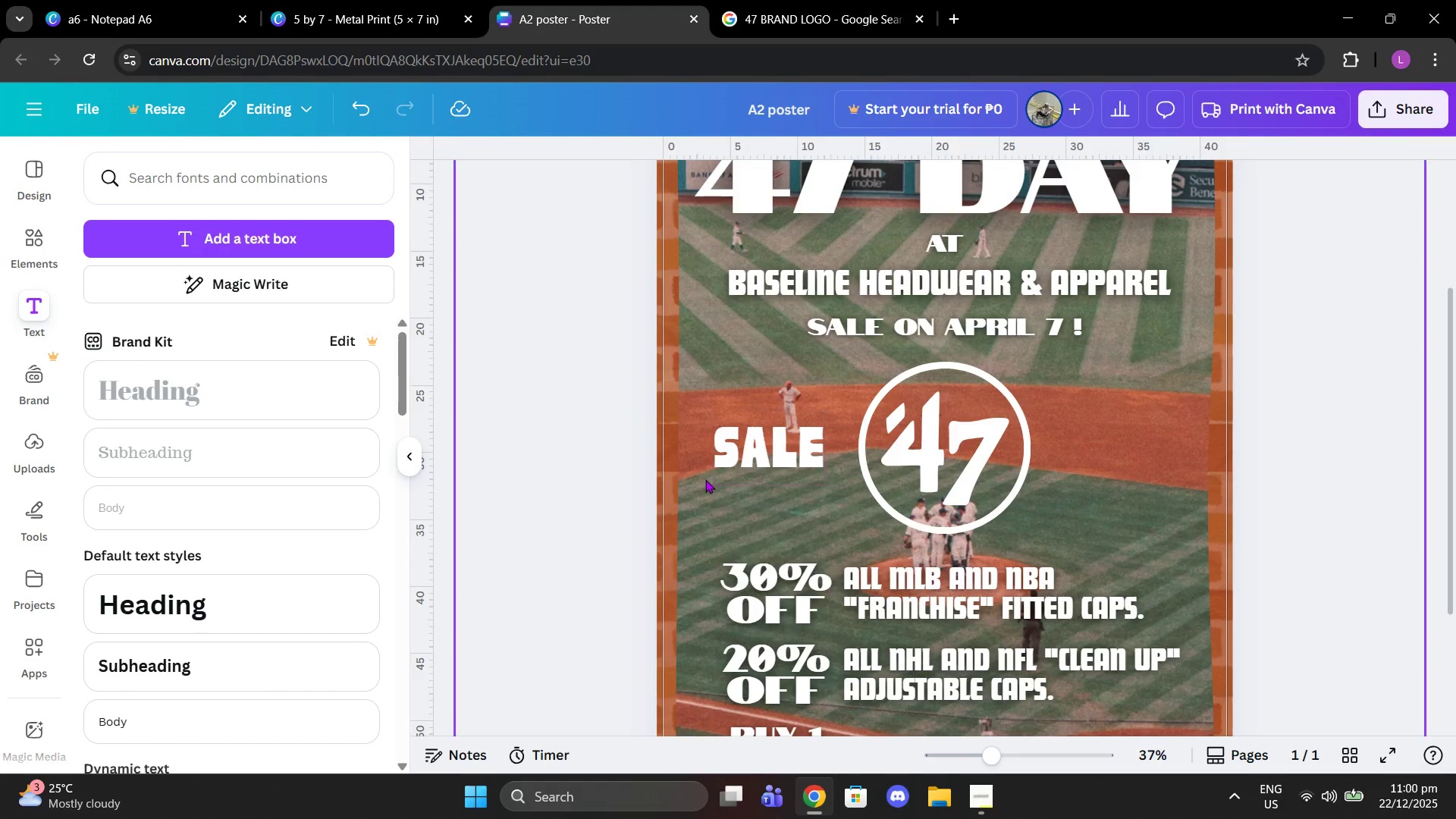 
left_click([774, 453])
 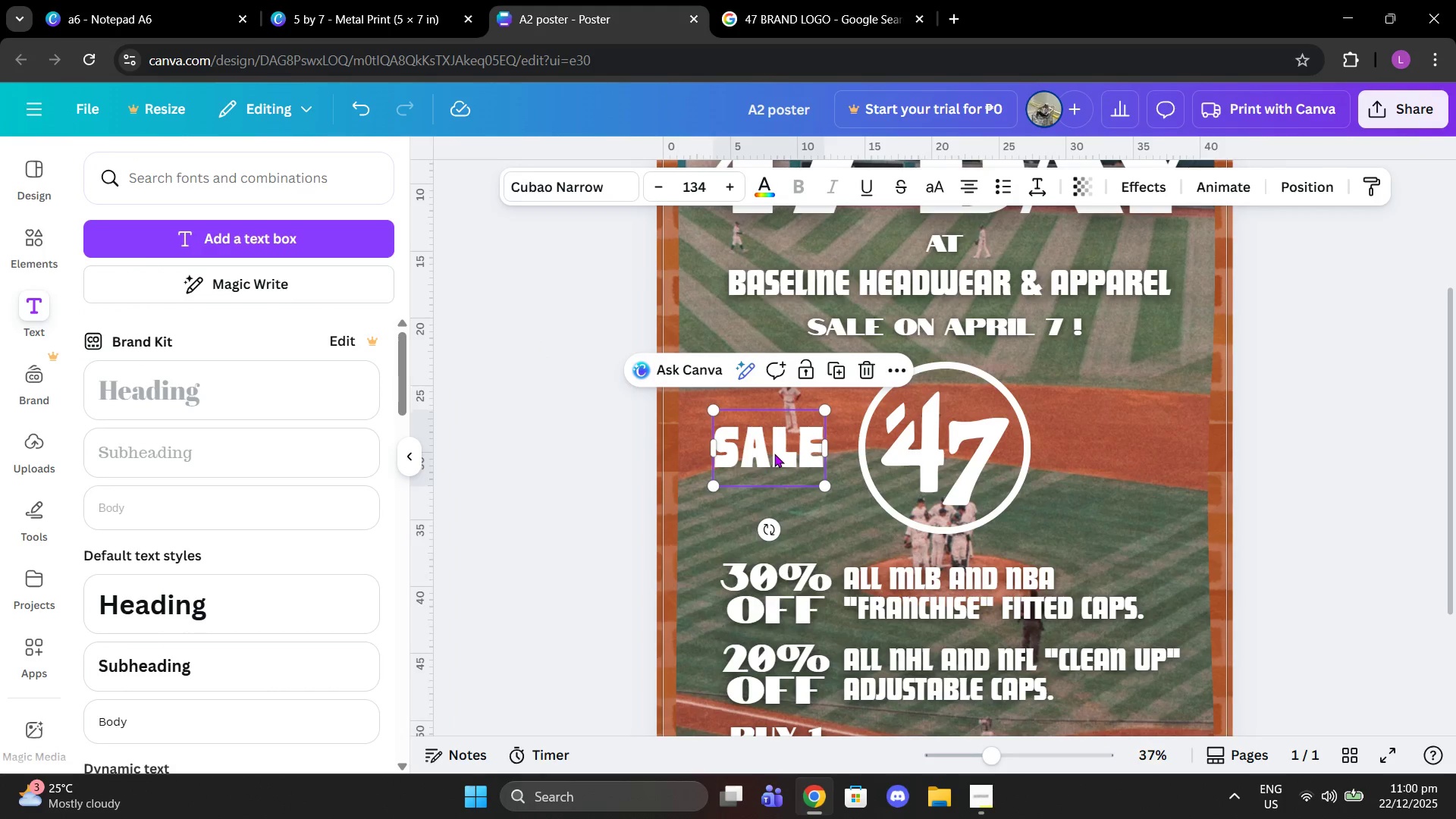 
key(Control+C)
 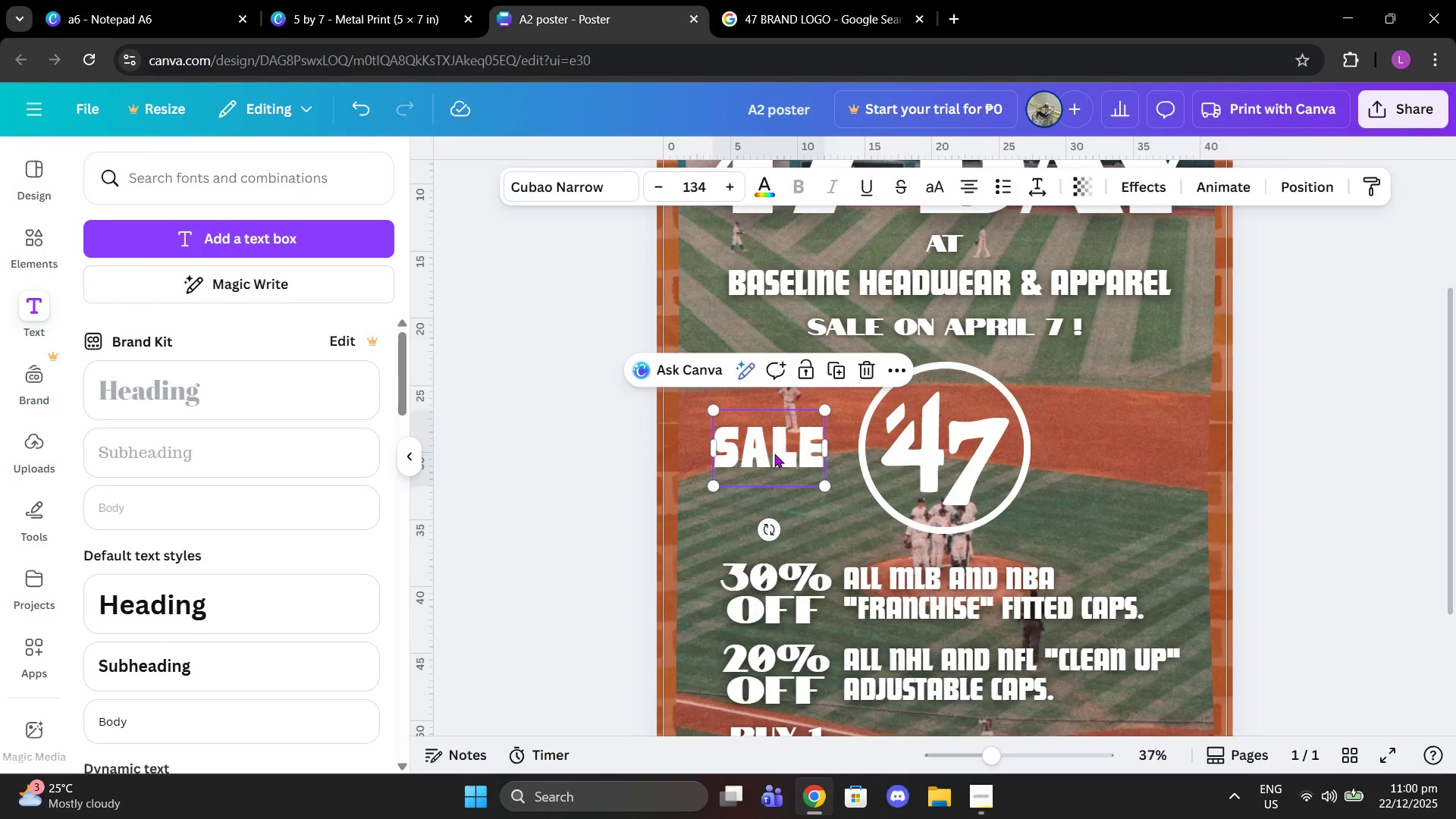 
key(Control+ControlLeft)
 